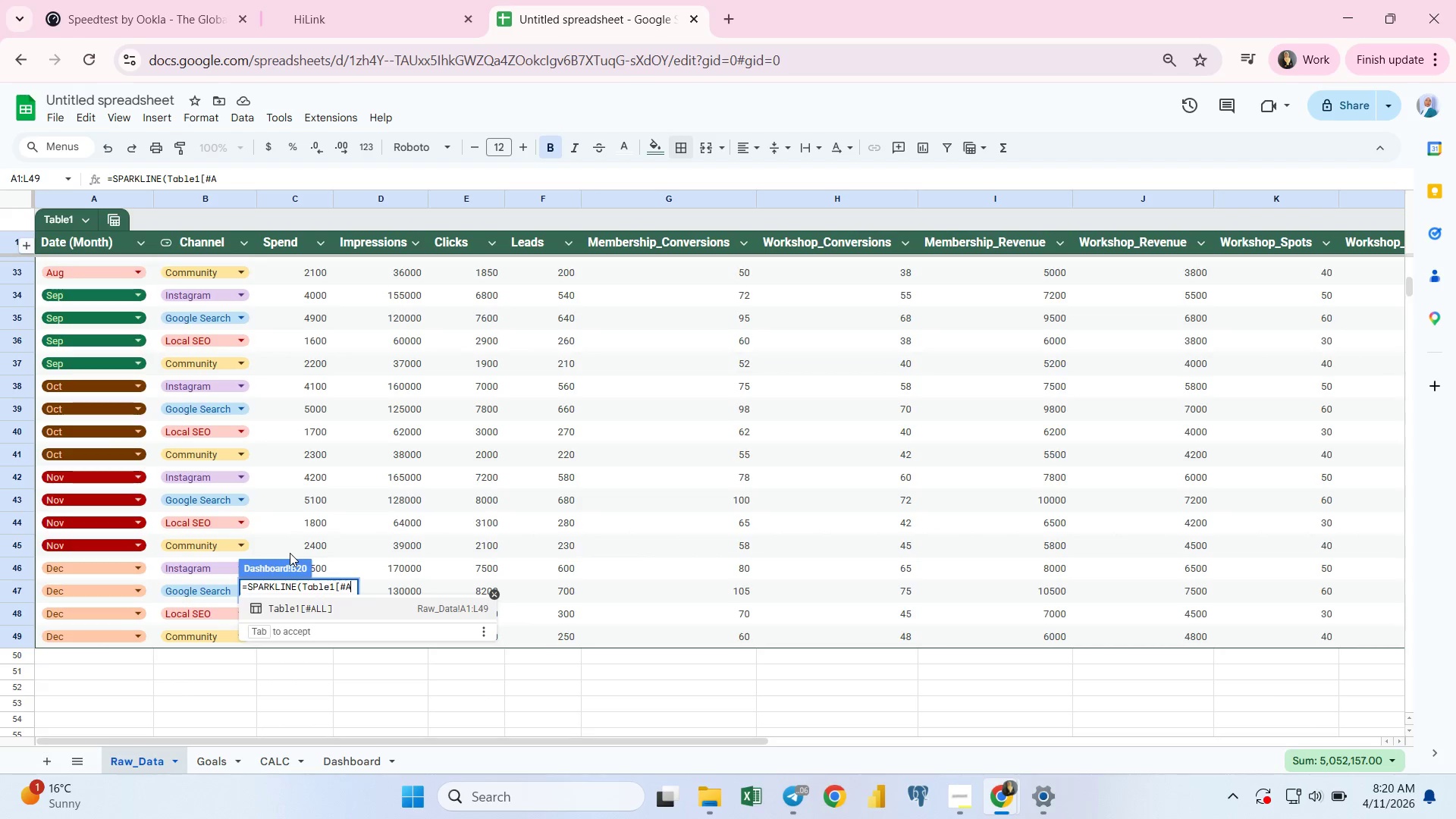 
key(Backspace)
 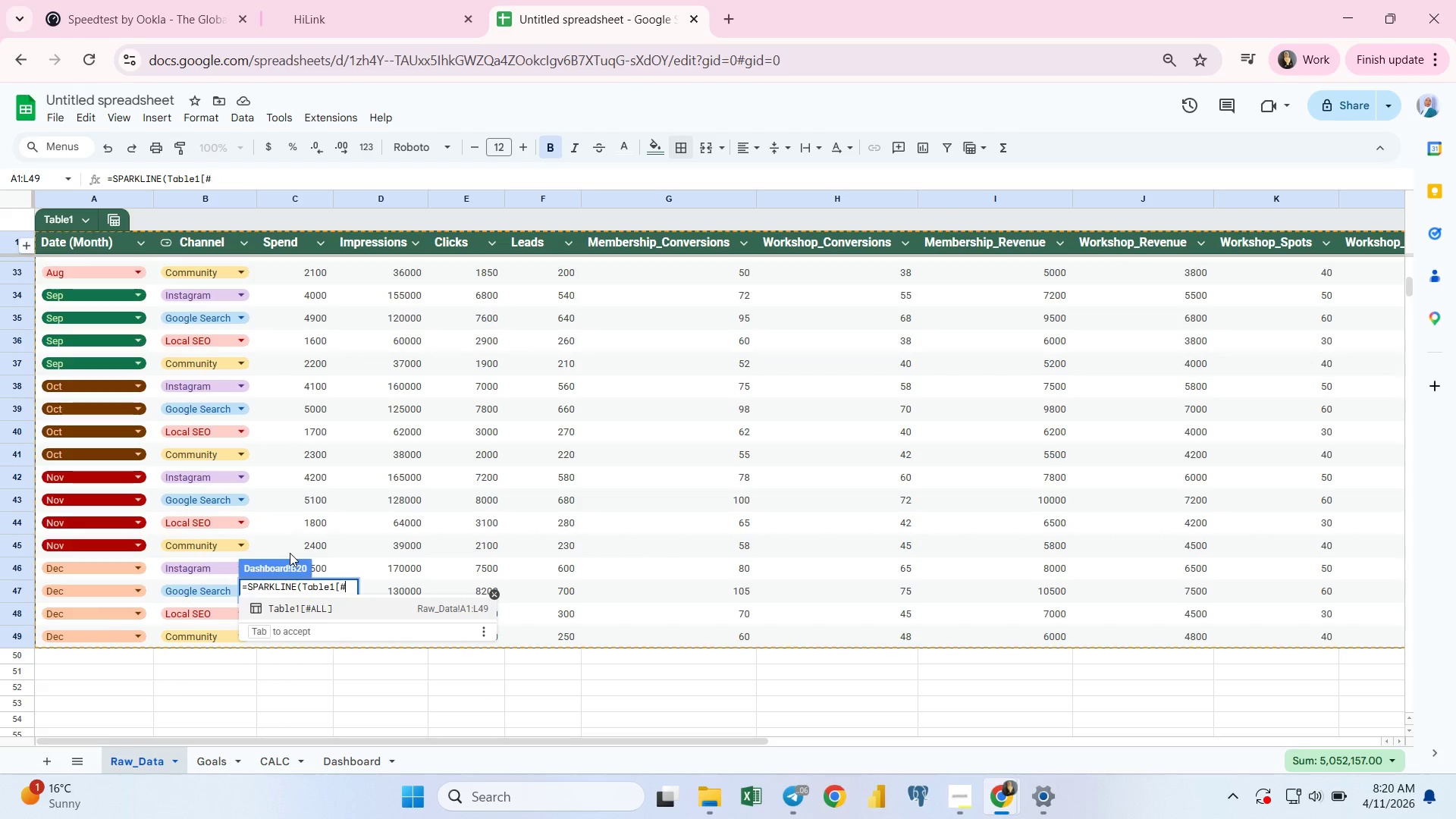 
key(Backspace)
 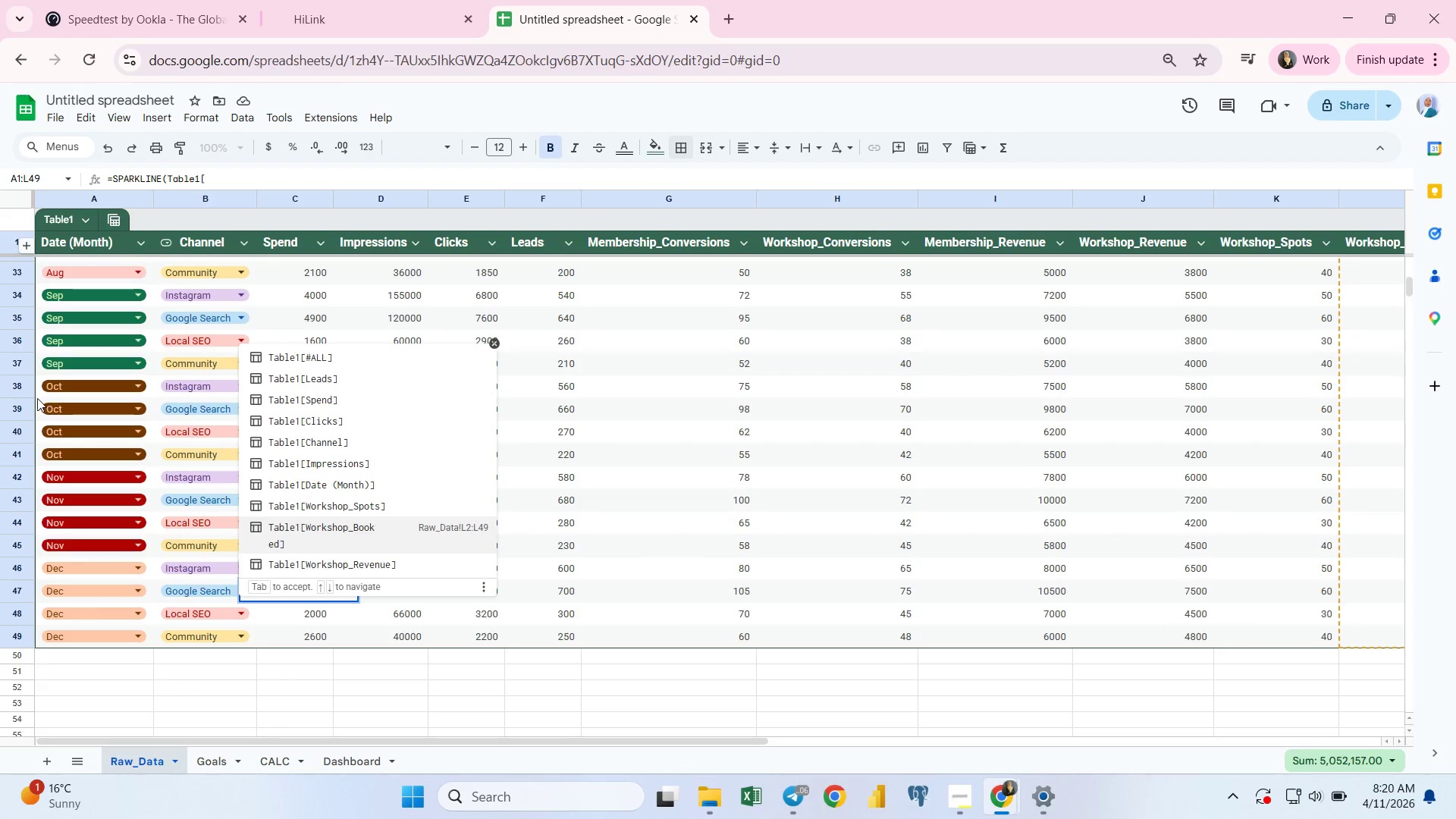 
left_click([36, 402])
 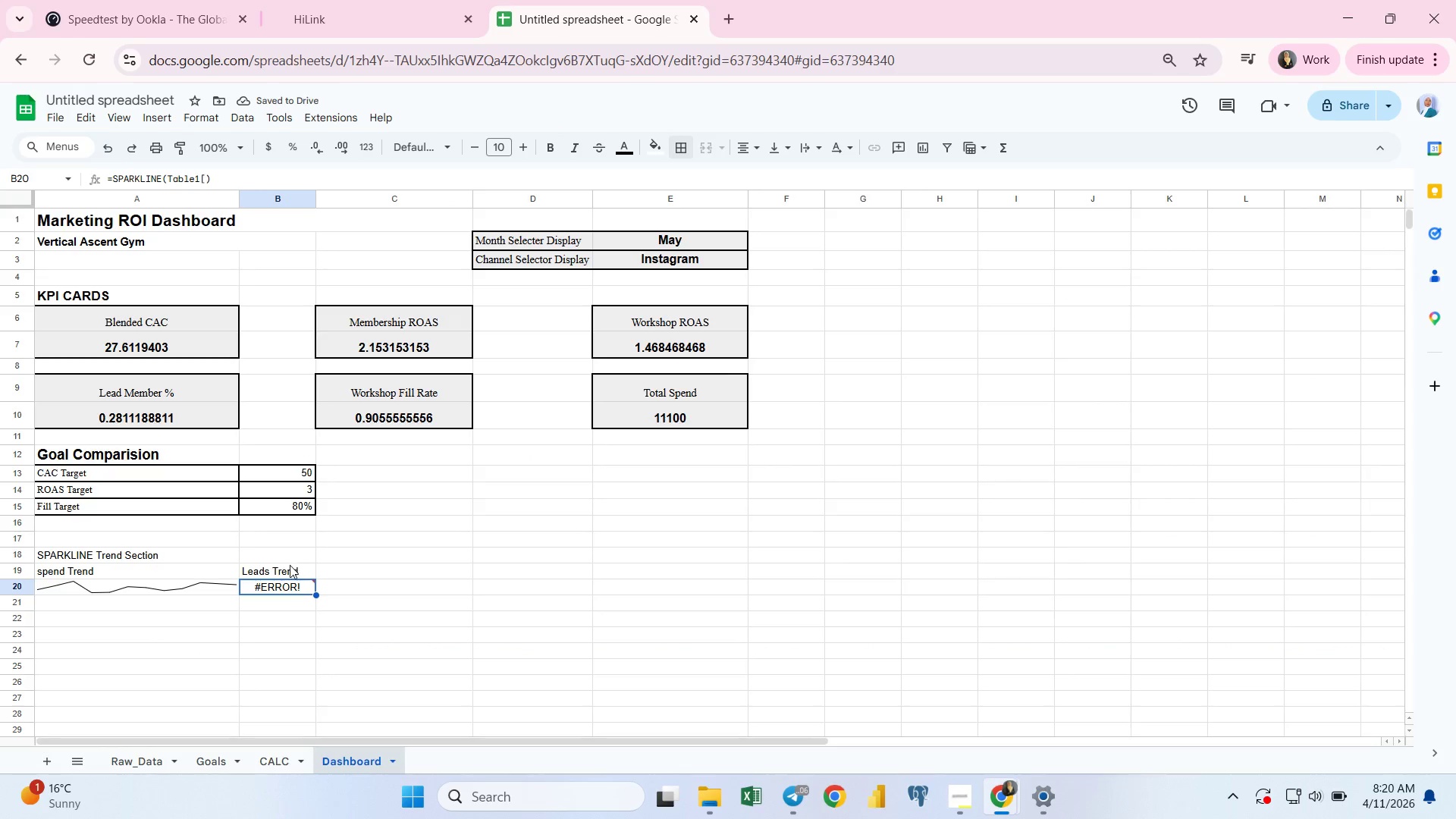 
double_click([285, 587])
 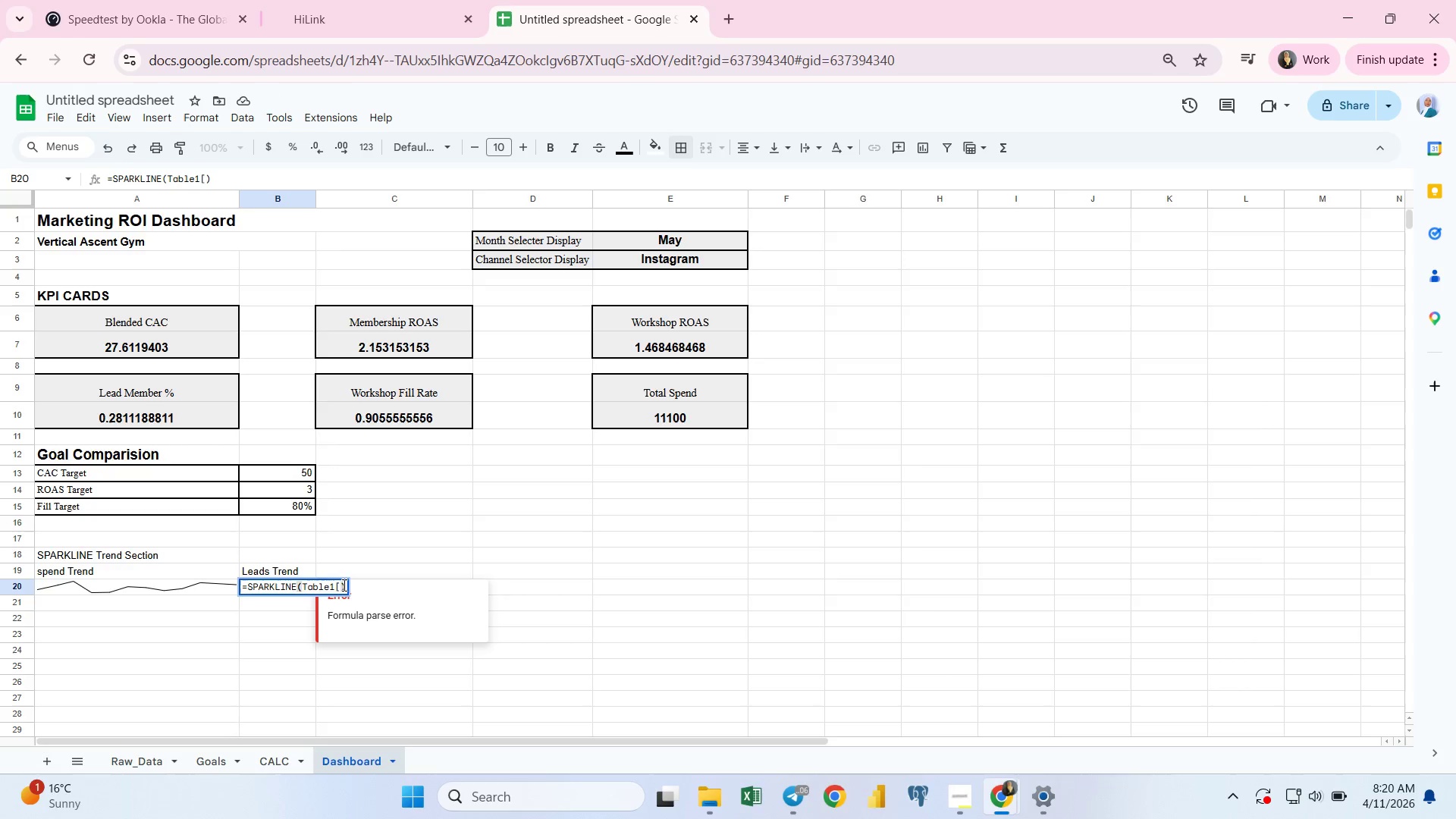 
left_click([337, 585])
 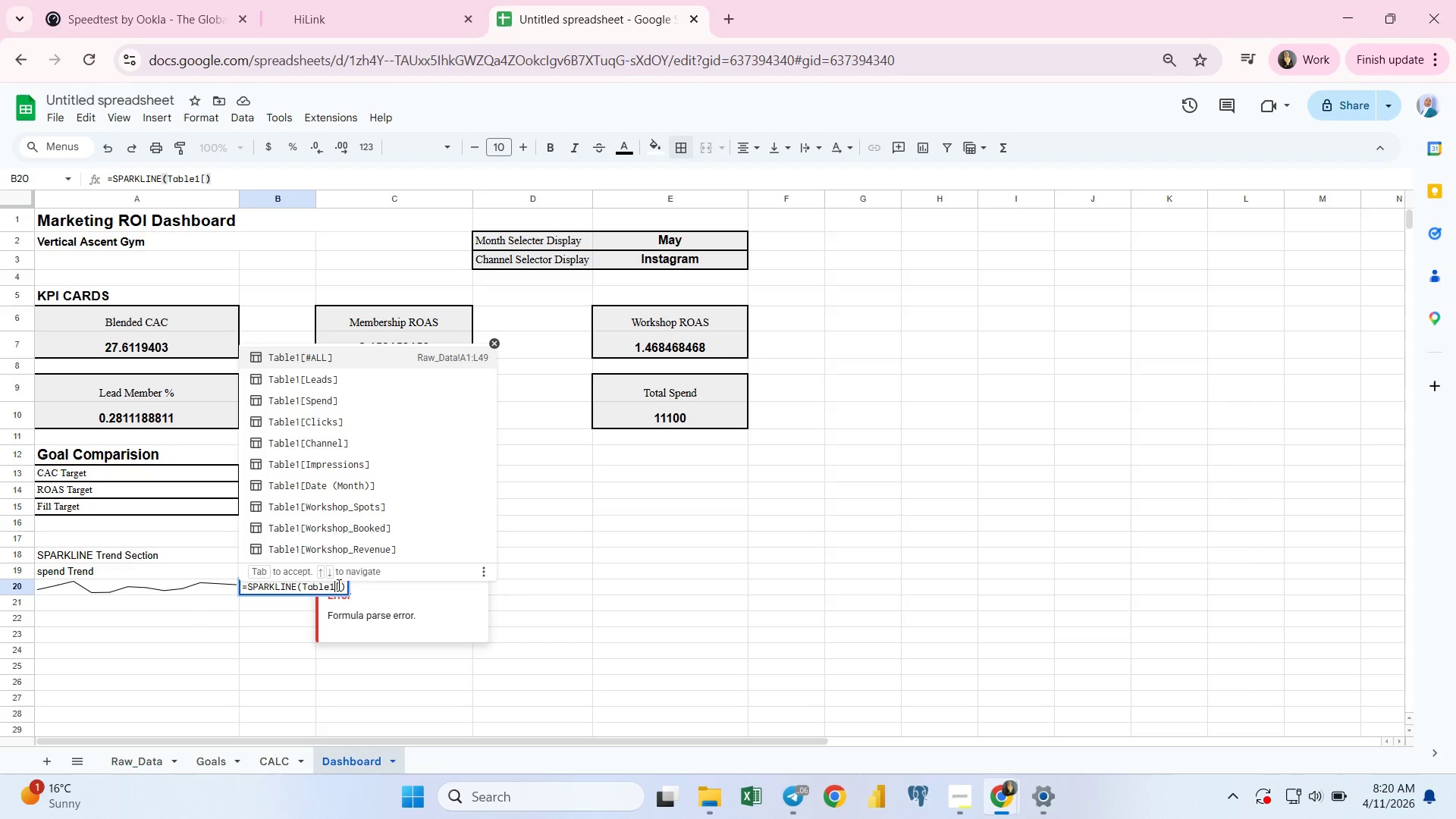 
key(Backspace)
 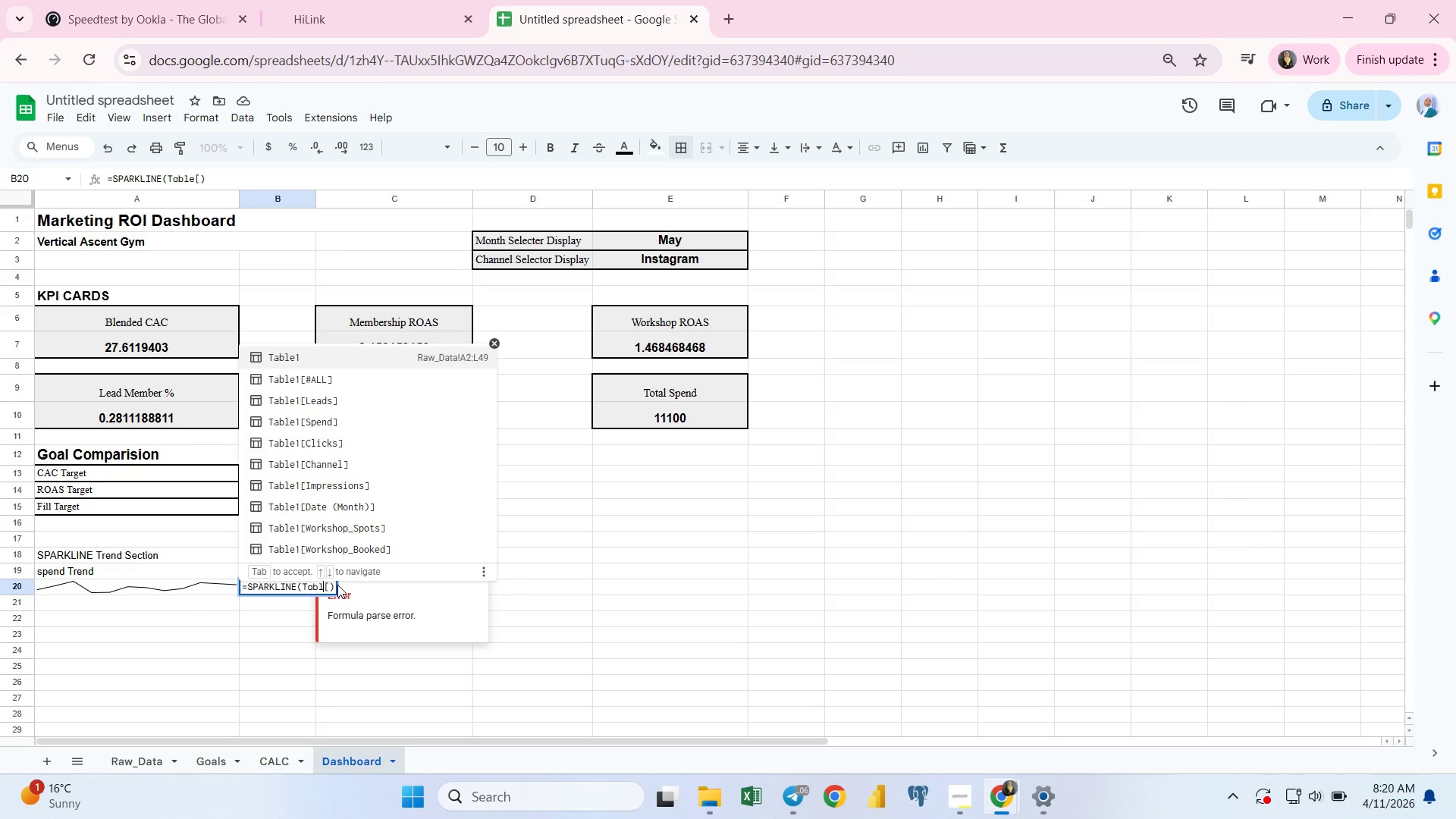 
key(Backspace)
 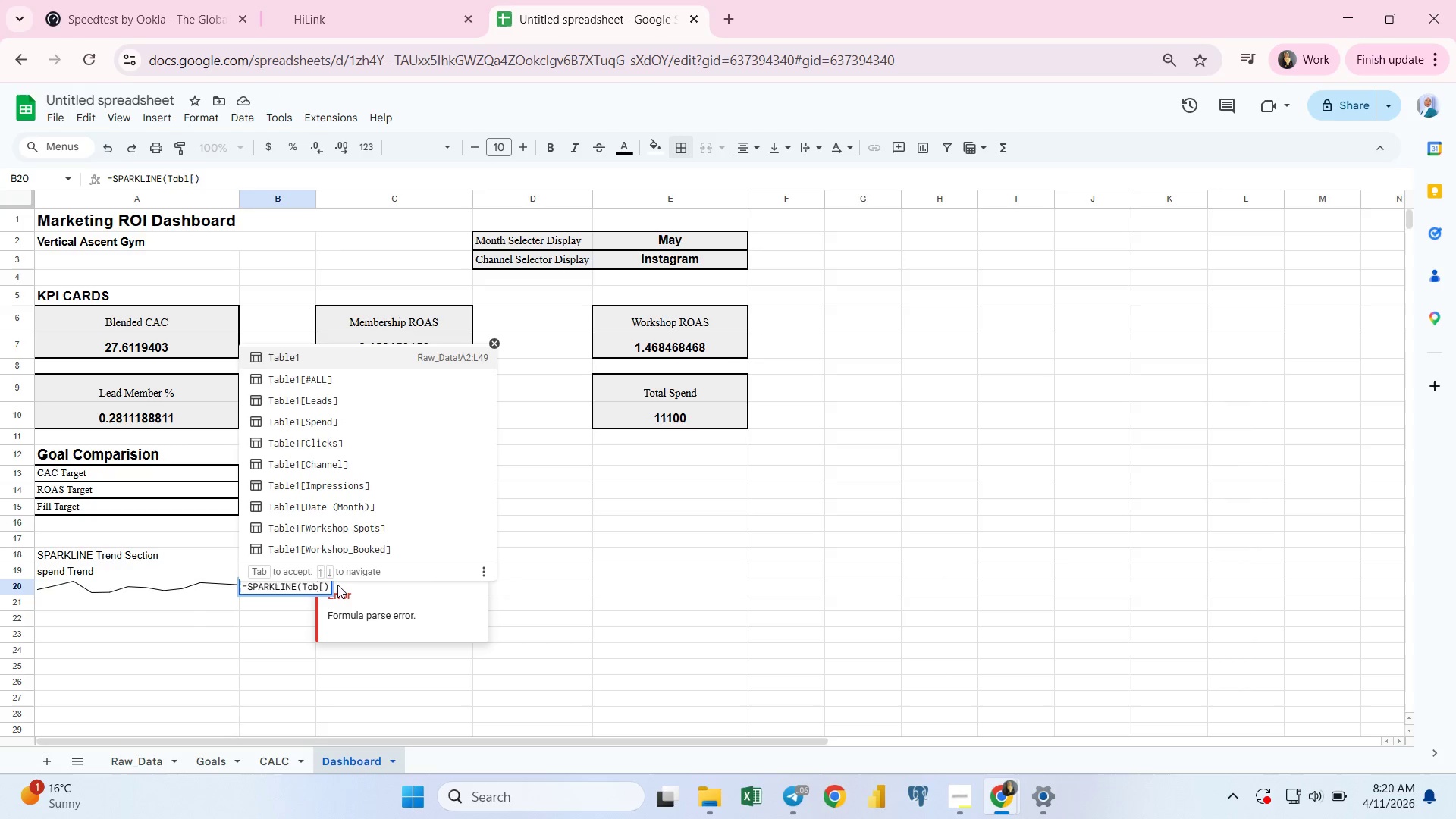 
key(Backspace)
 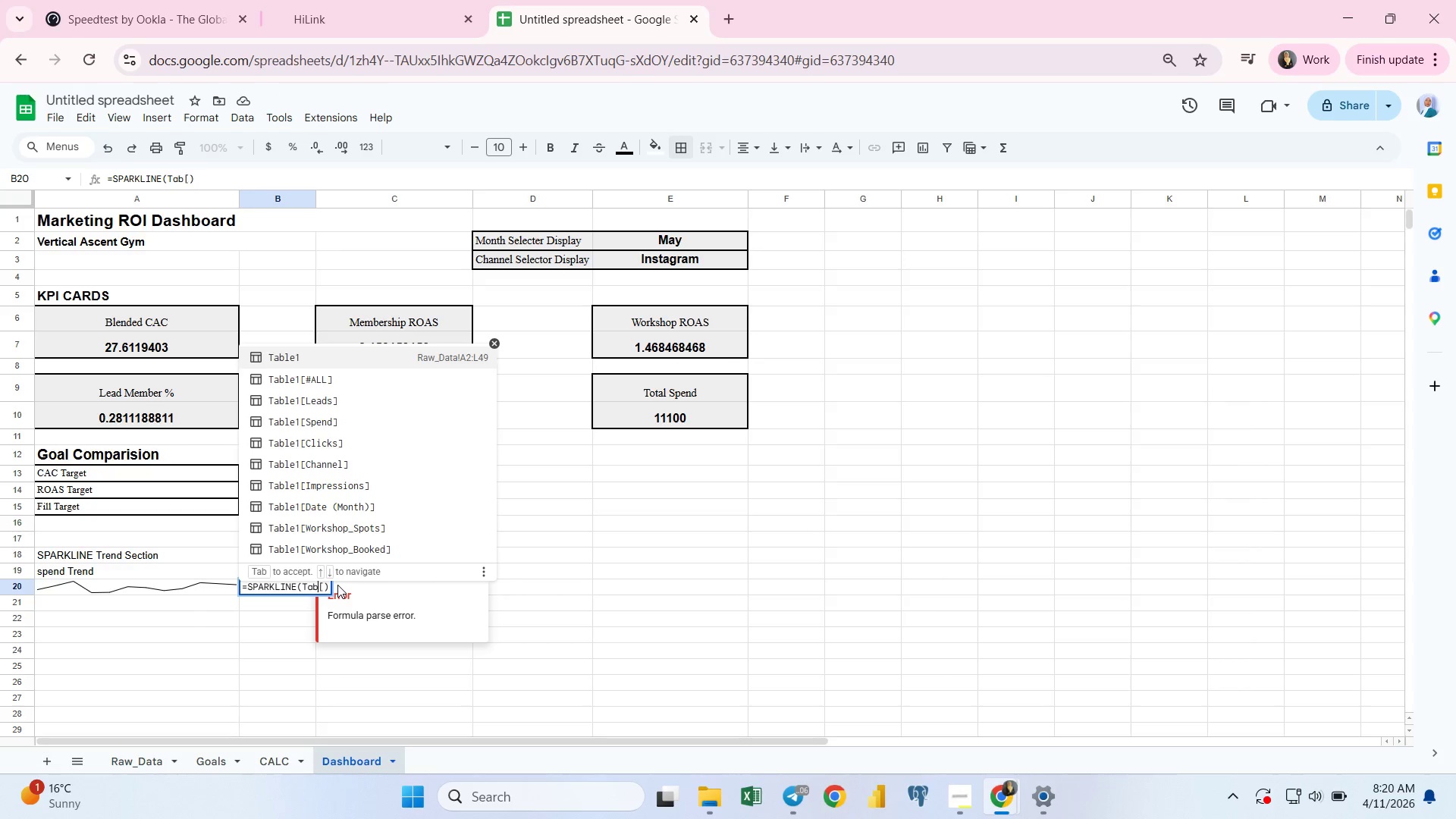 
key(Backspace)
 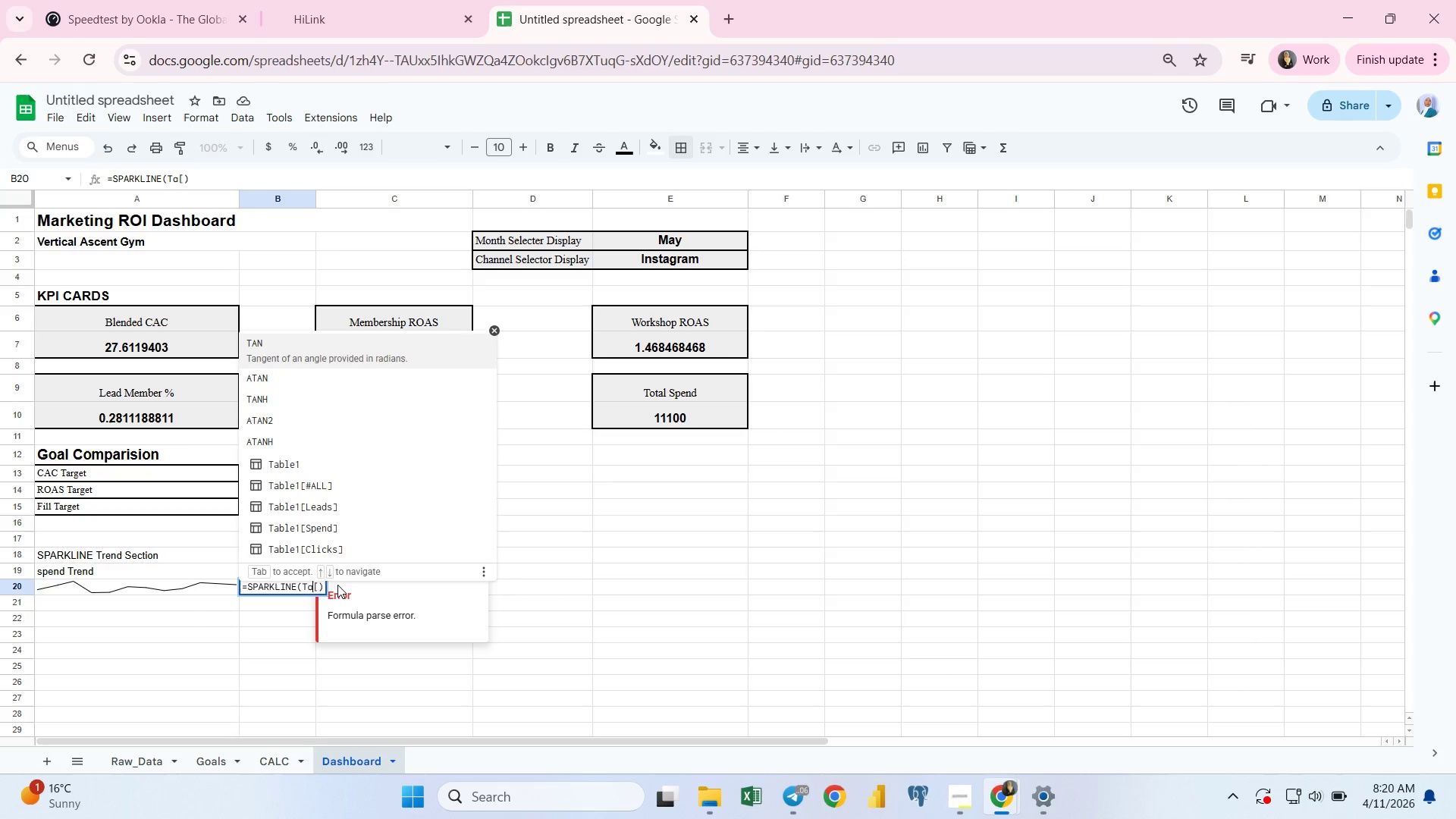 
key(Backspace)
 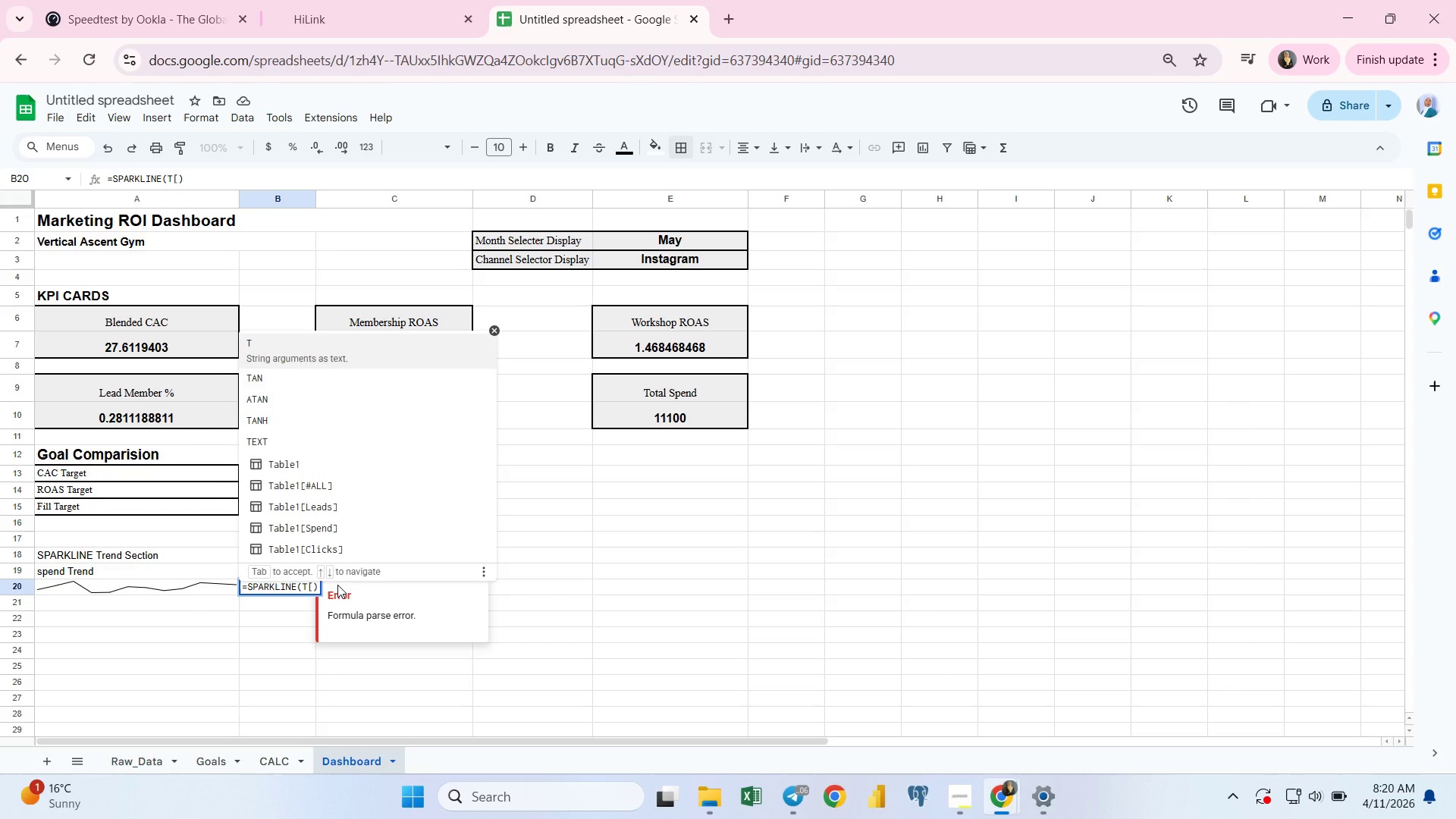 
key(ArrowRight)
 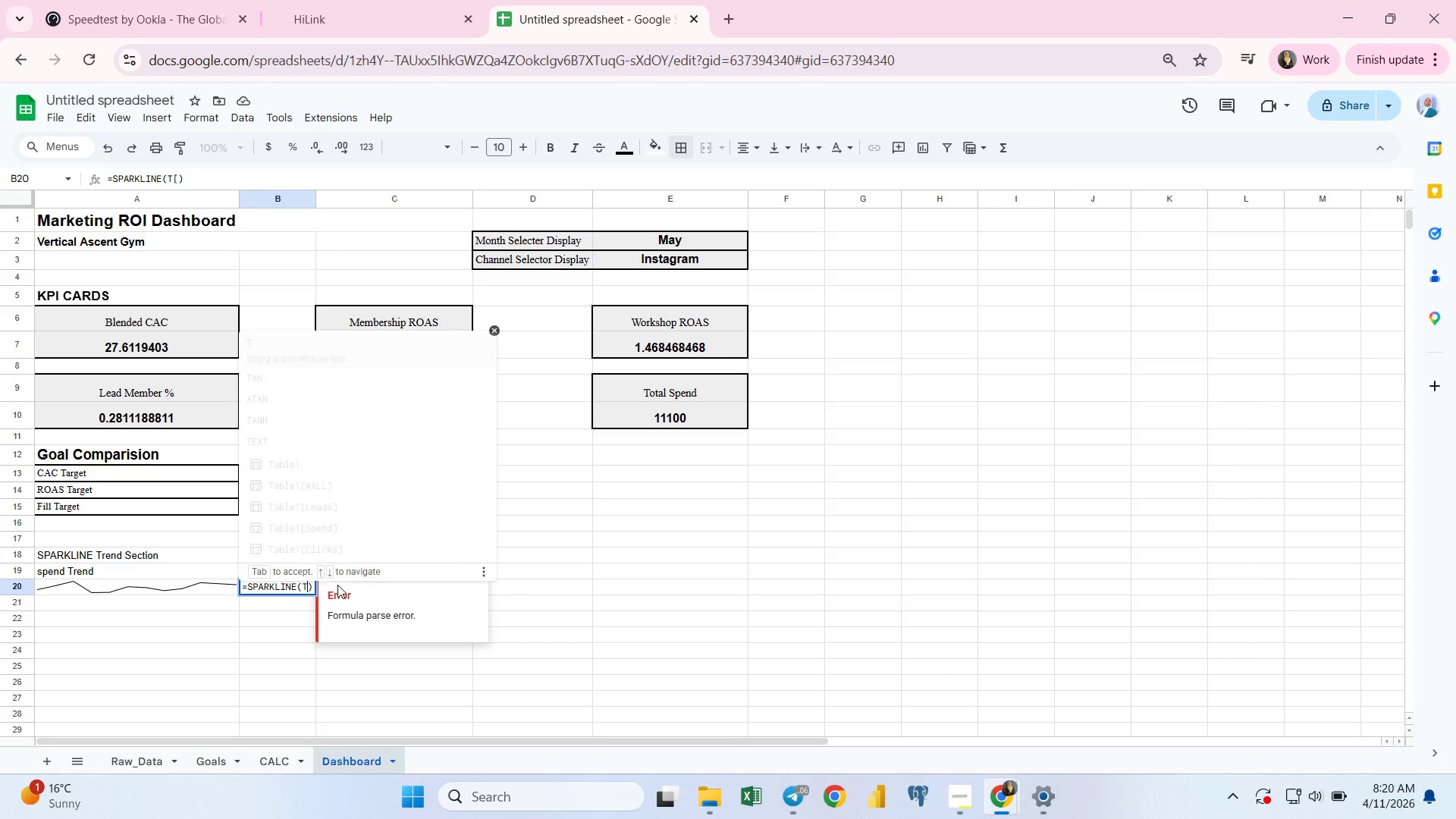 
key(Backspace)
 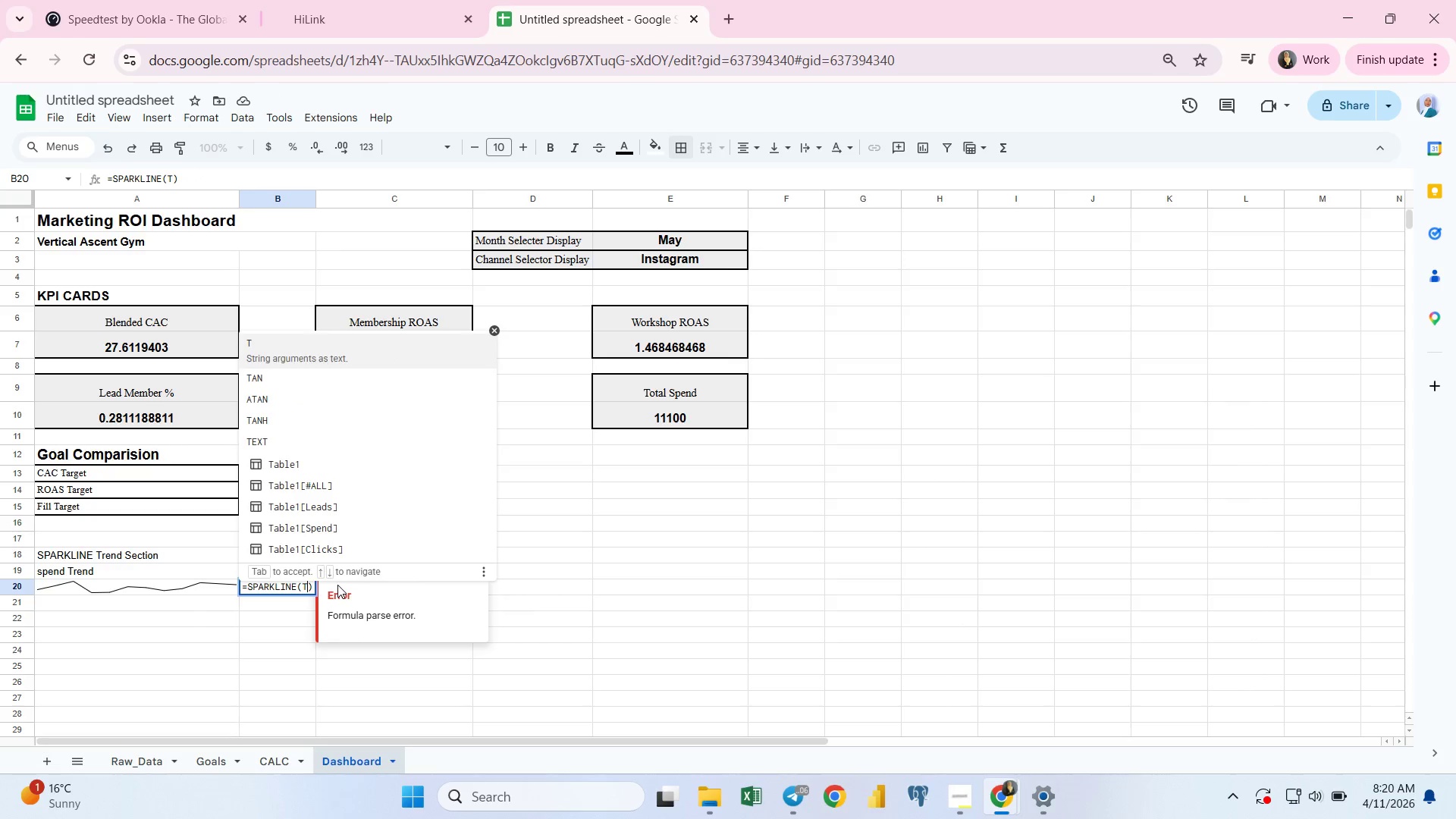 
key(Backspace)
 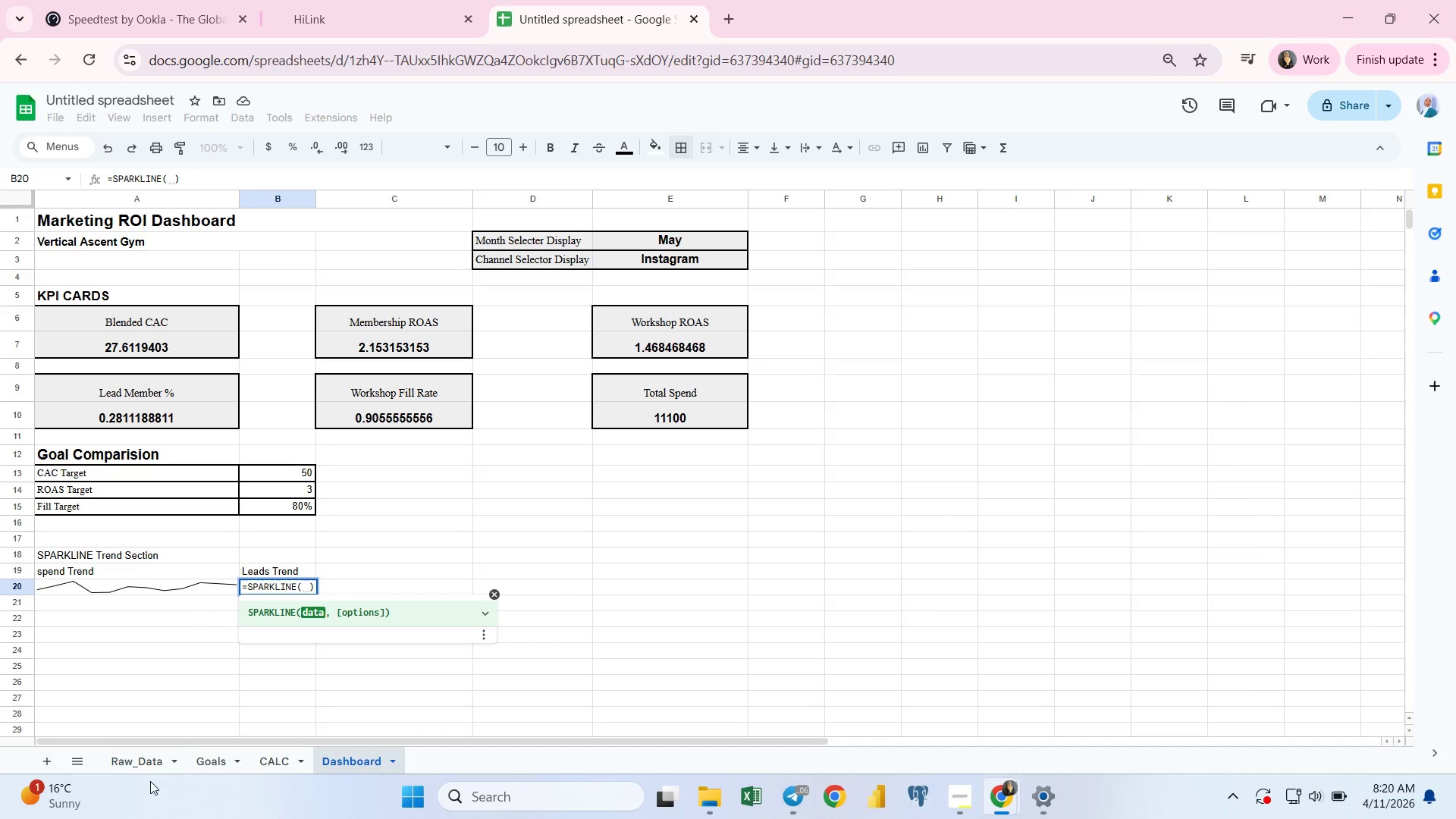 
left_click([131, 757])
 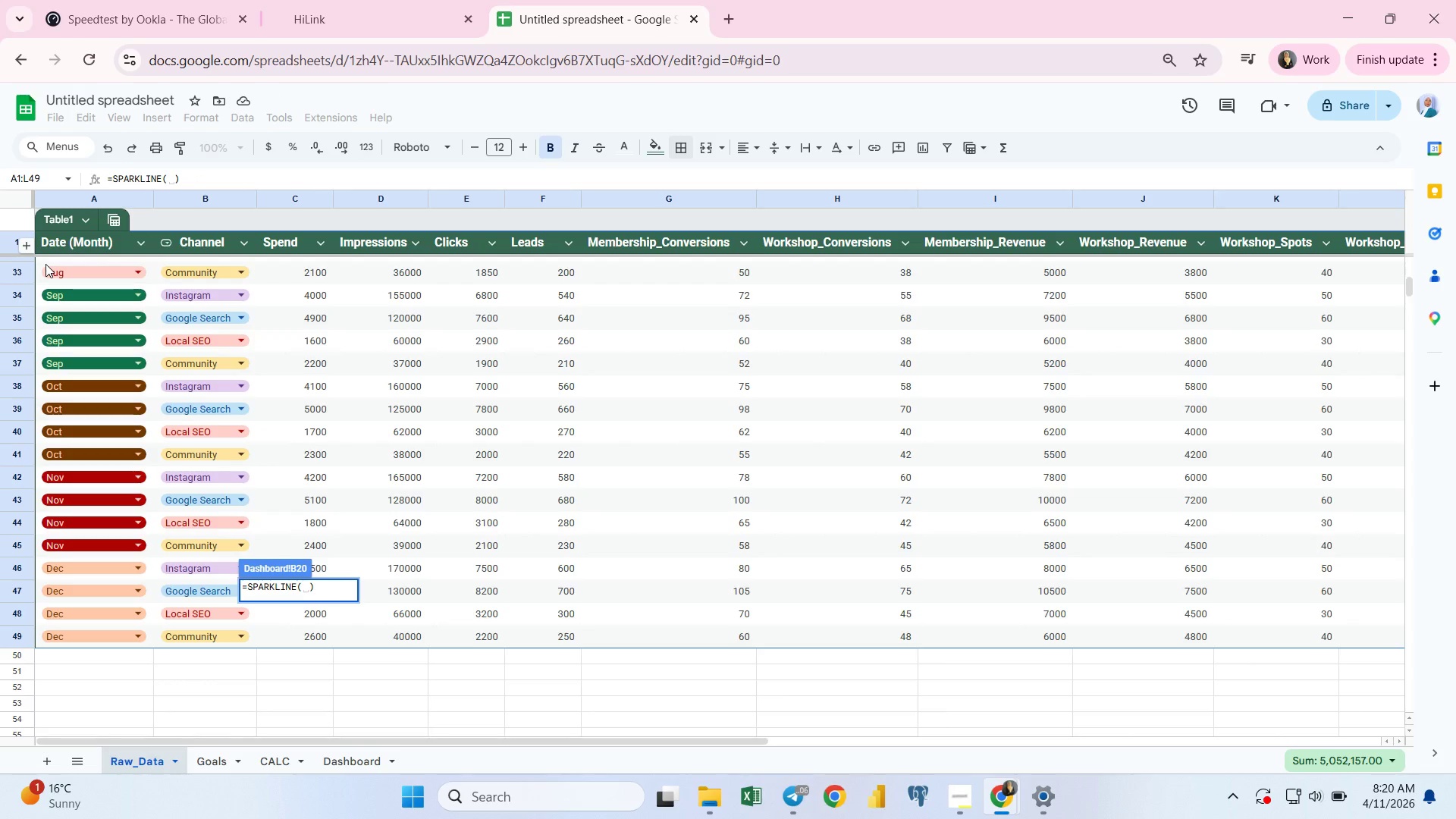 
left_click([45, 262])
 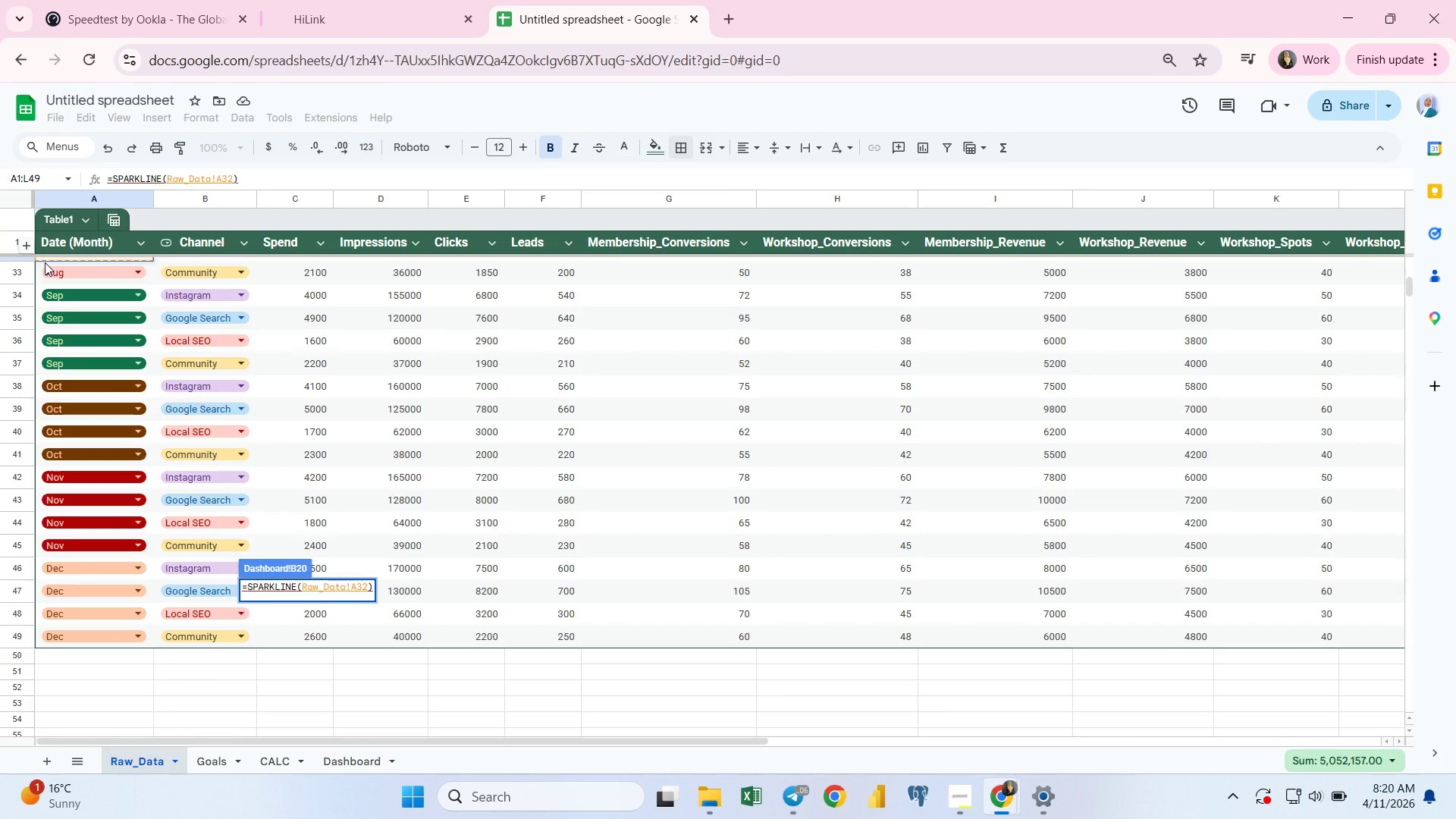 
key(Shift+ArrowRight)
 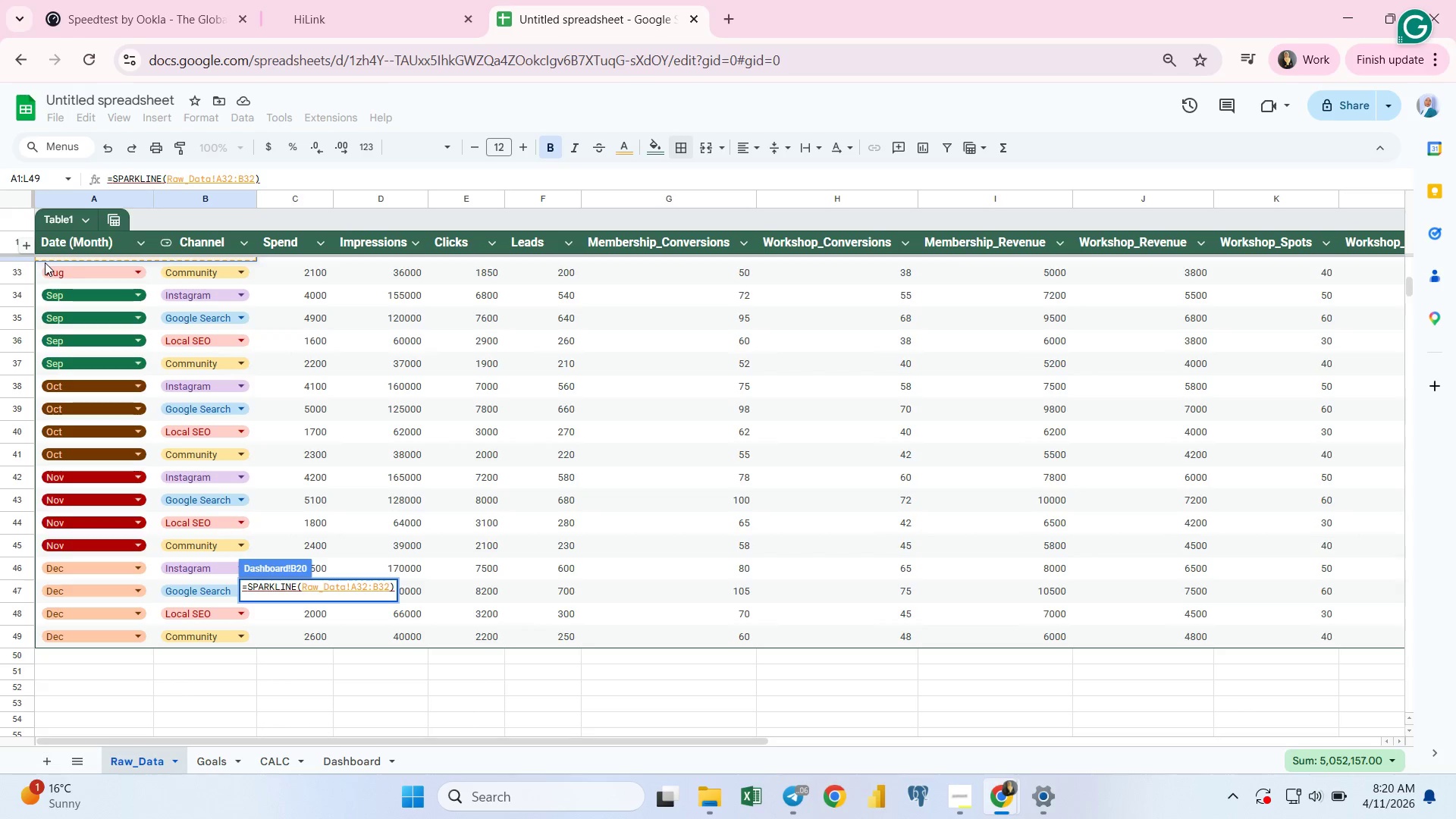 
key(Backspace)
 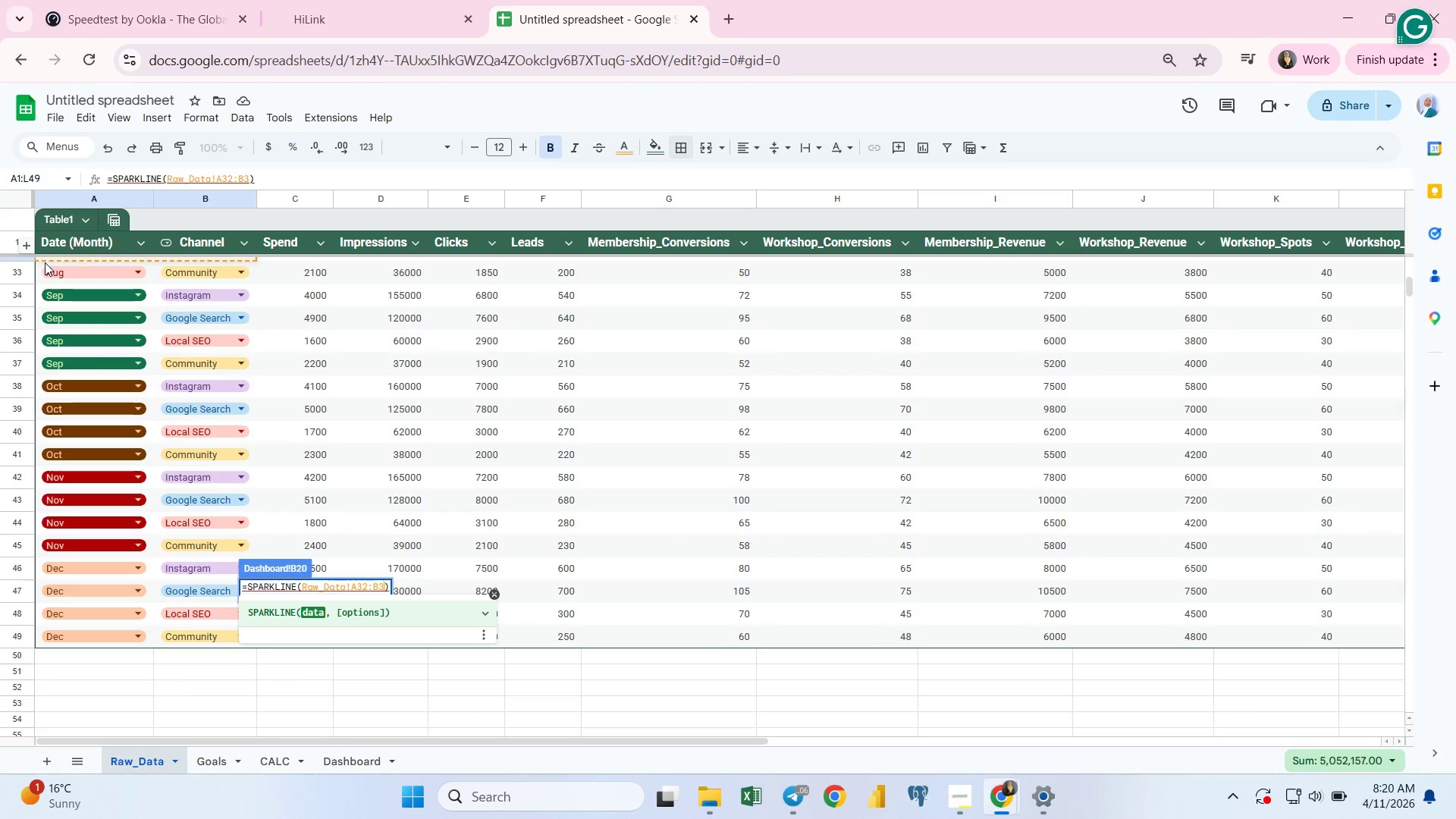 
key(Backspace)
 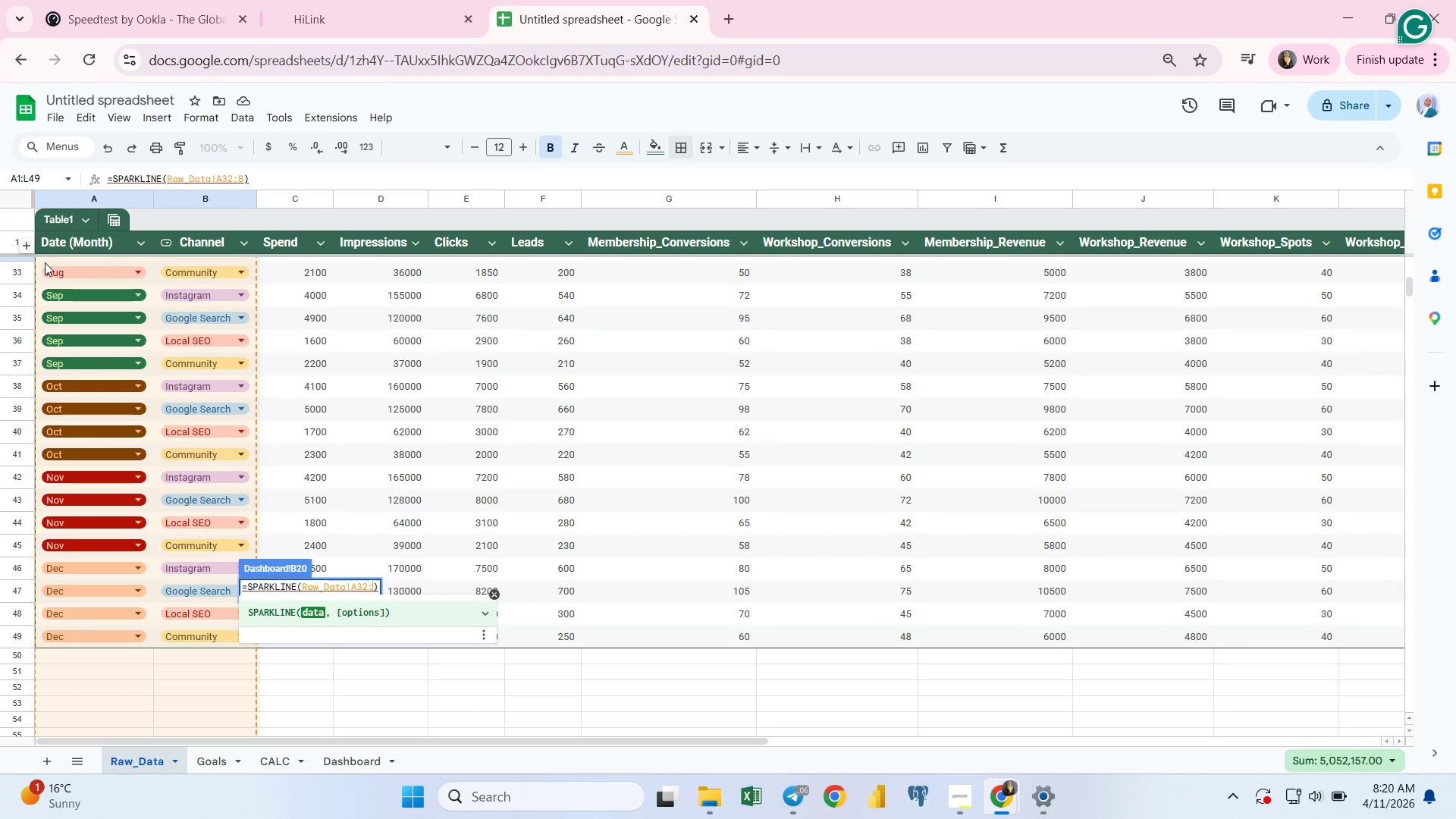 
key(Backspace)
 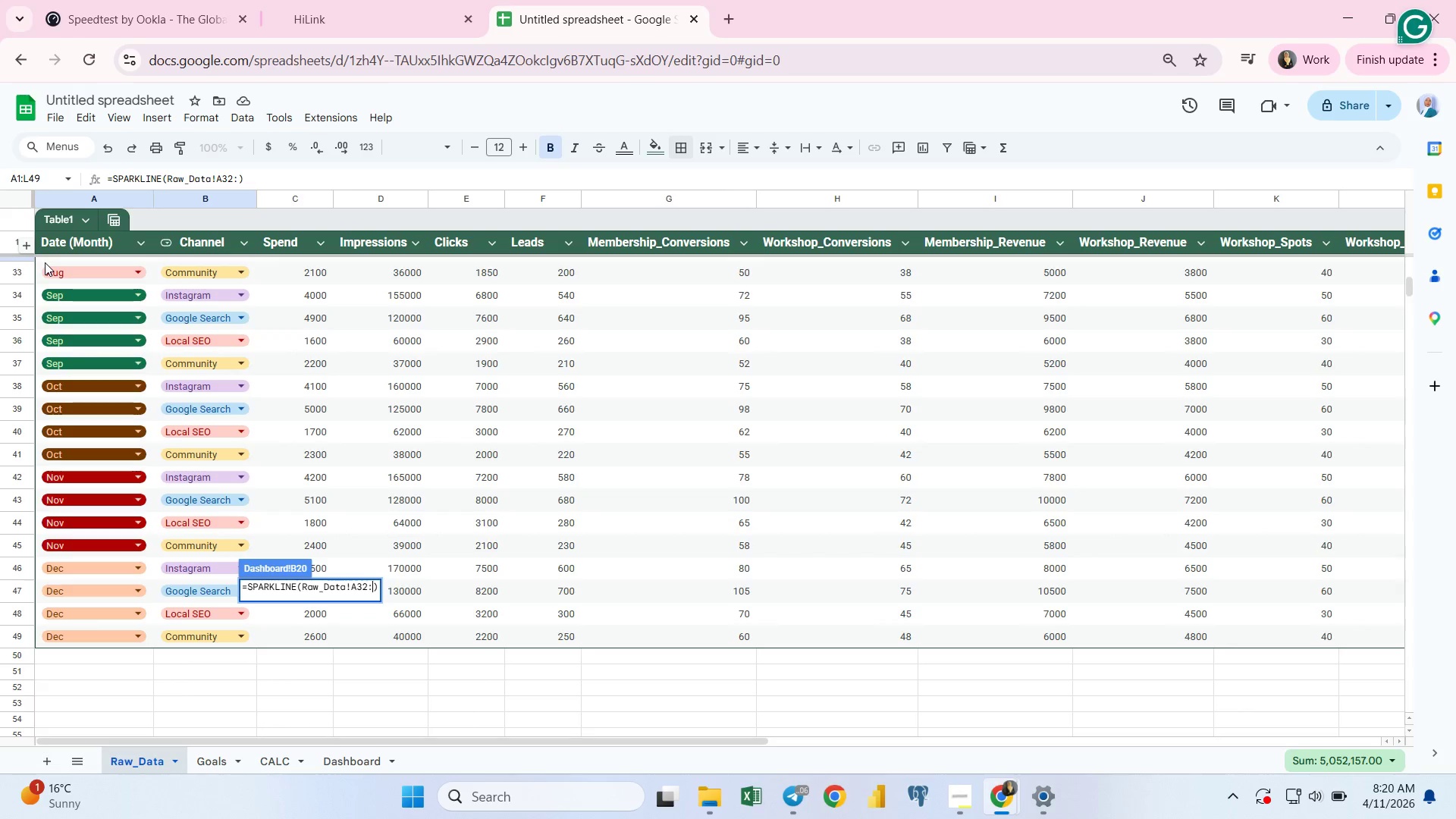 
key(L)
 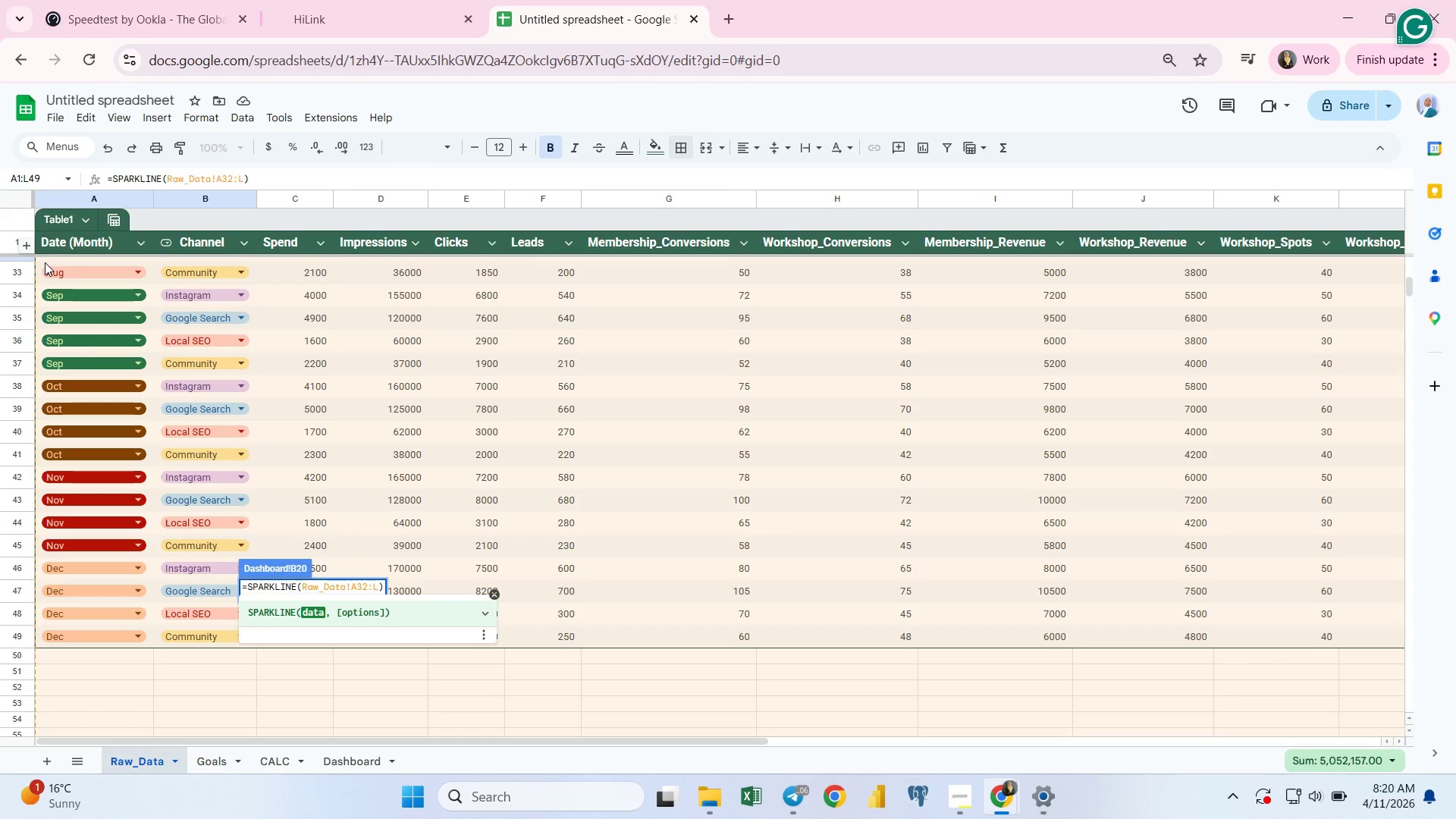 
key(ArrowLeft)
 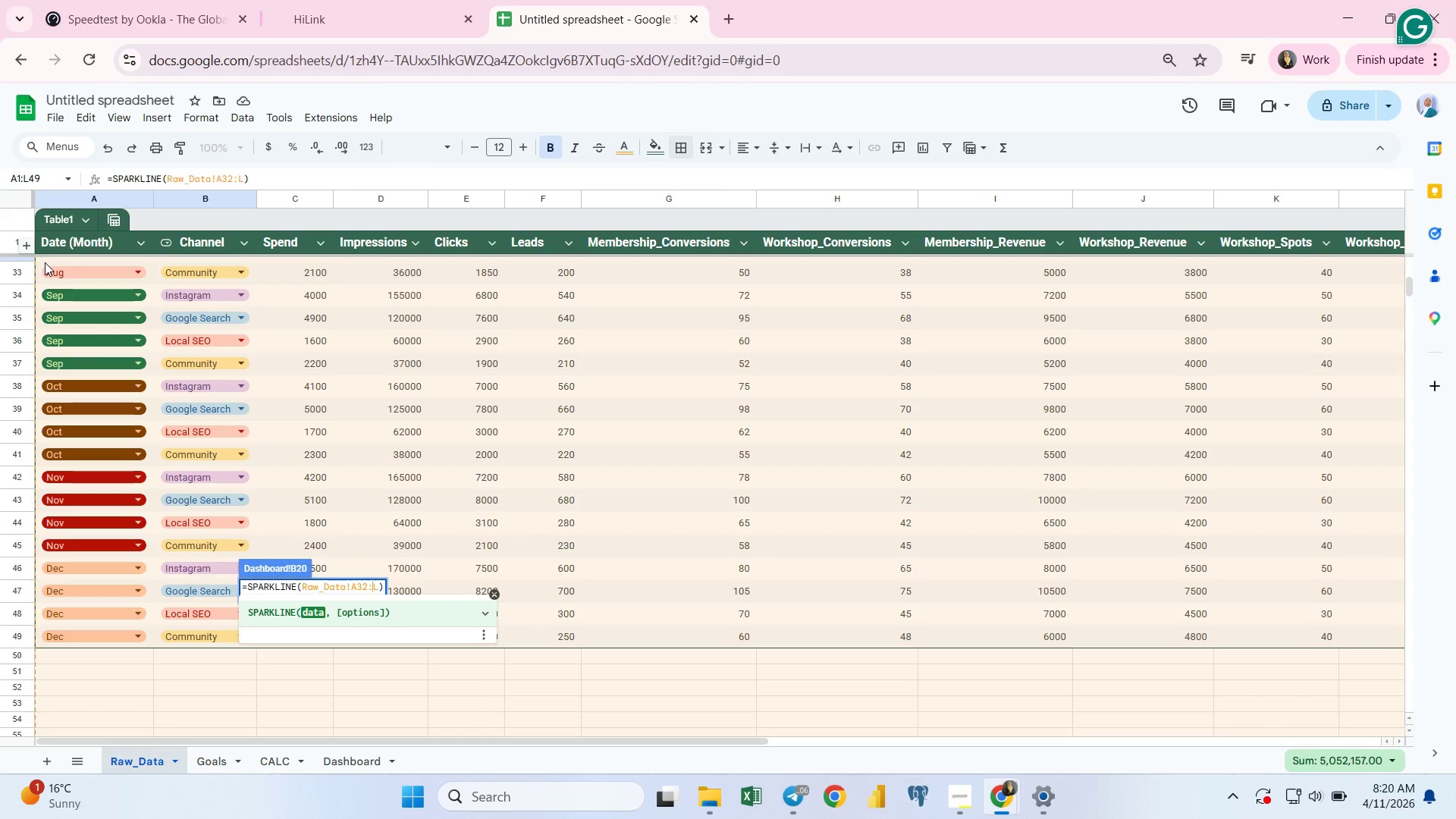 
key(ArrowLeft)
 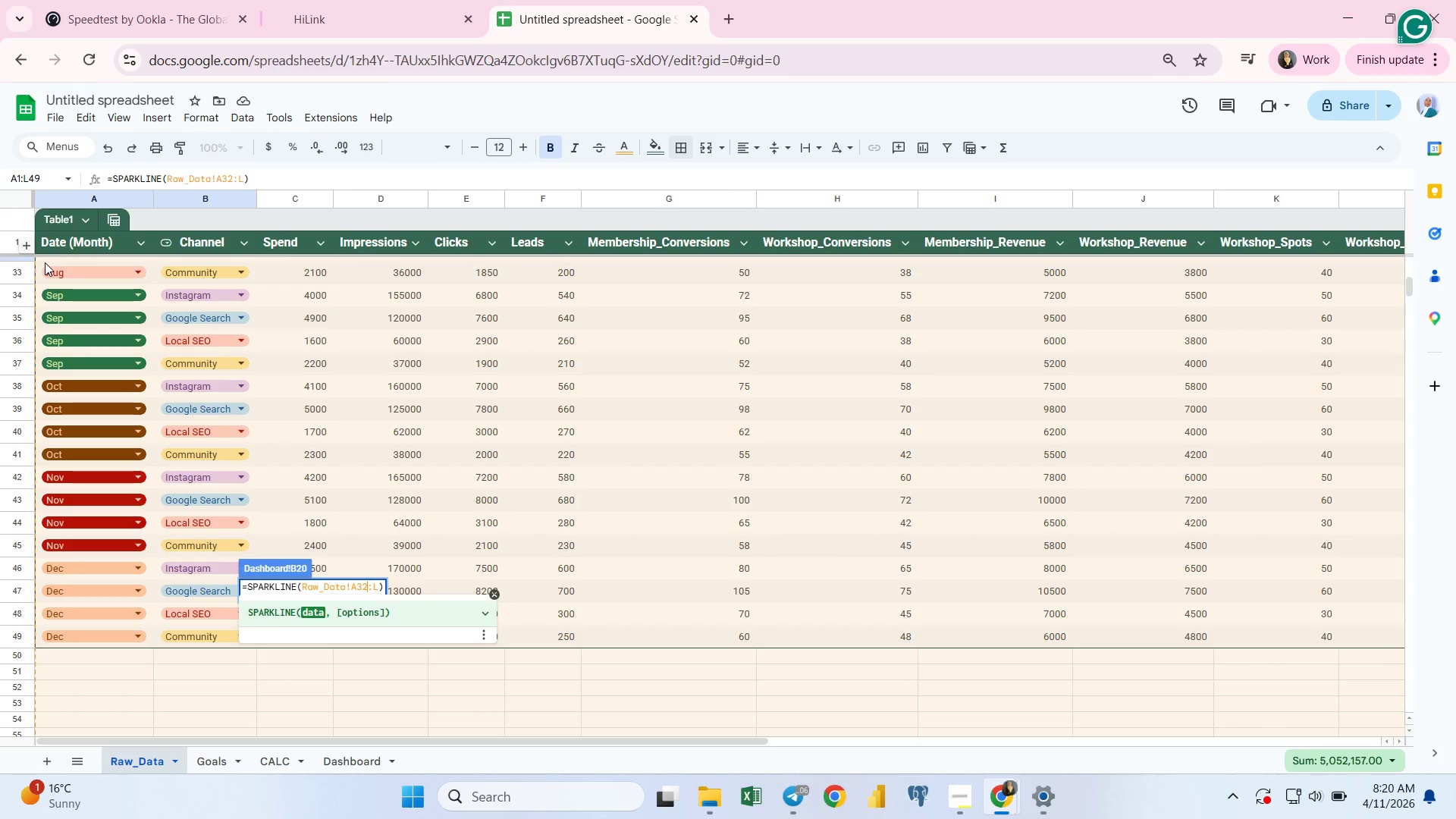 
key(Backspace)
 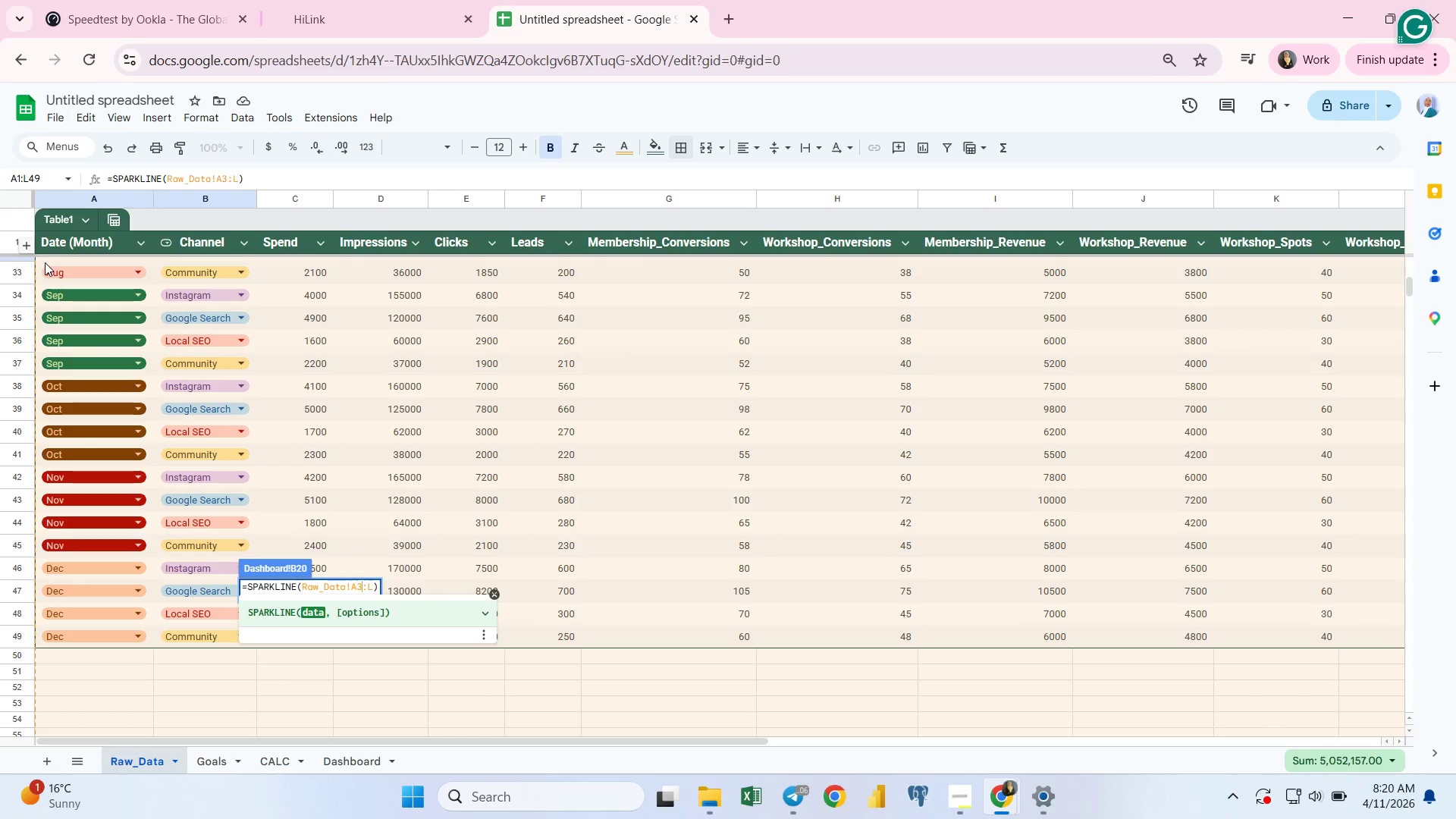 
key(Backspace)
 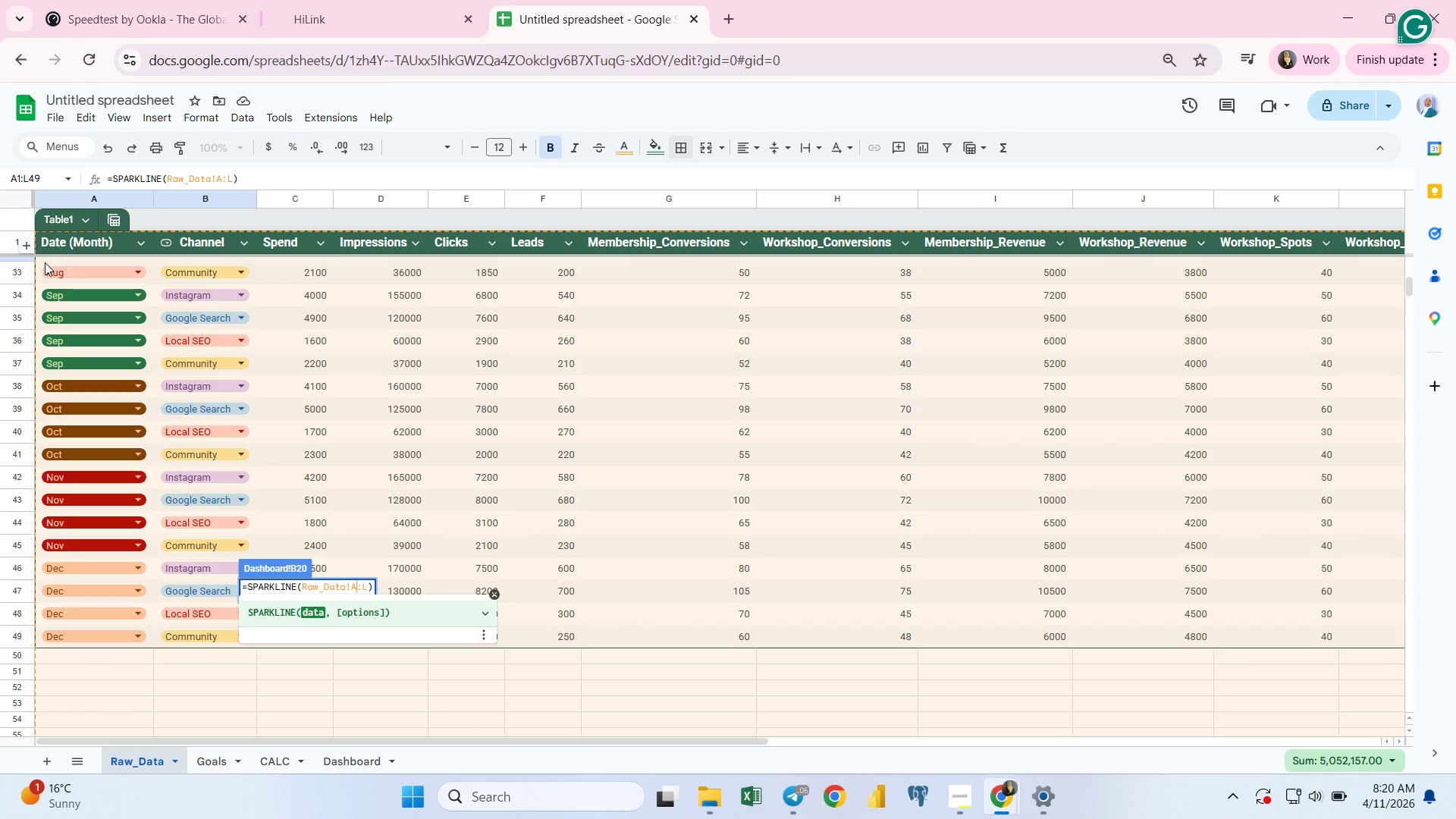 
key(ArrowRight)
 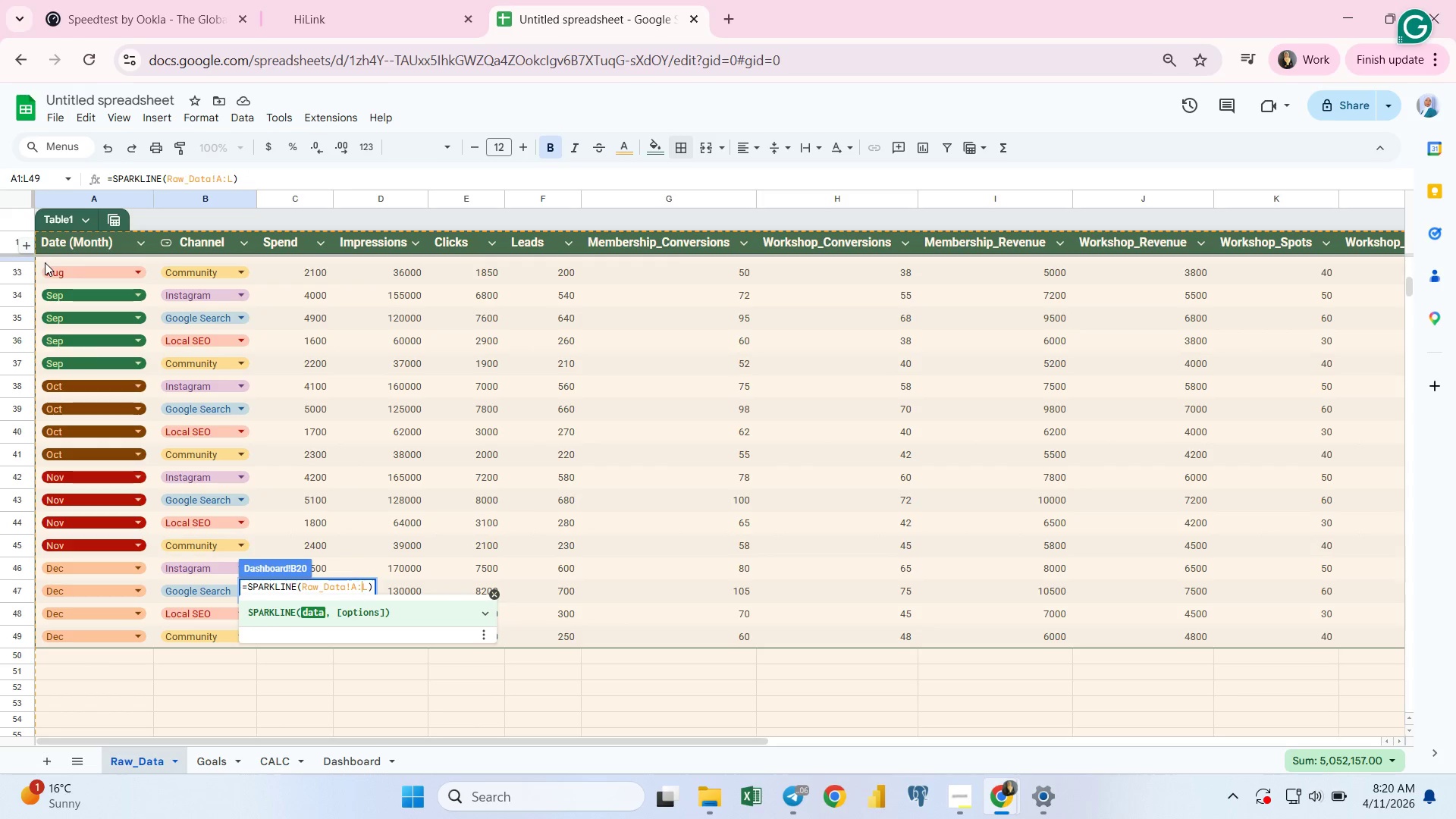 
key(ArrowRight)
 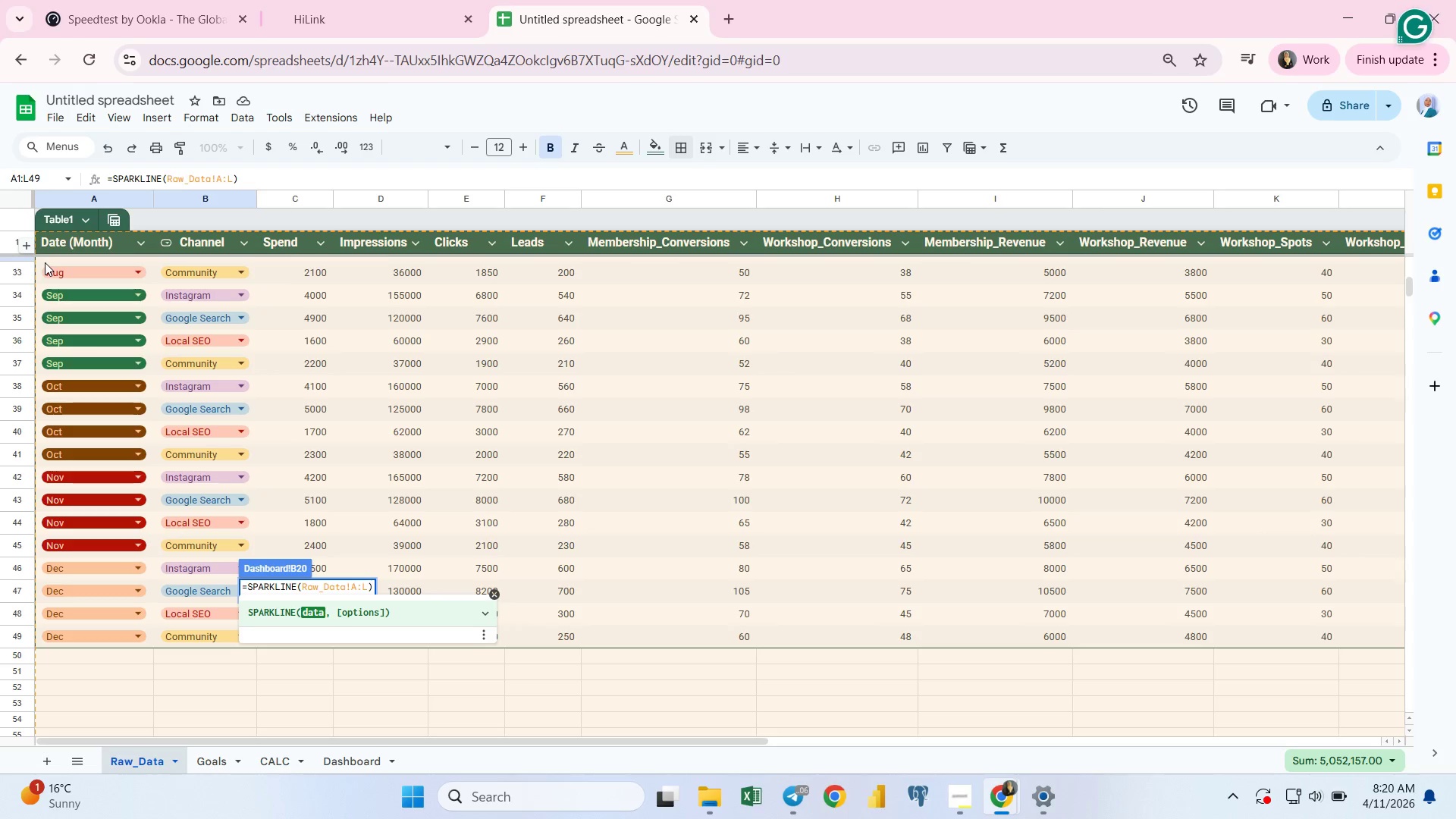 
key(Comma)
 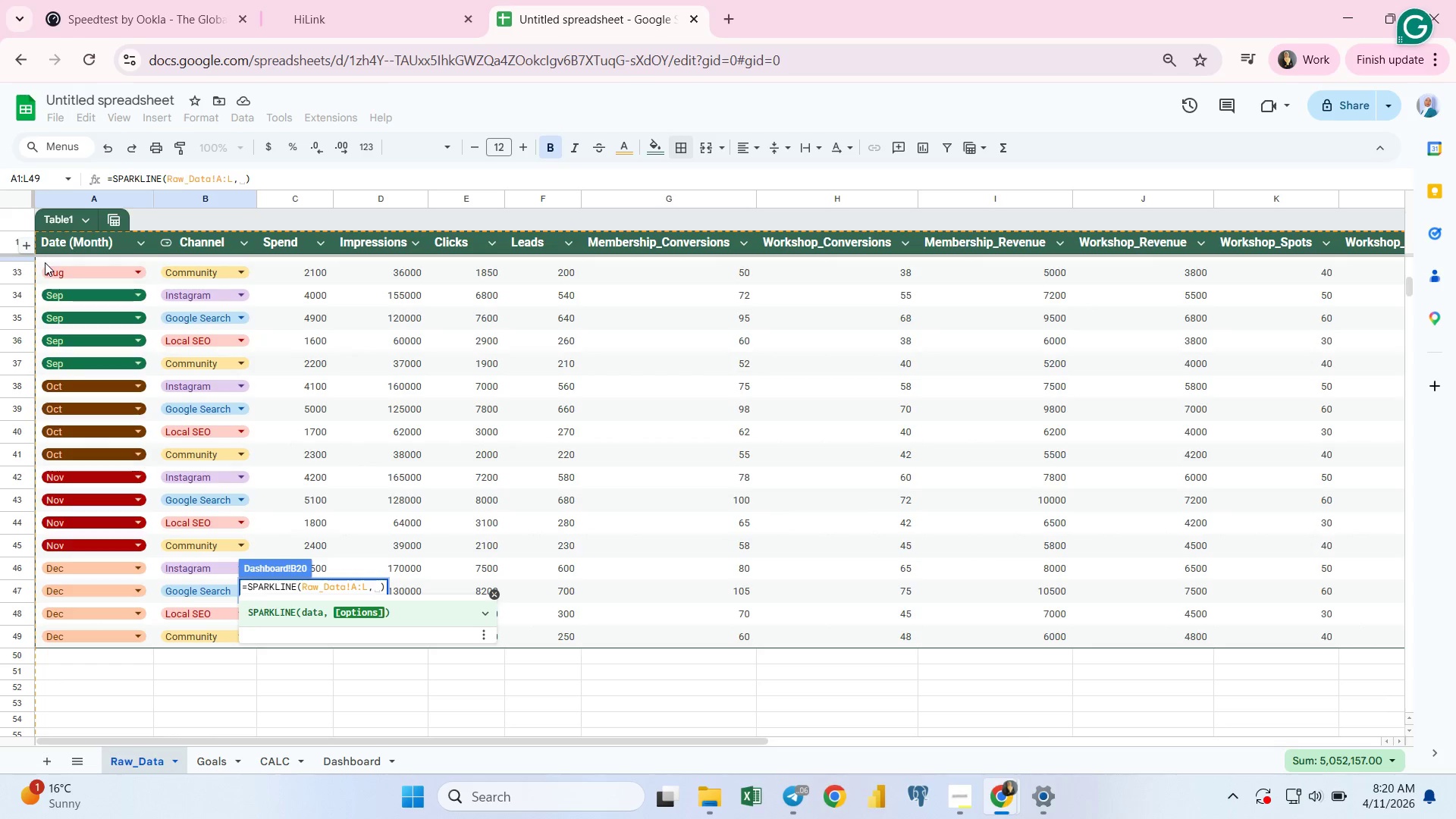 
type("SELECT)
 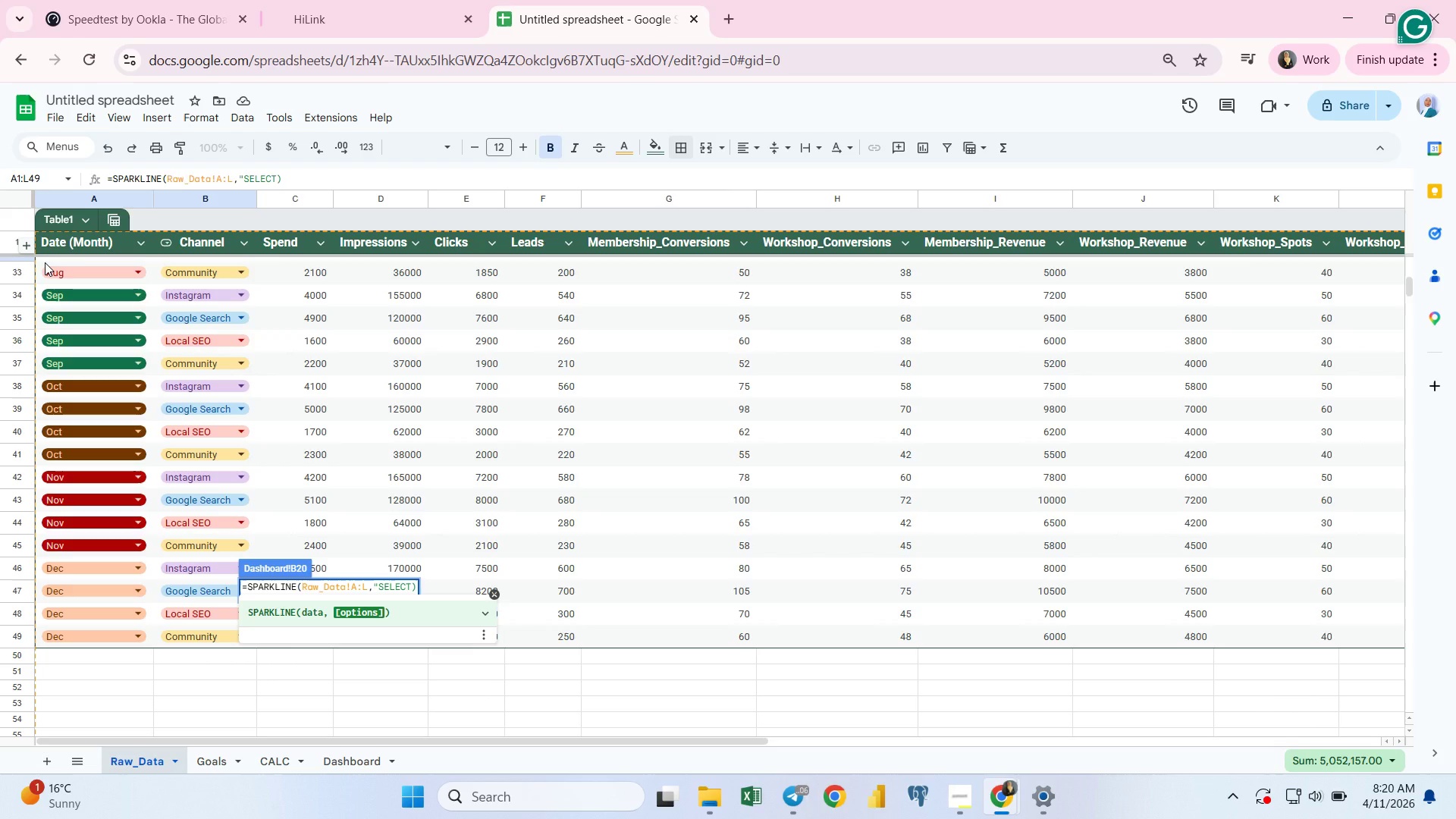 
wait(13.23)
 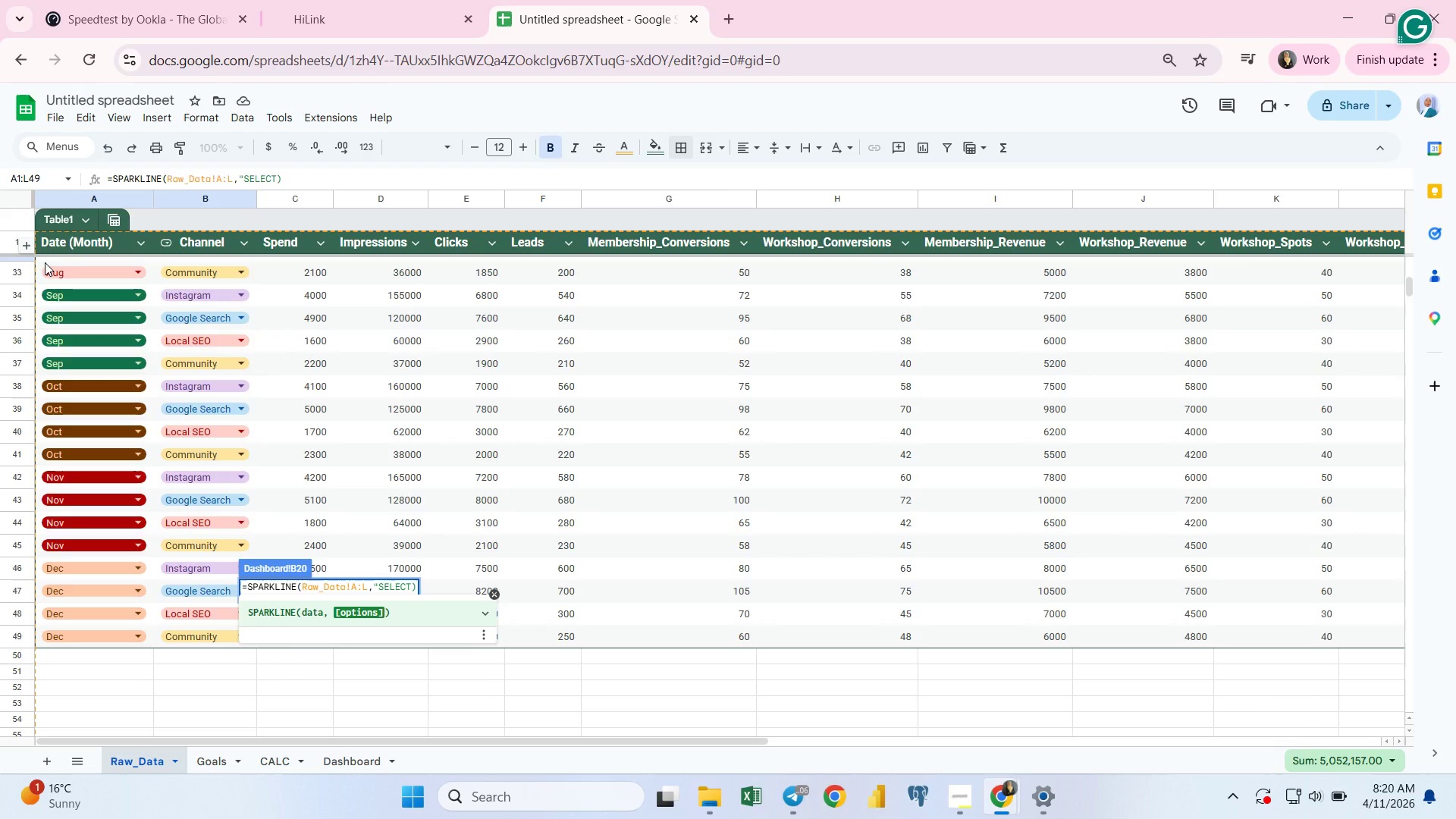 
type( SUM)
 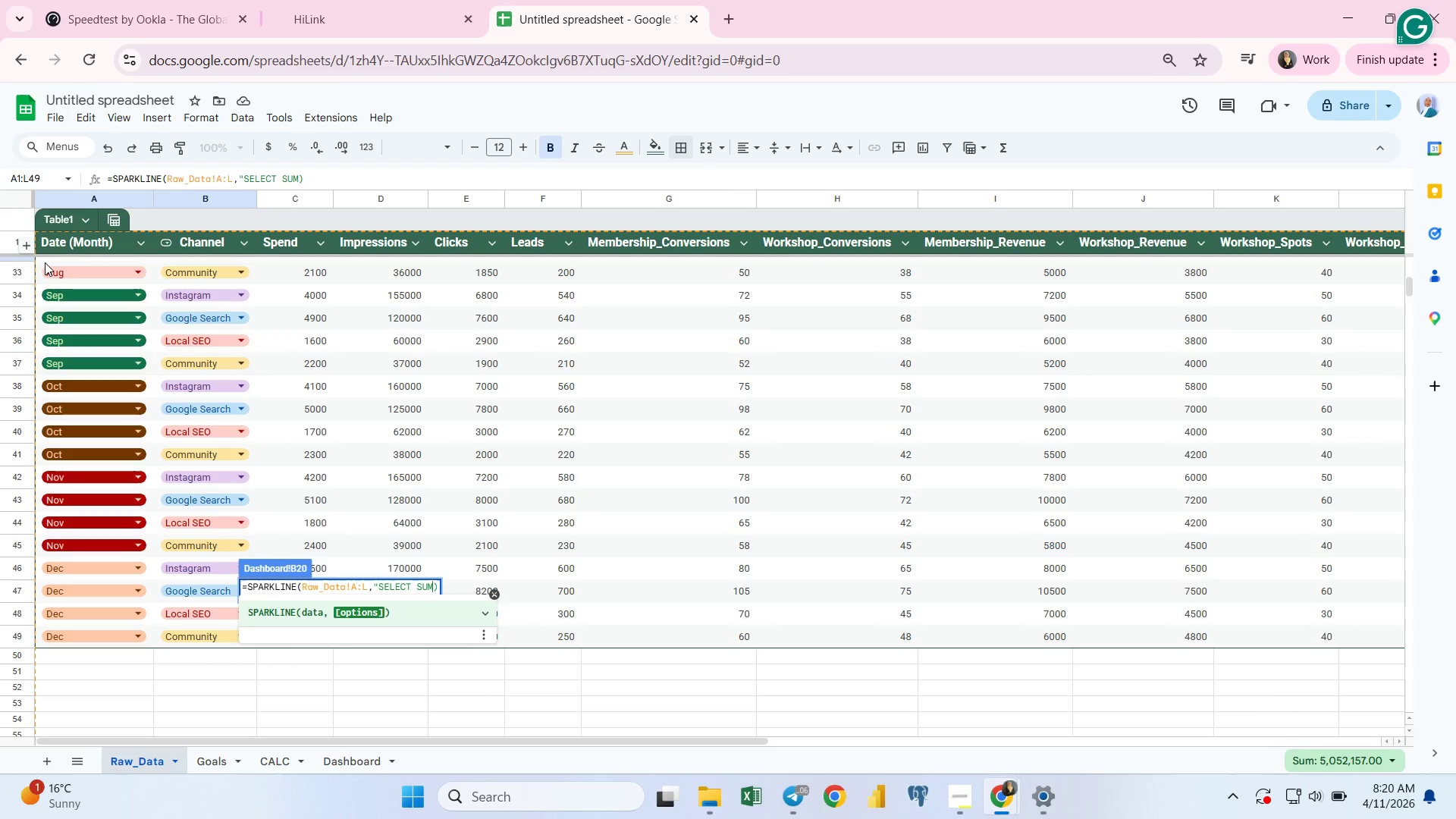 
type(())
 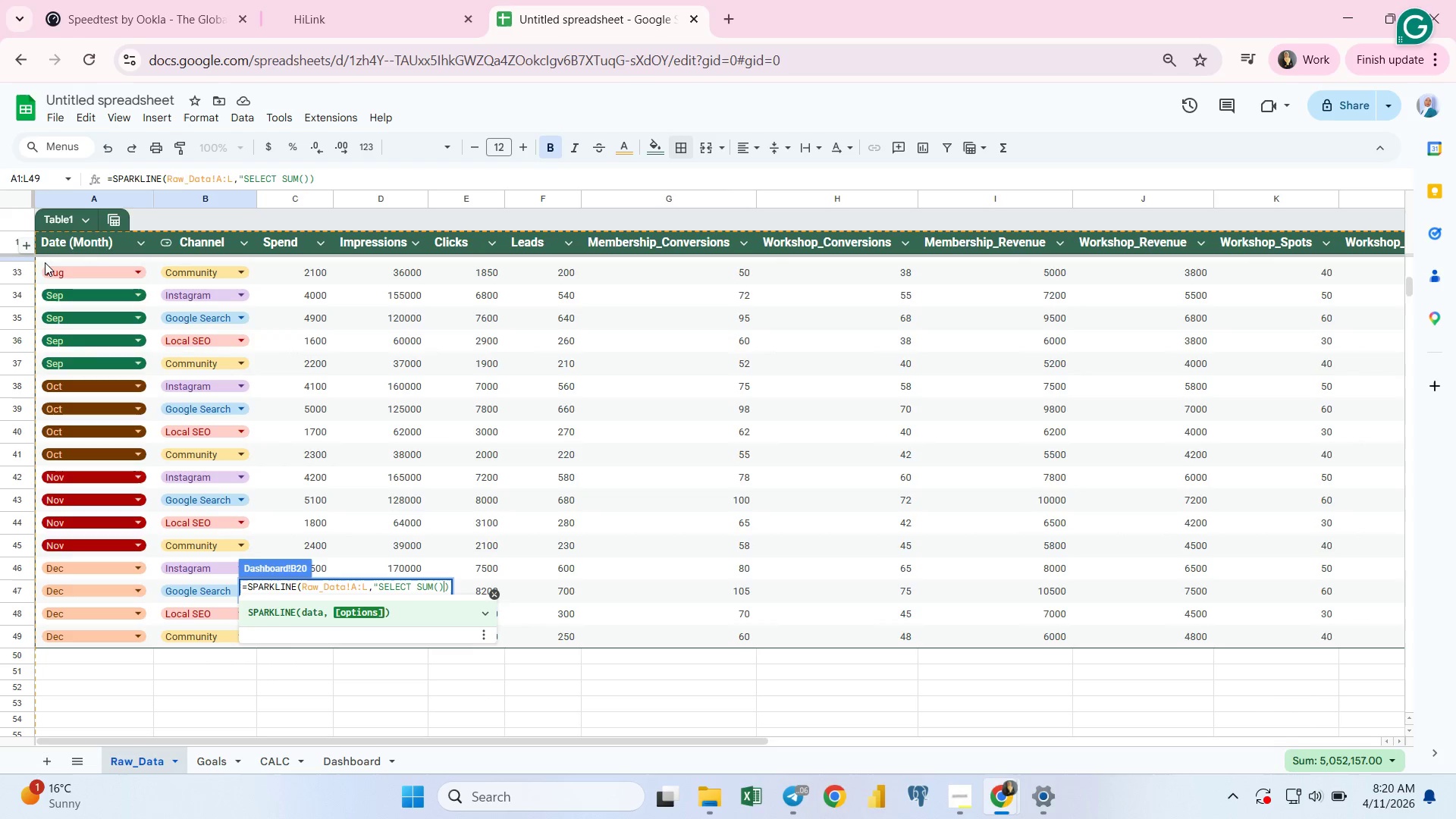 
key(ArrowLeft)
 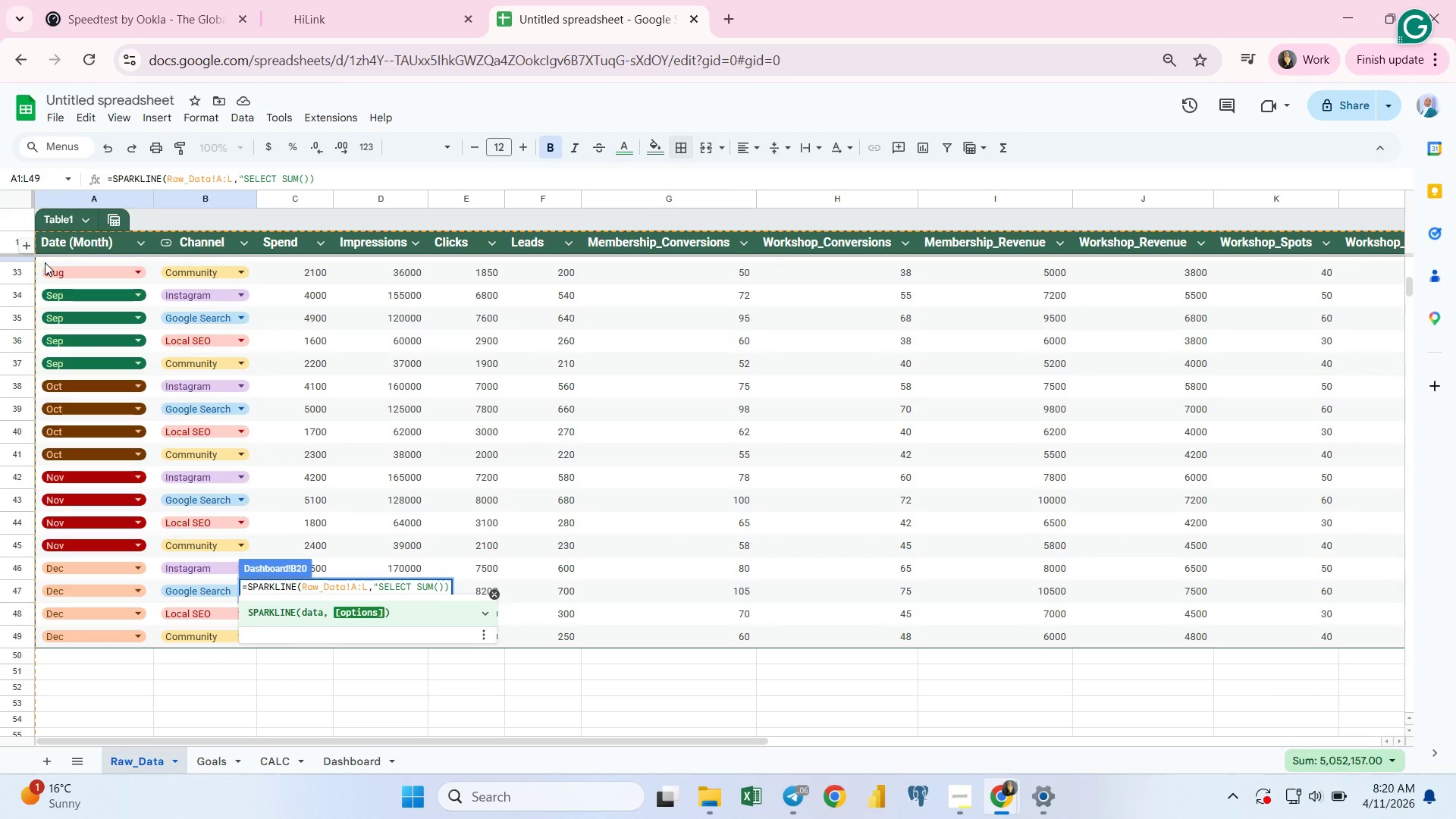 
key(F)
 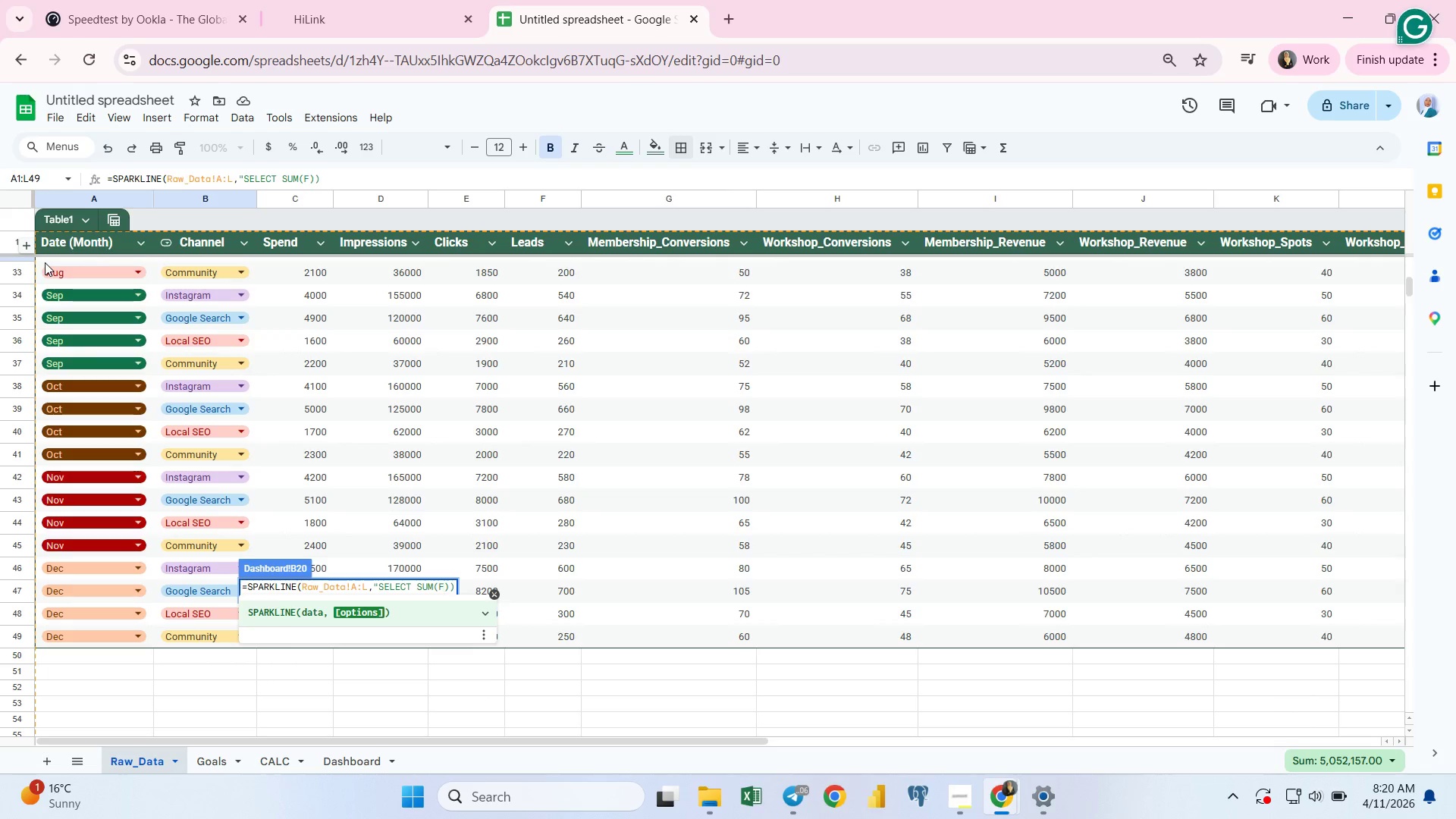 
key(ArrowRight)
 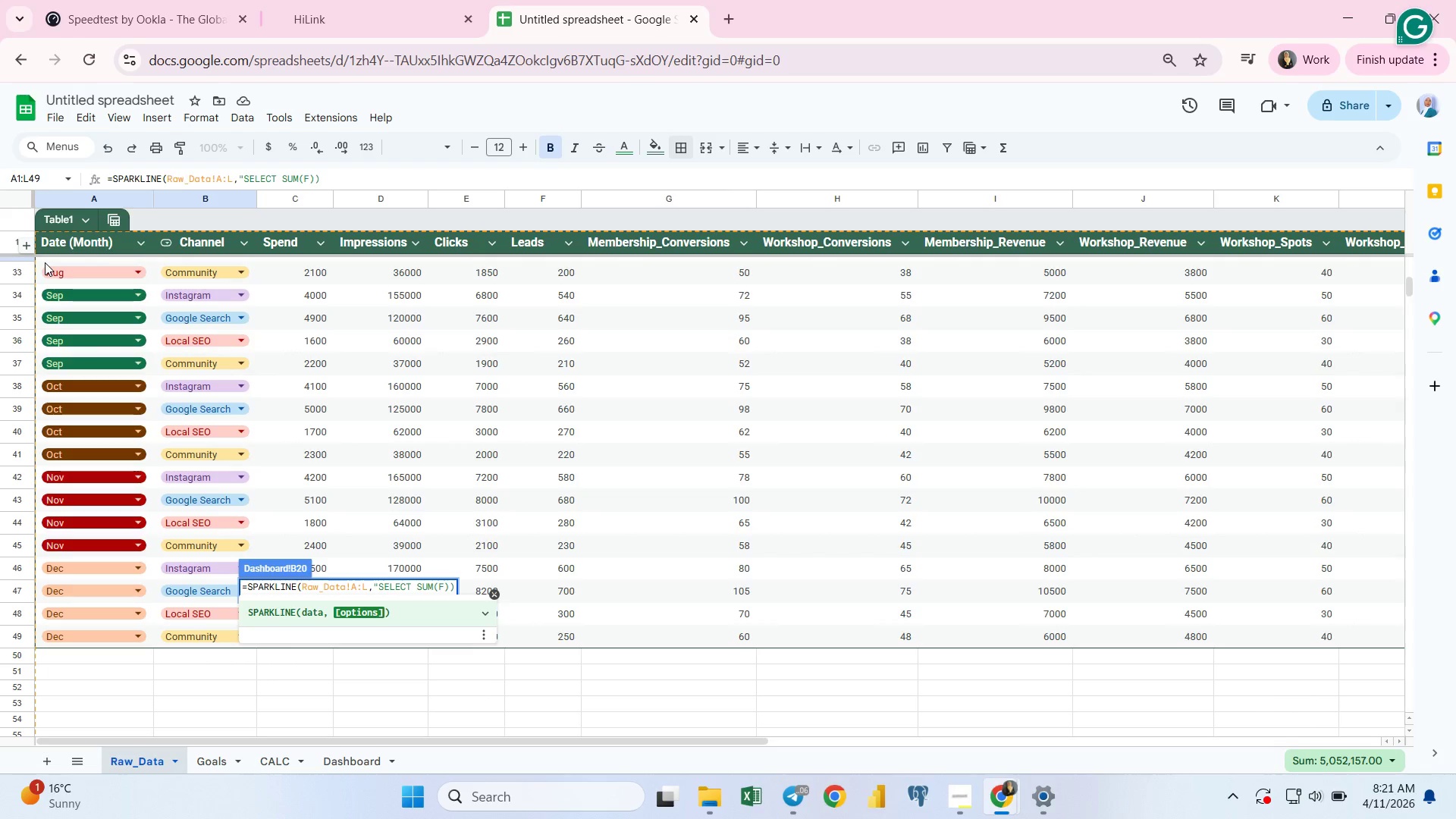 
type( GROUP BY A)
 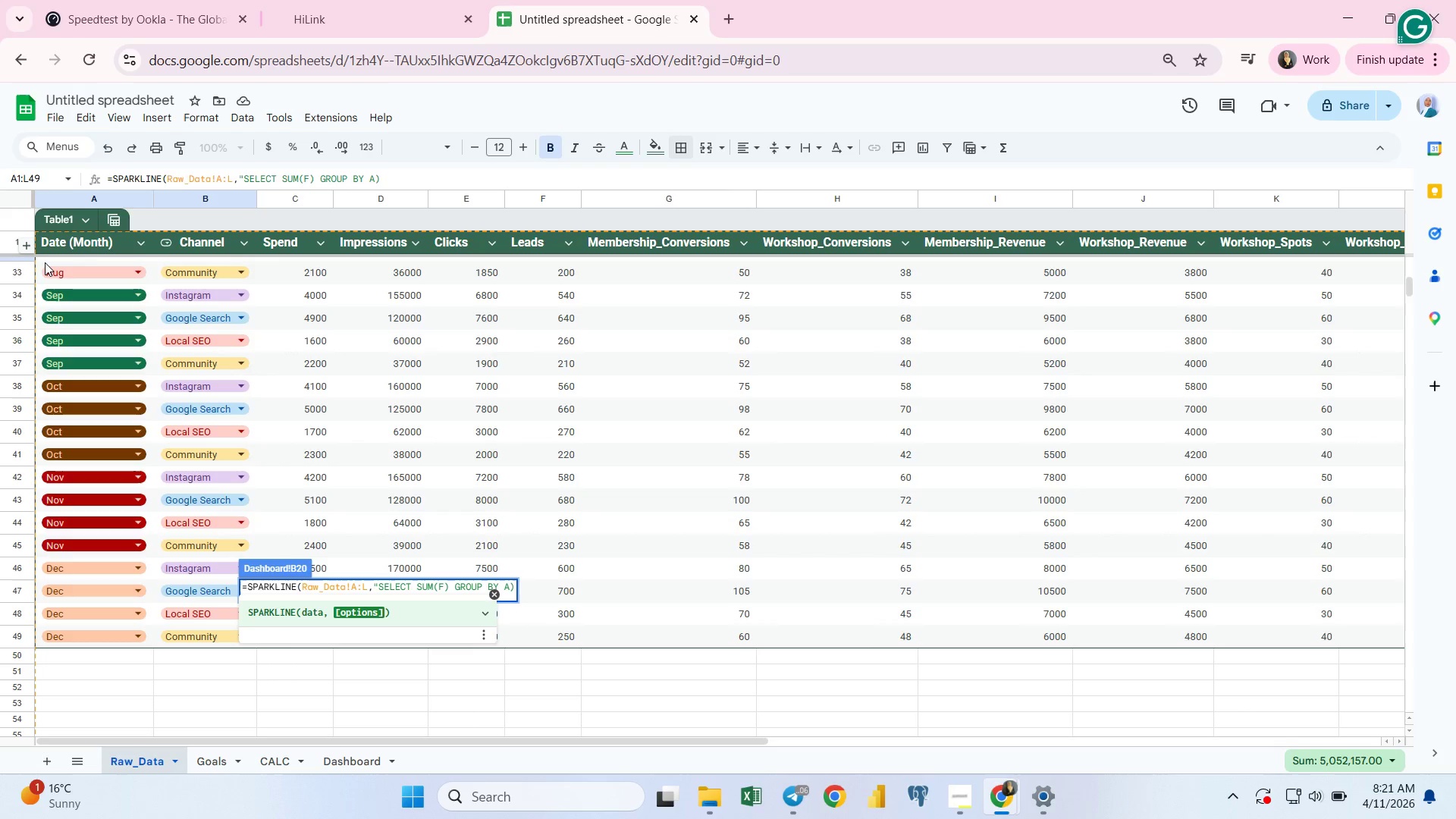 
key(Comma)
 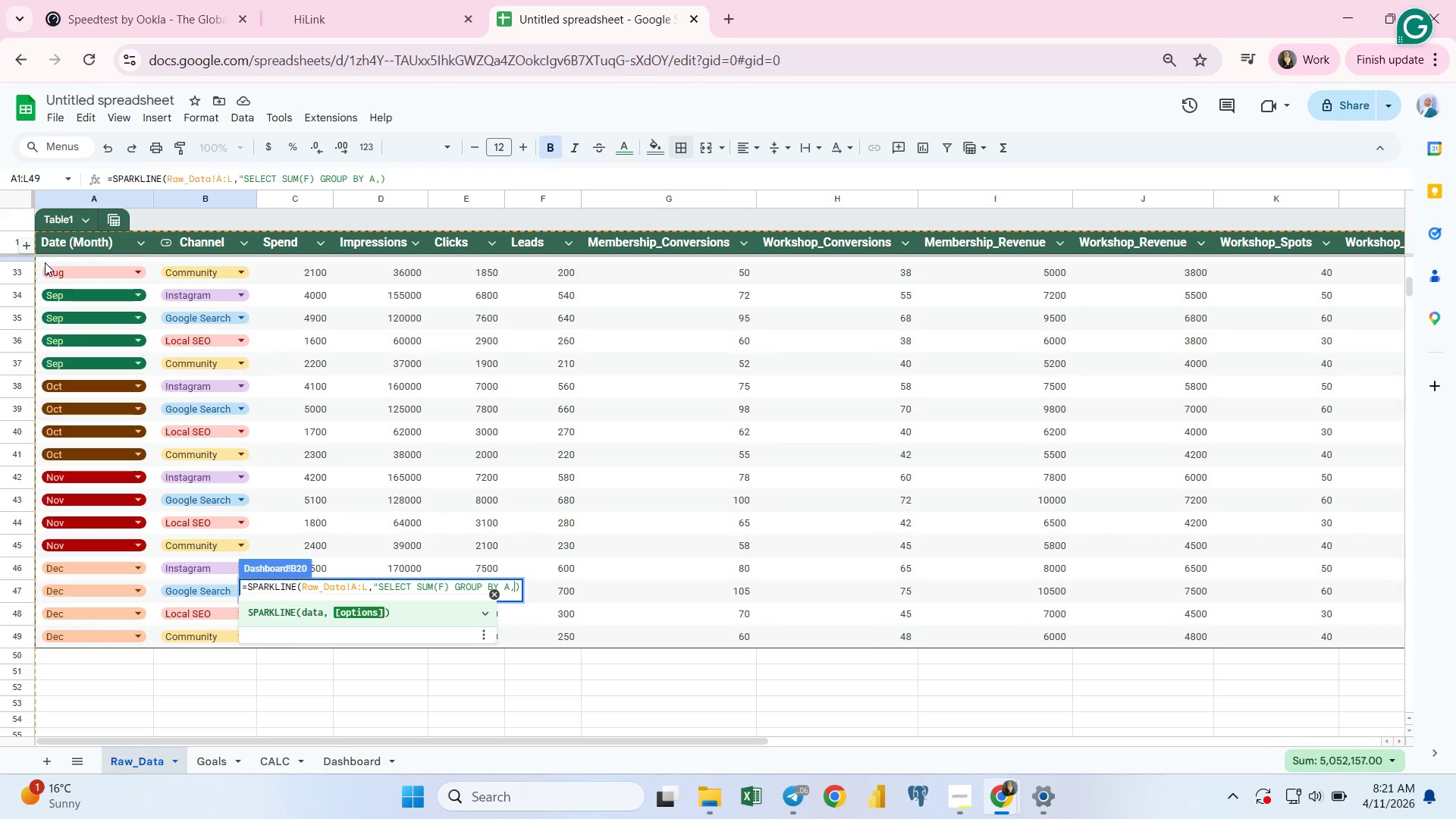 
key(0)
 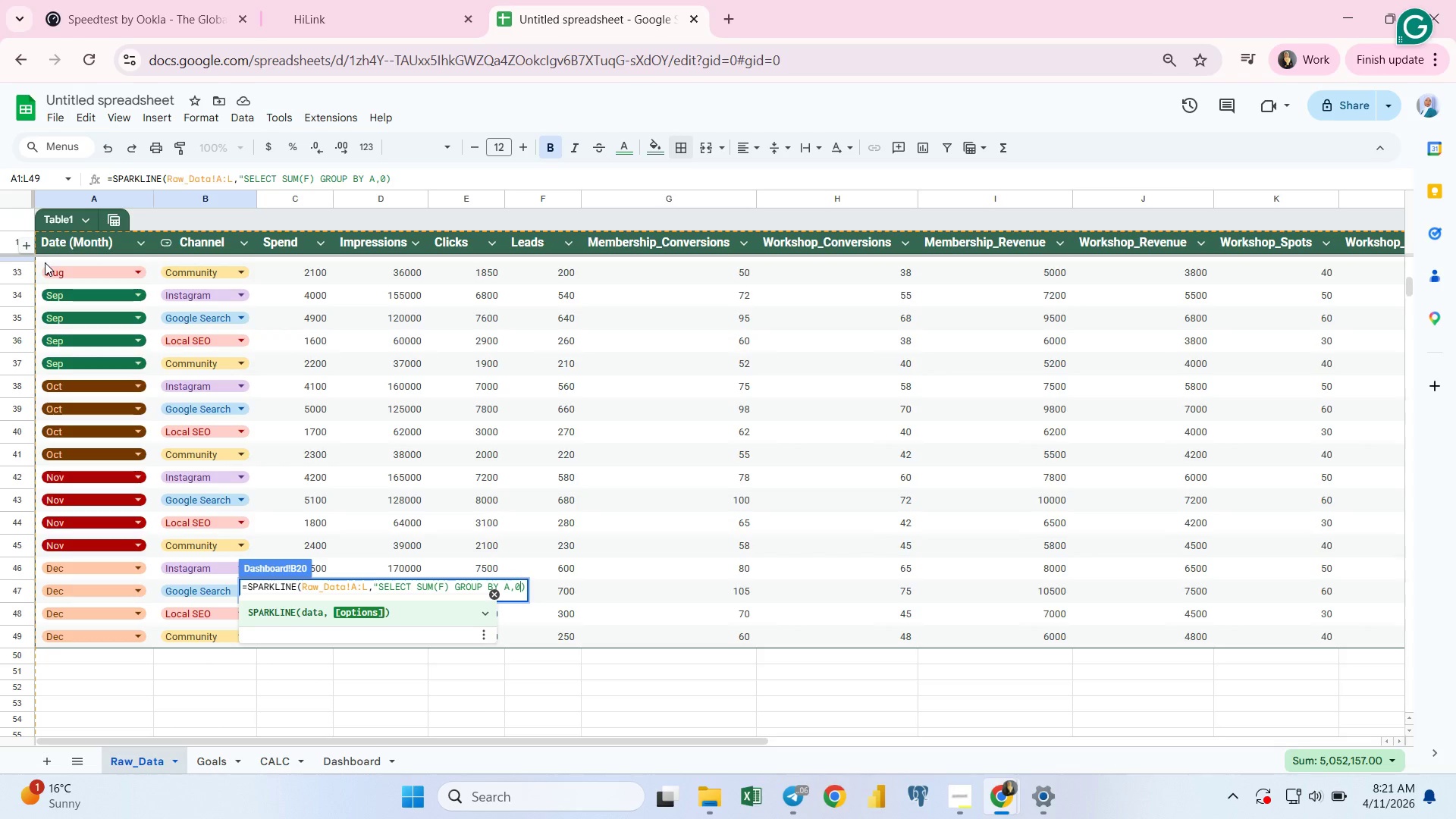 
key(ArrowLeft)
 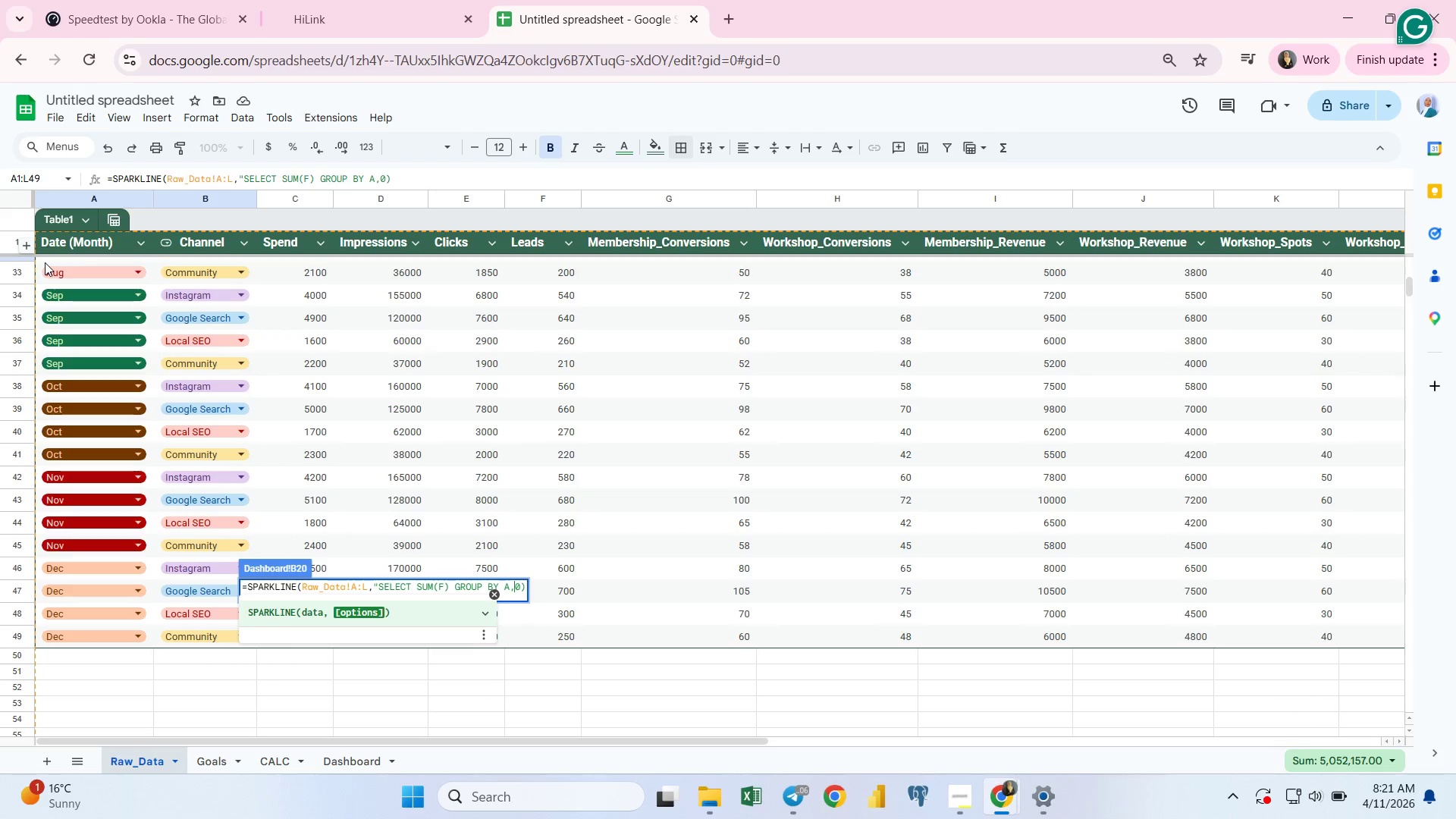 
key(ArrowLeft)
 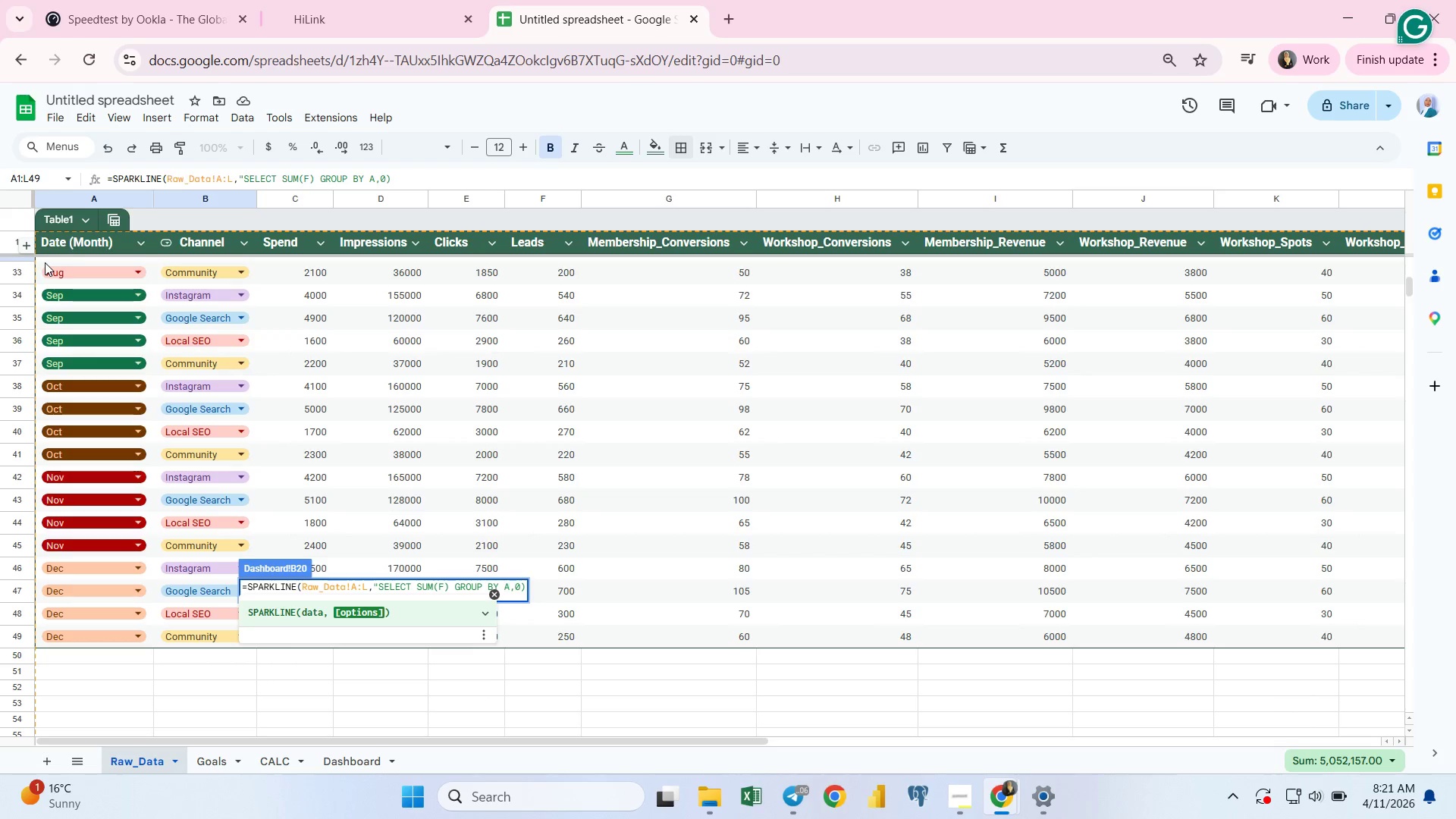 
key(Shift+Quote)
 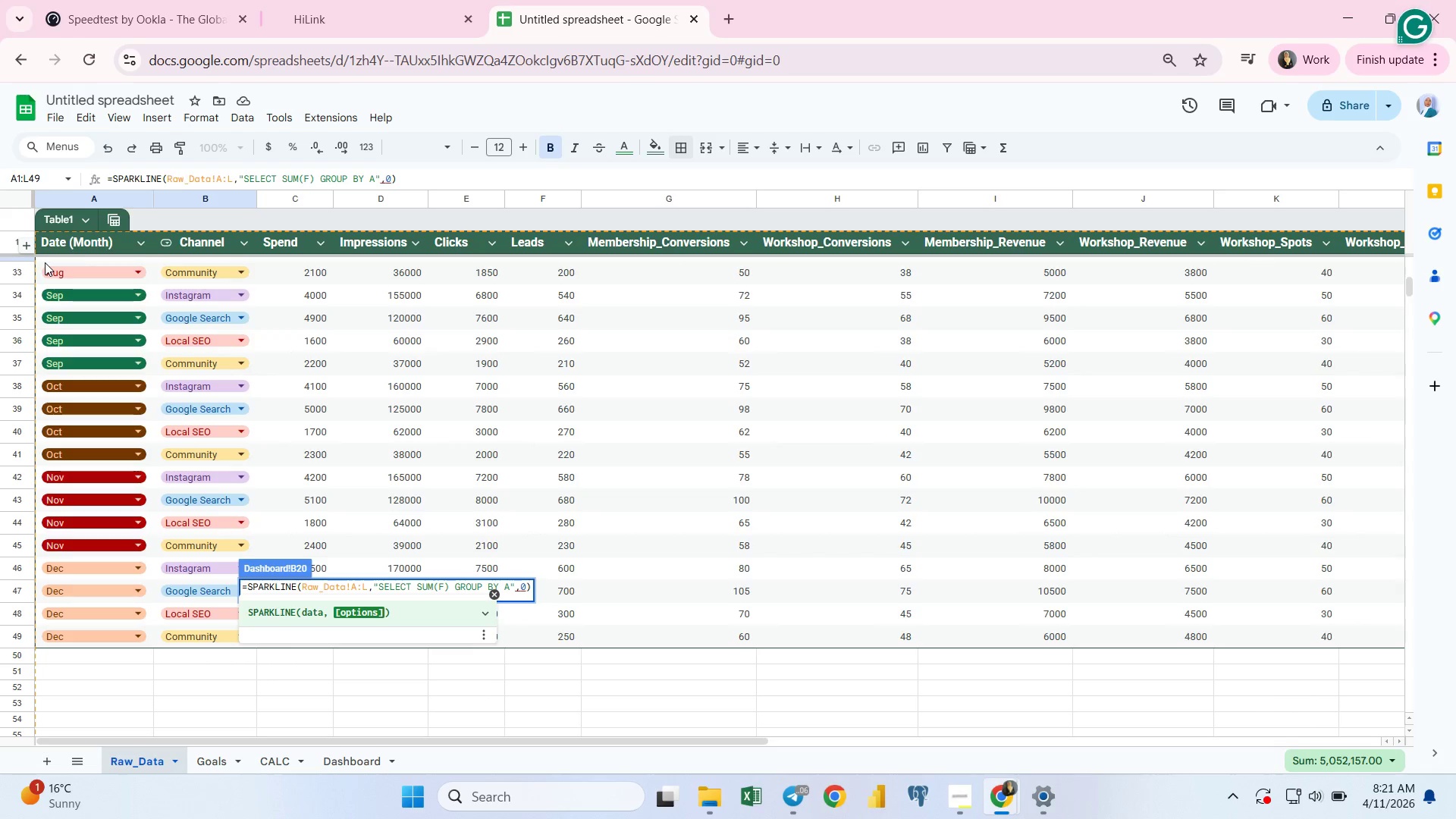 
key(ArrowRight)
 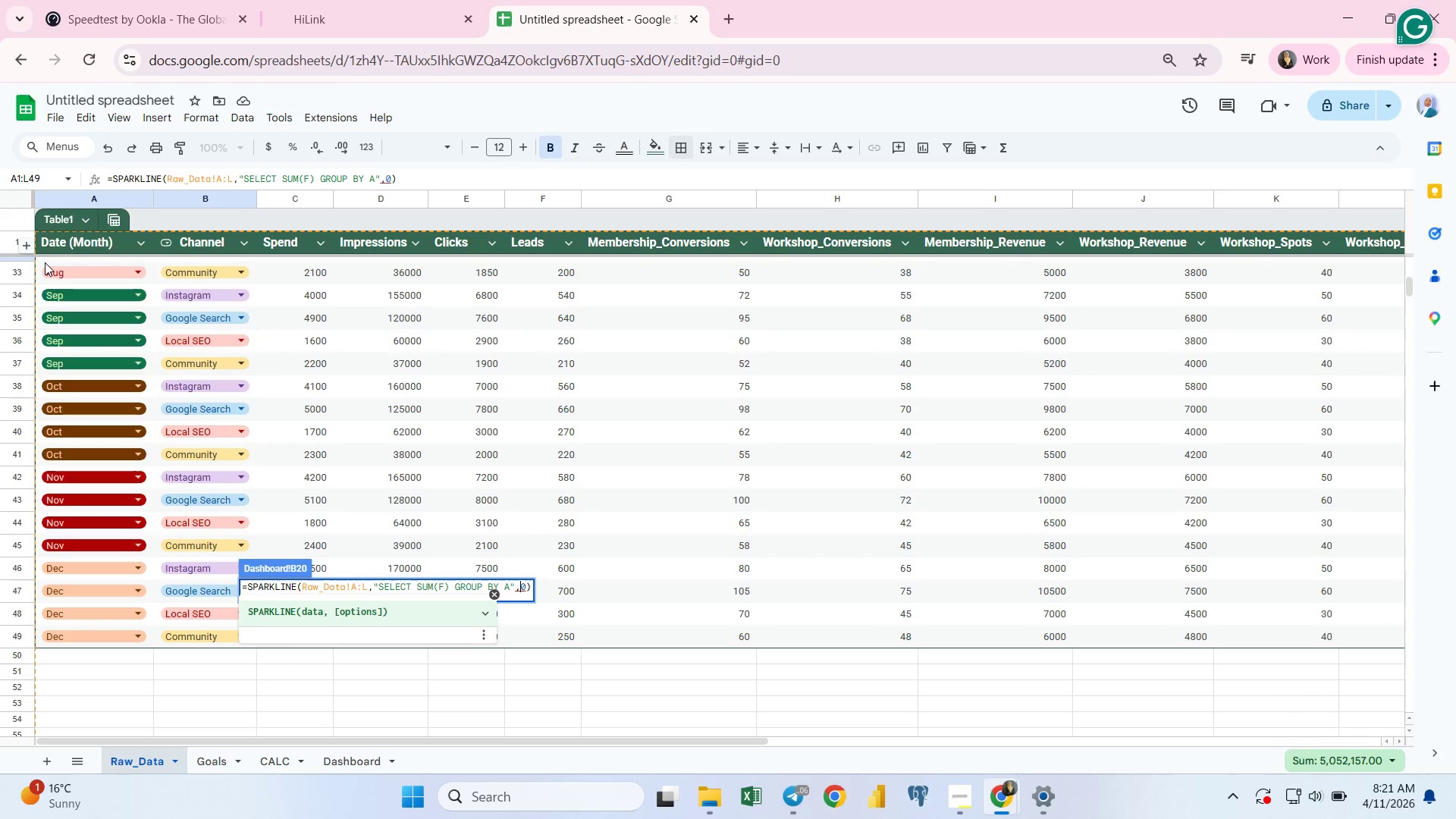 
key(ArrowRight)
 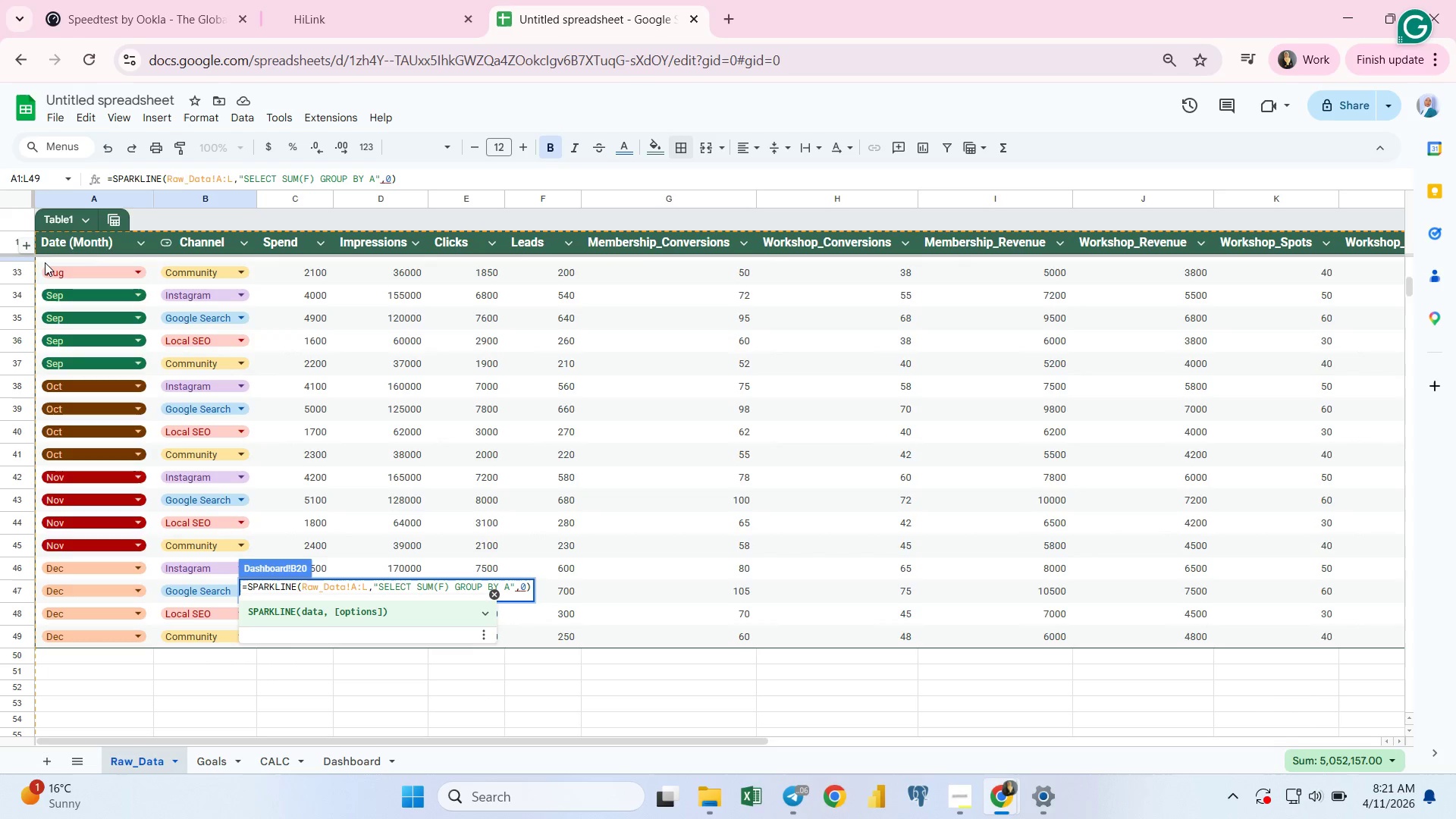 
key(Shift+0)
 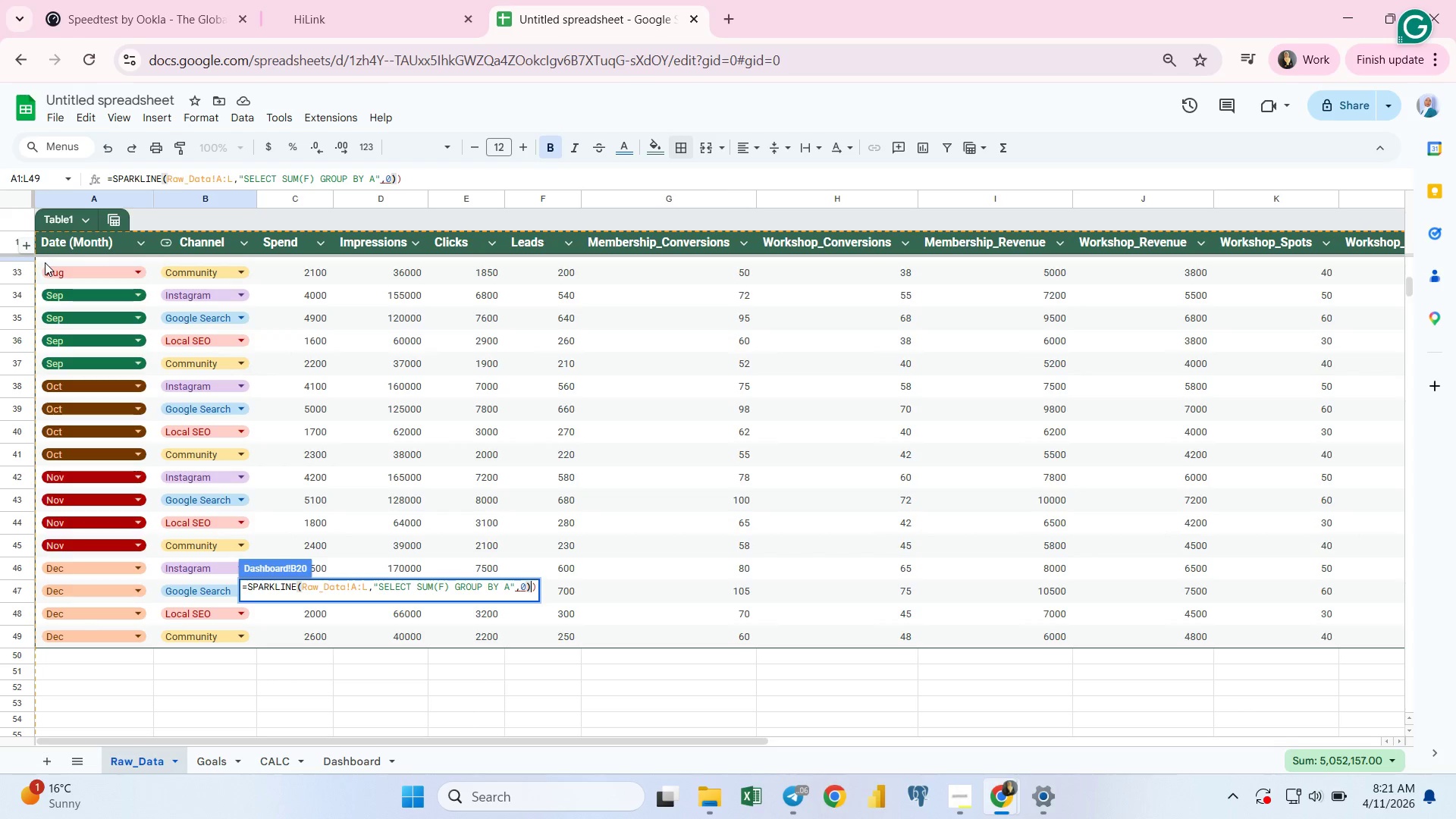 
wait(20.95)
 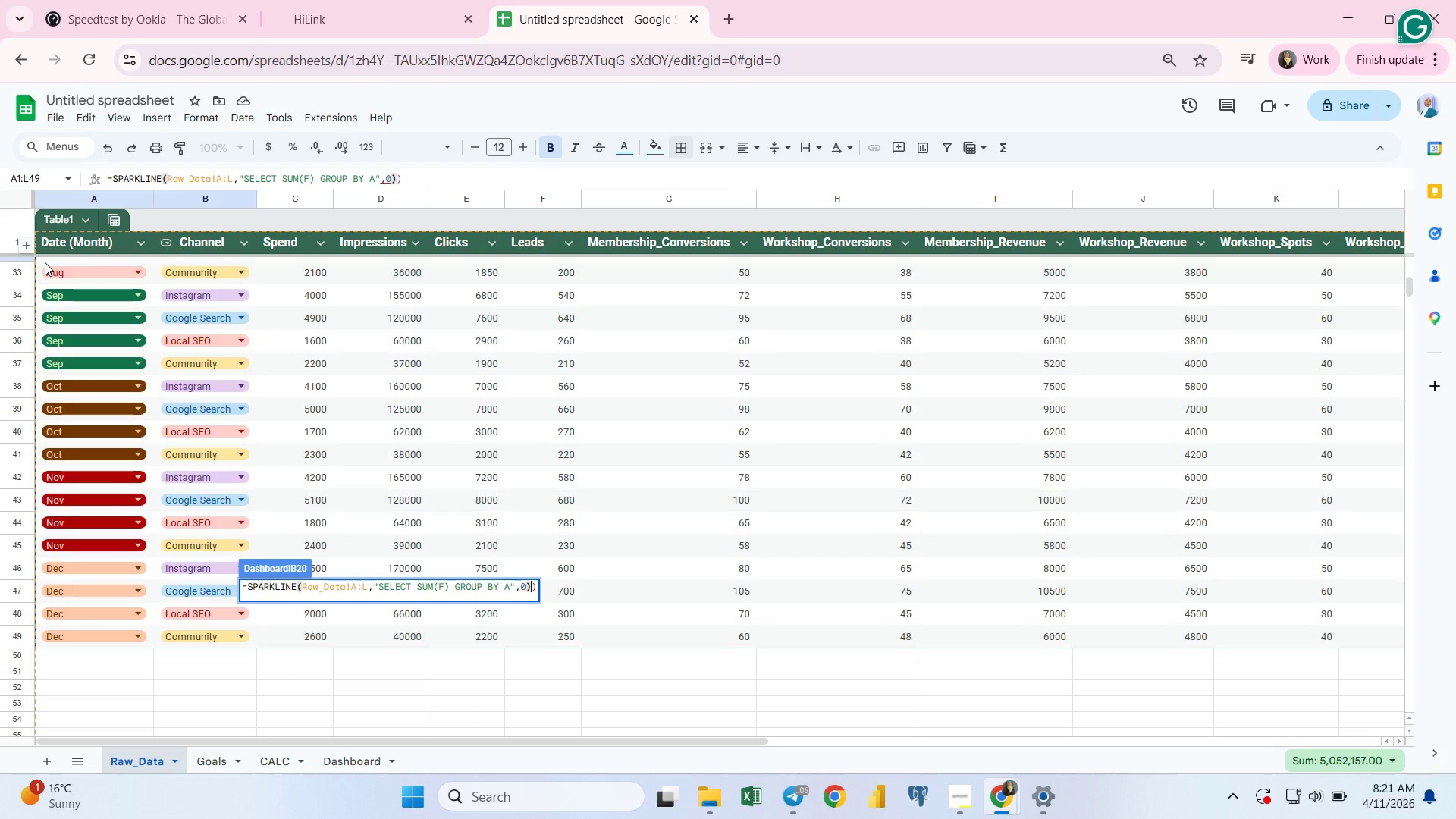 
left_click([394, 583])
 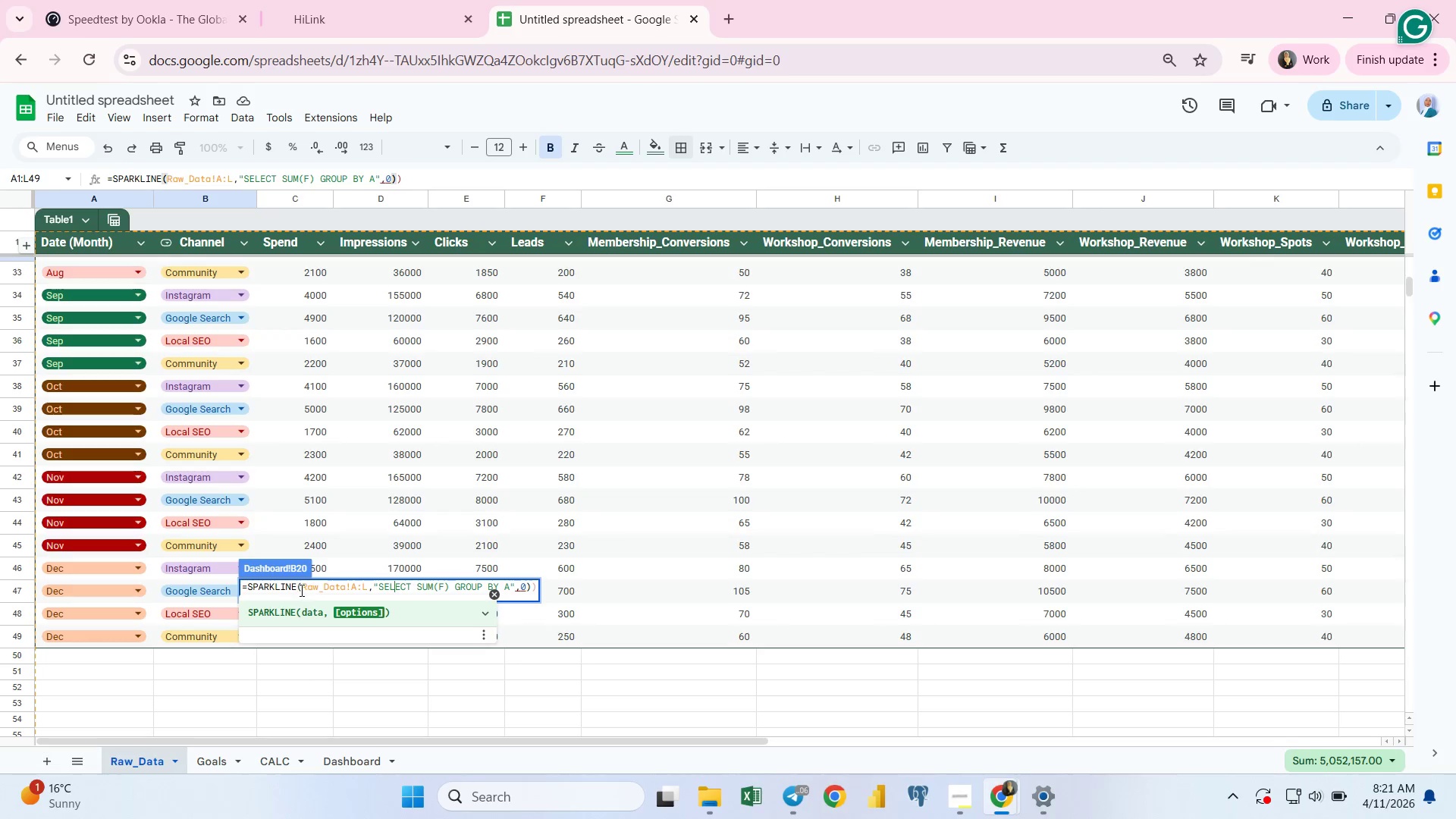 
left_click([300, 590])
 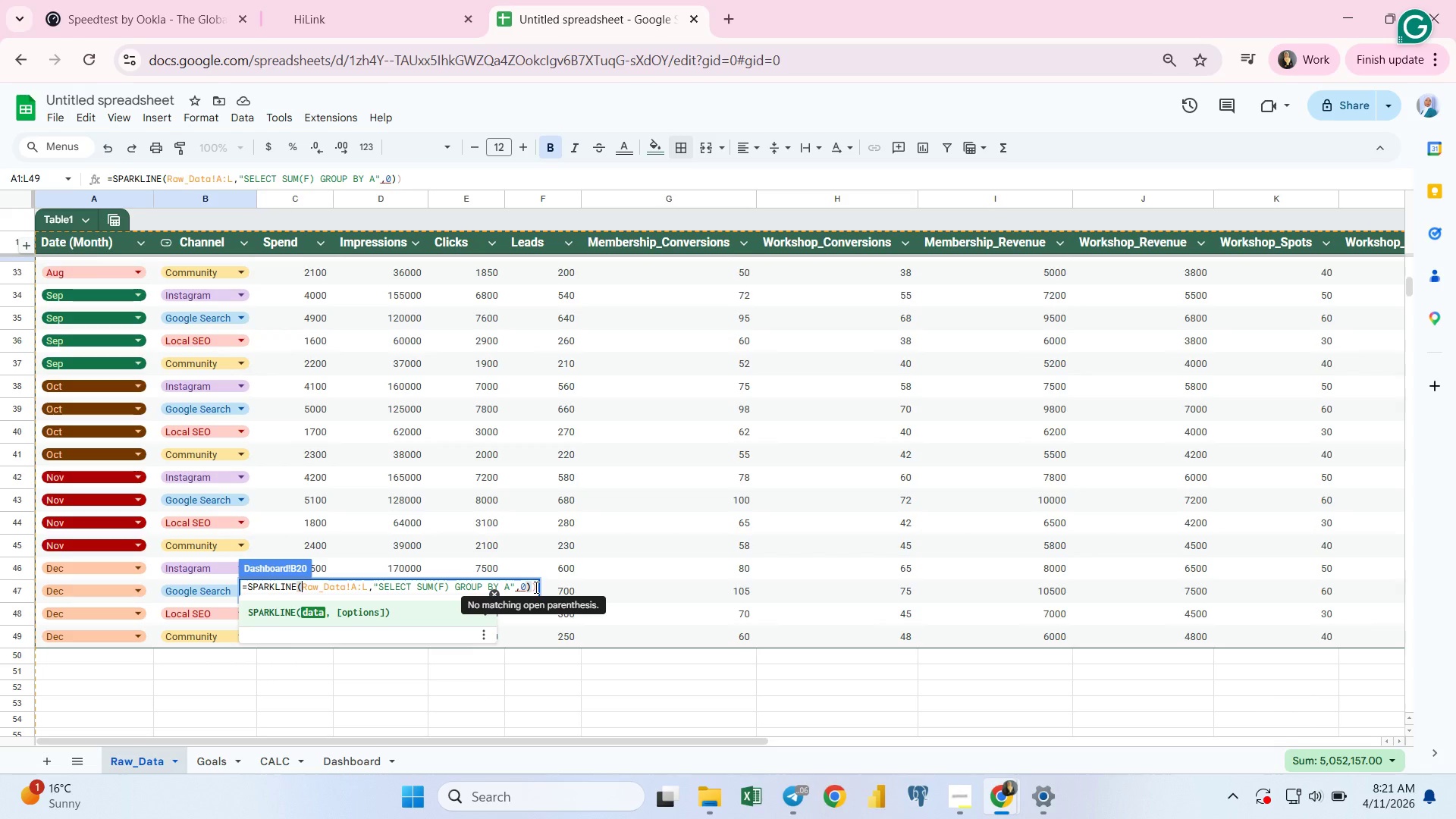 
wait(17.88)
 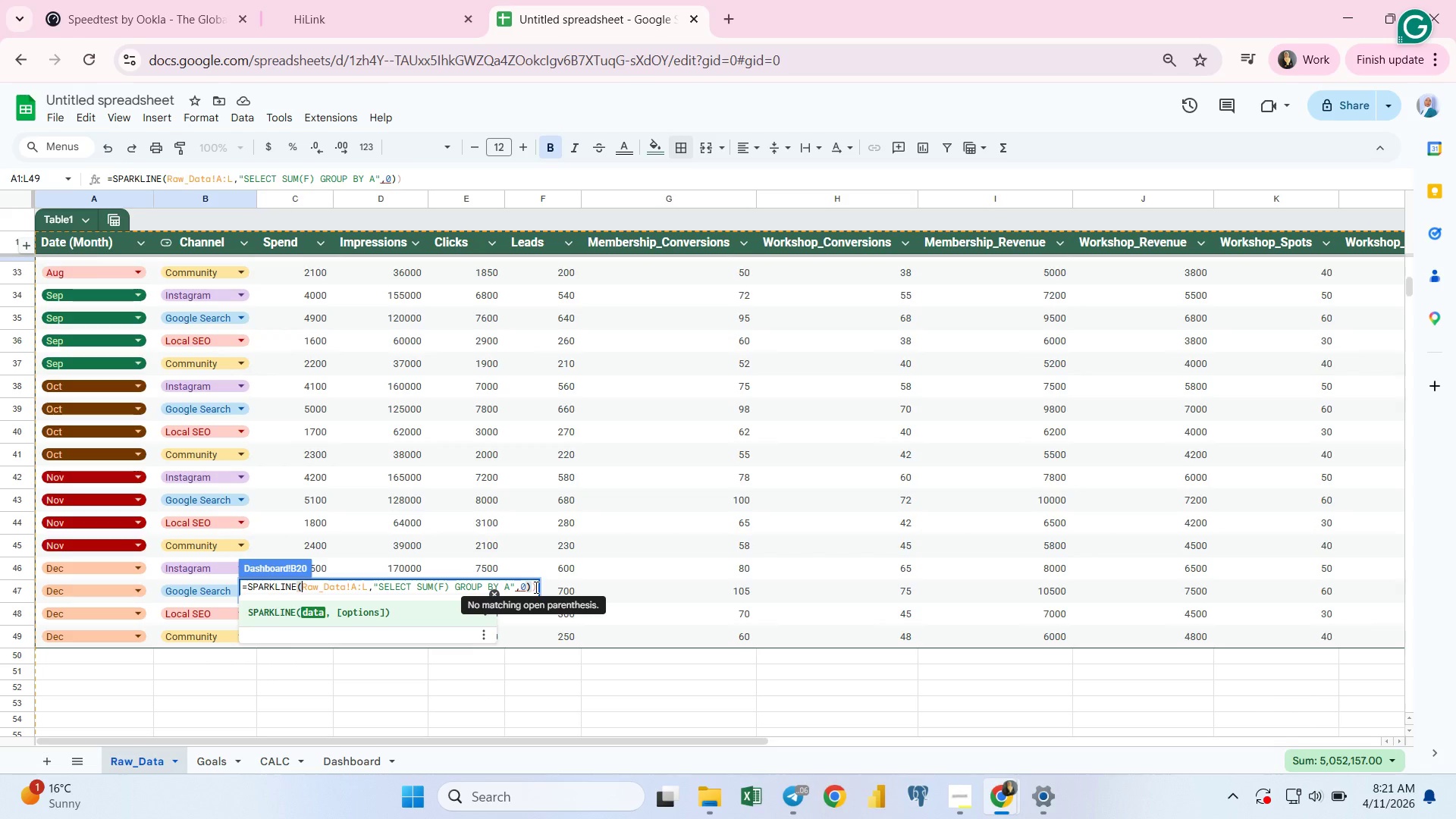 
type(QUE )
 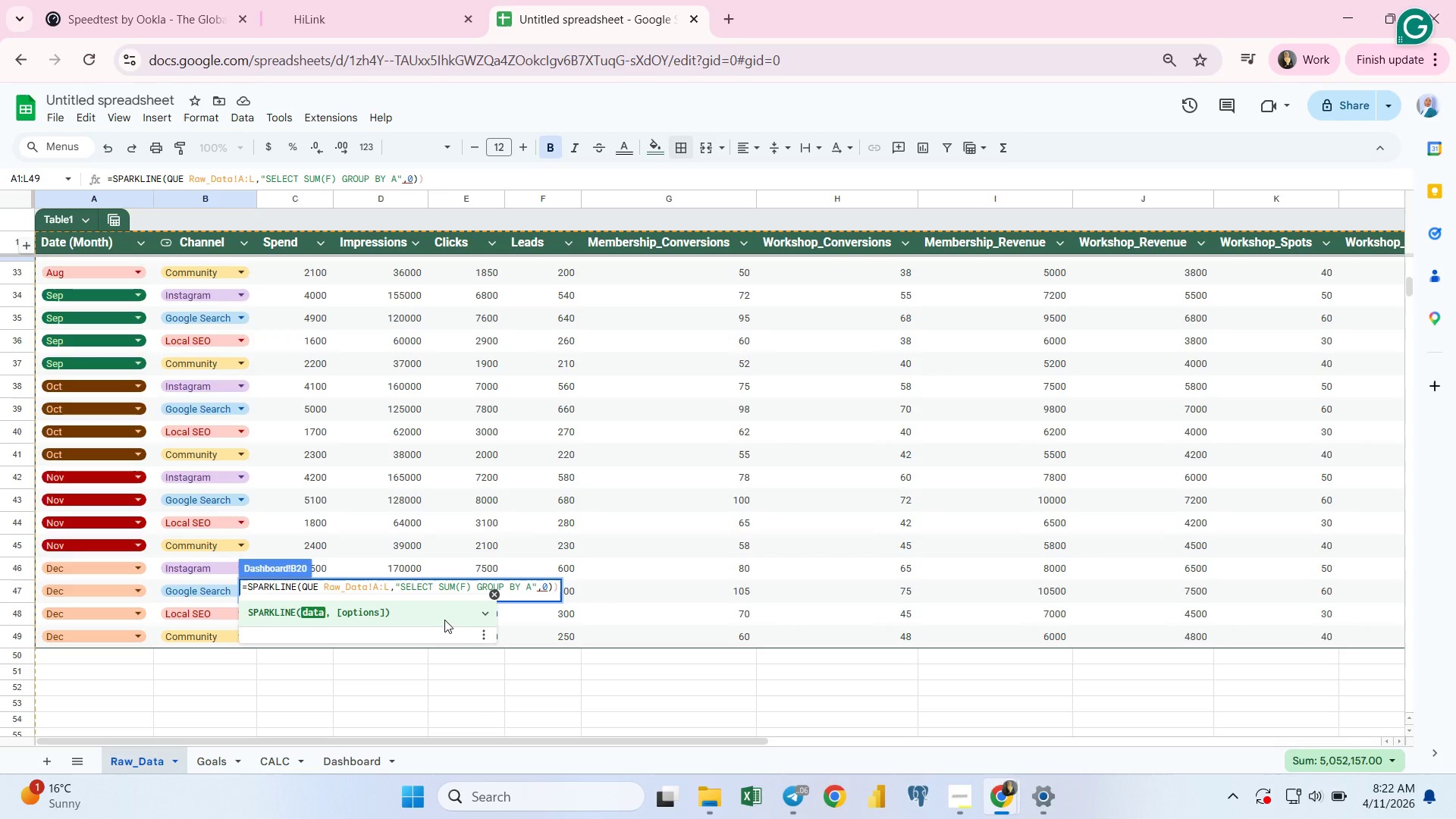 
key(ArrowLeft)
 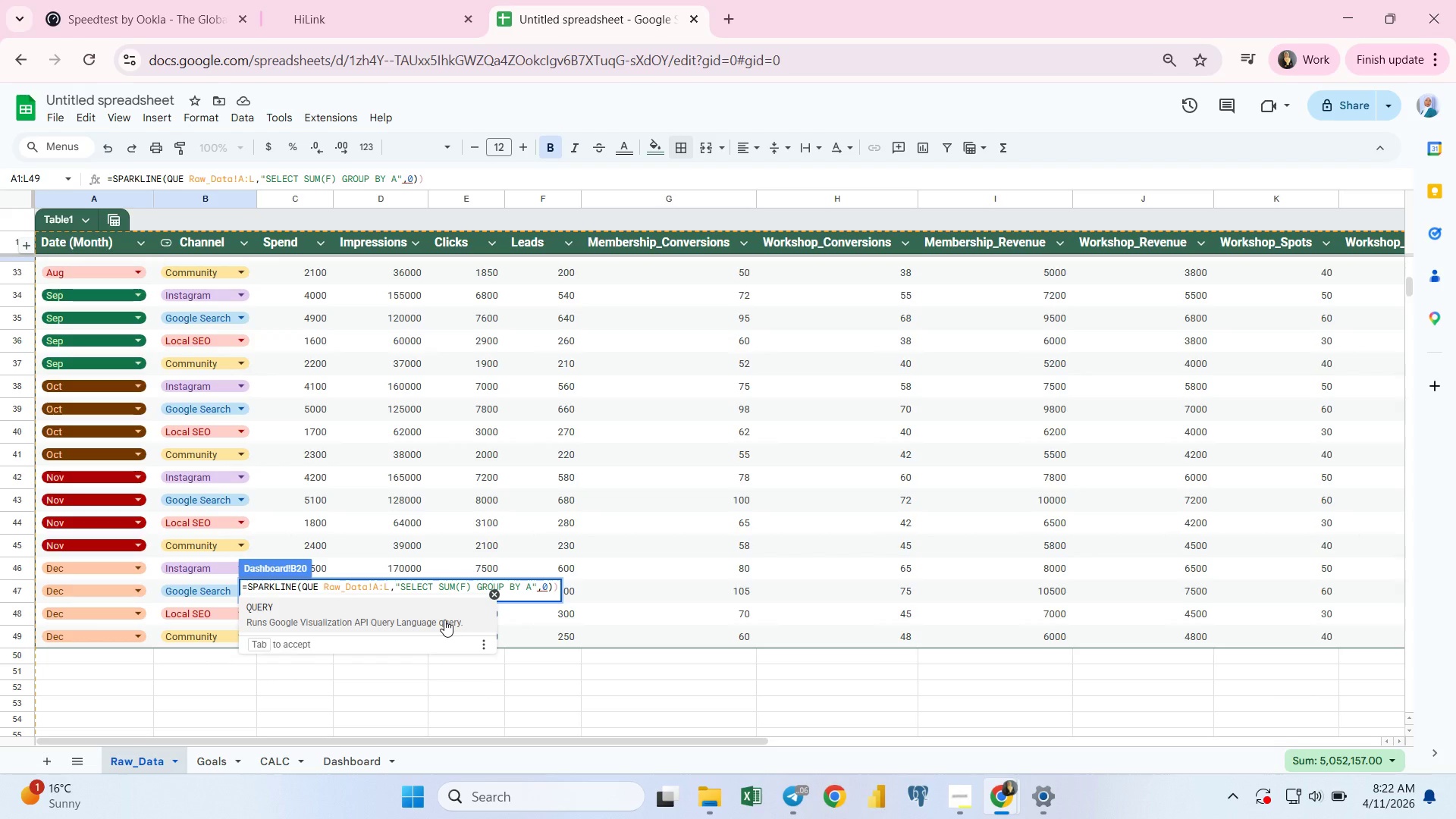 
key(Enter)
 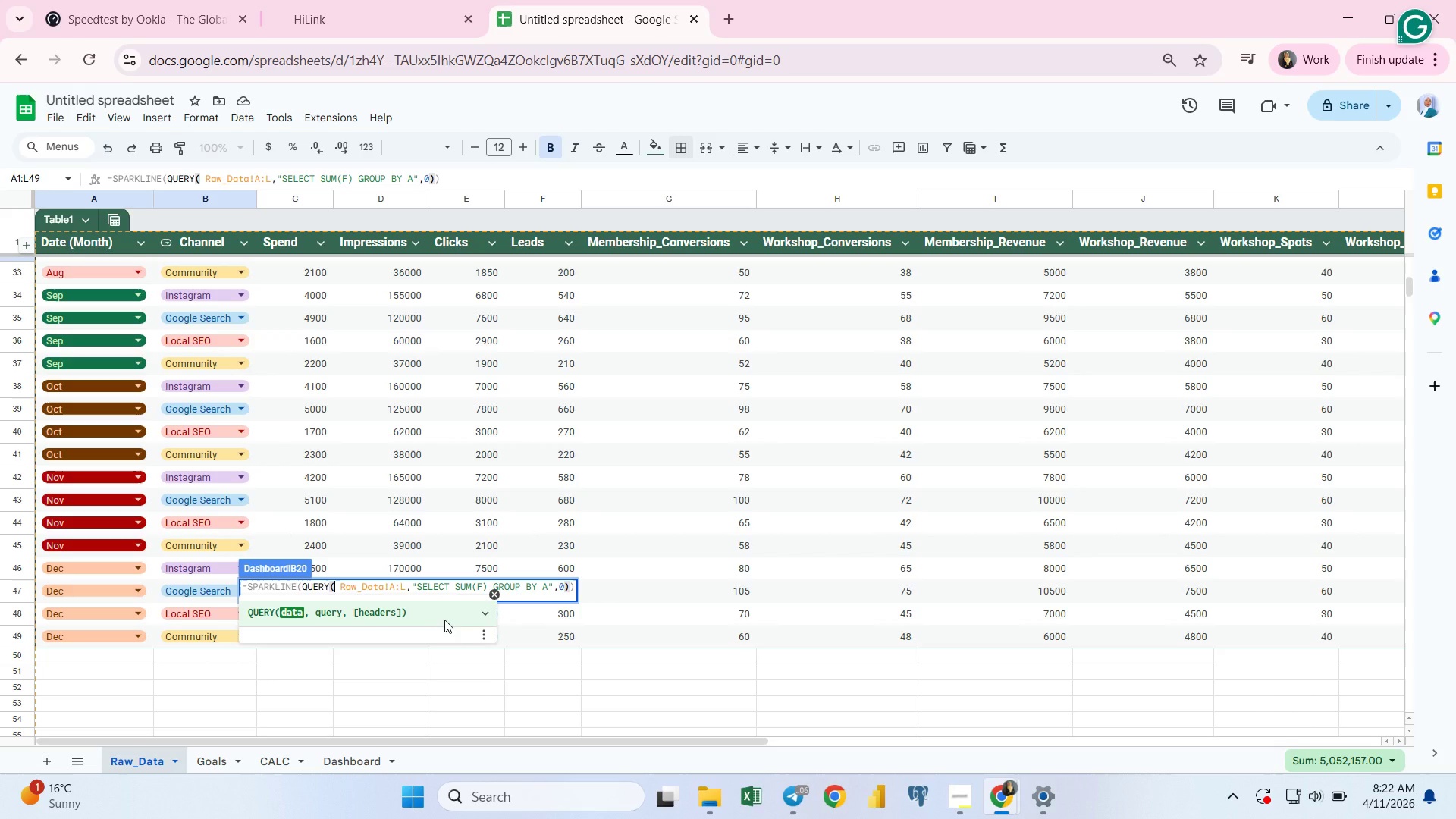 
key(Enter)
 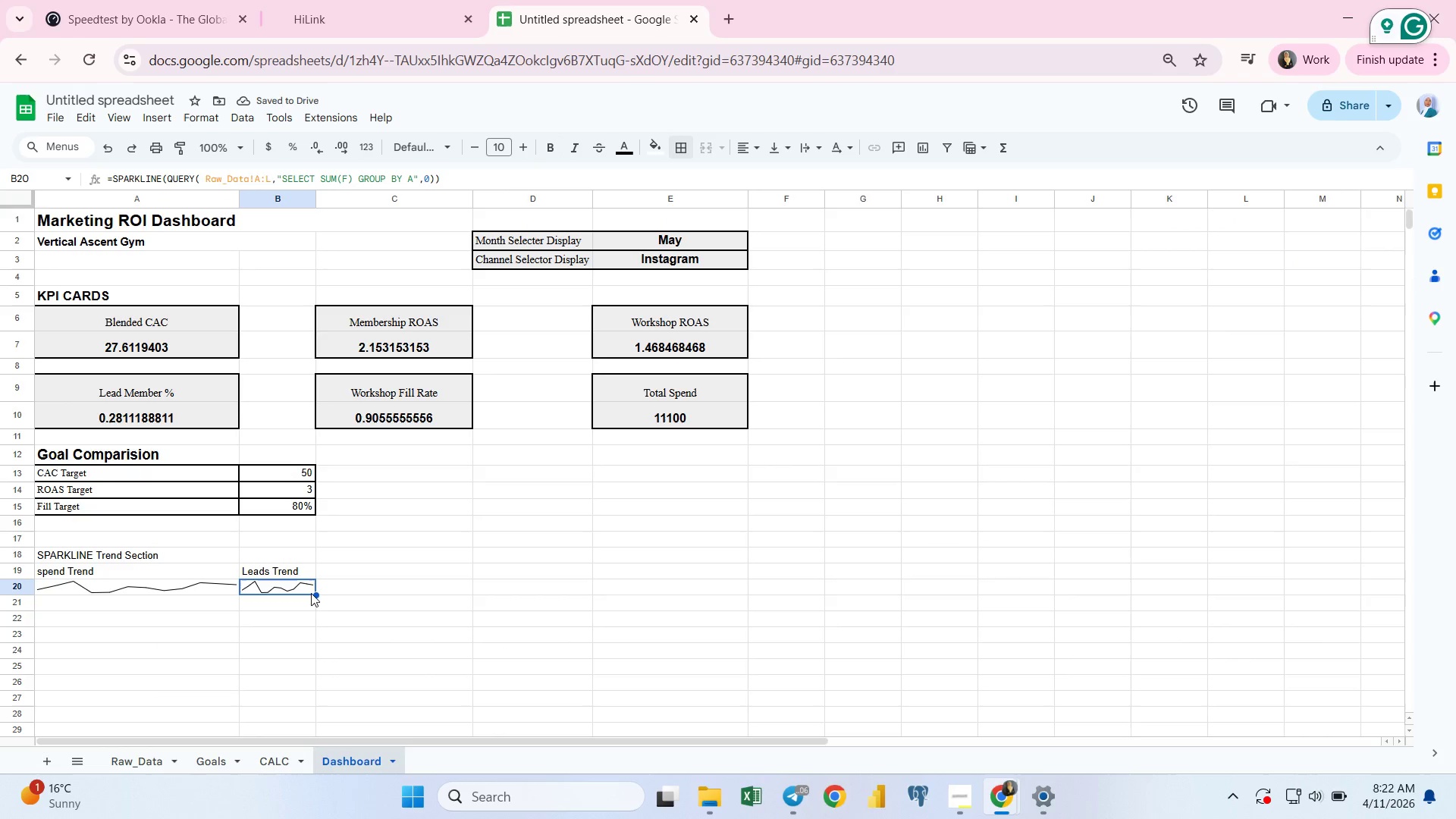 
wait(8.27)
 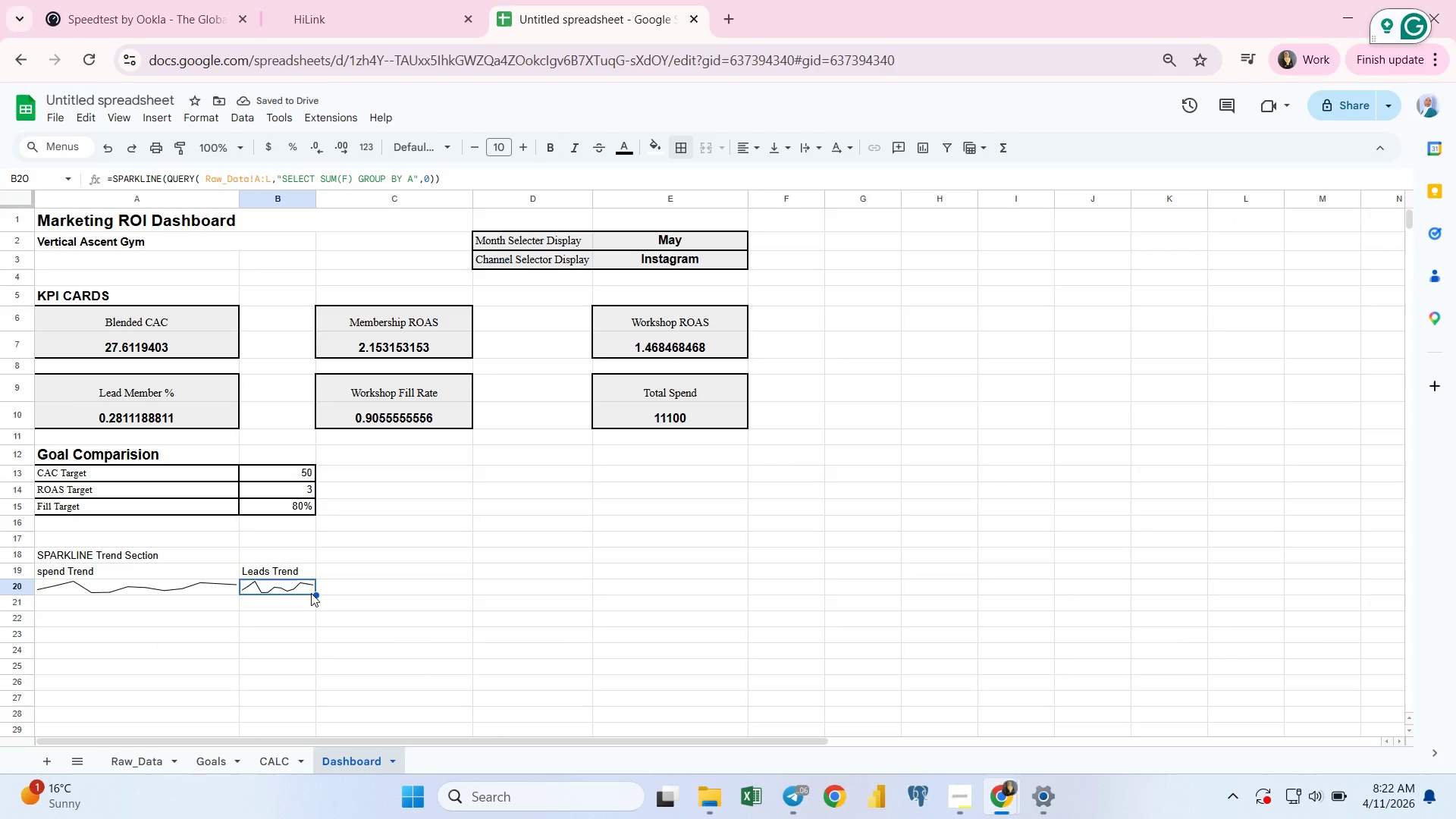 
left_click_drag(start_coordinate=[314, 202], to_coordinate=[333, 203])
 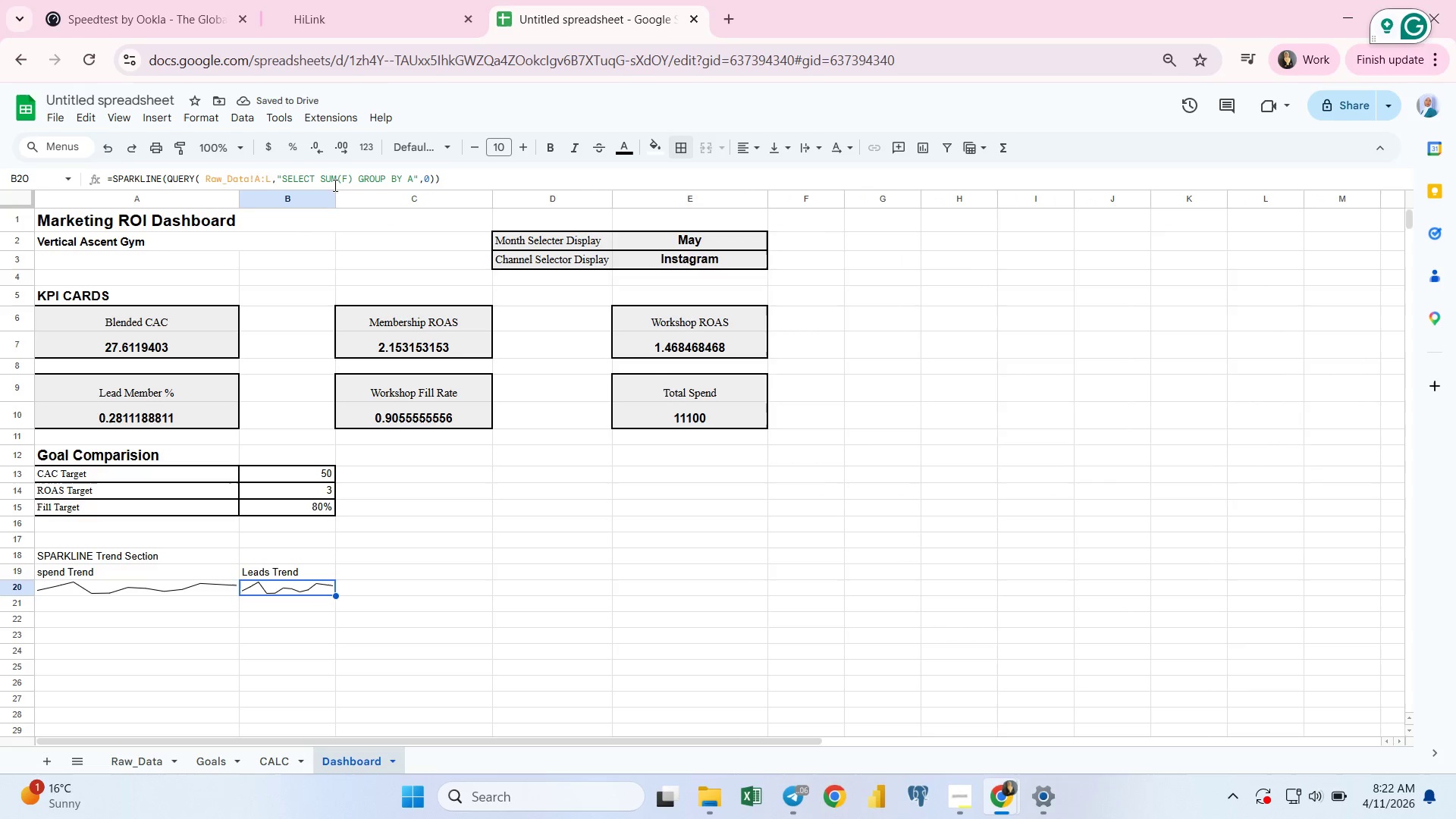 
wait(5.06)
 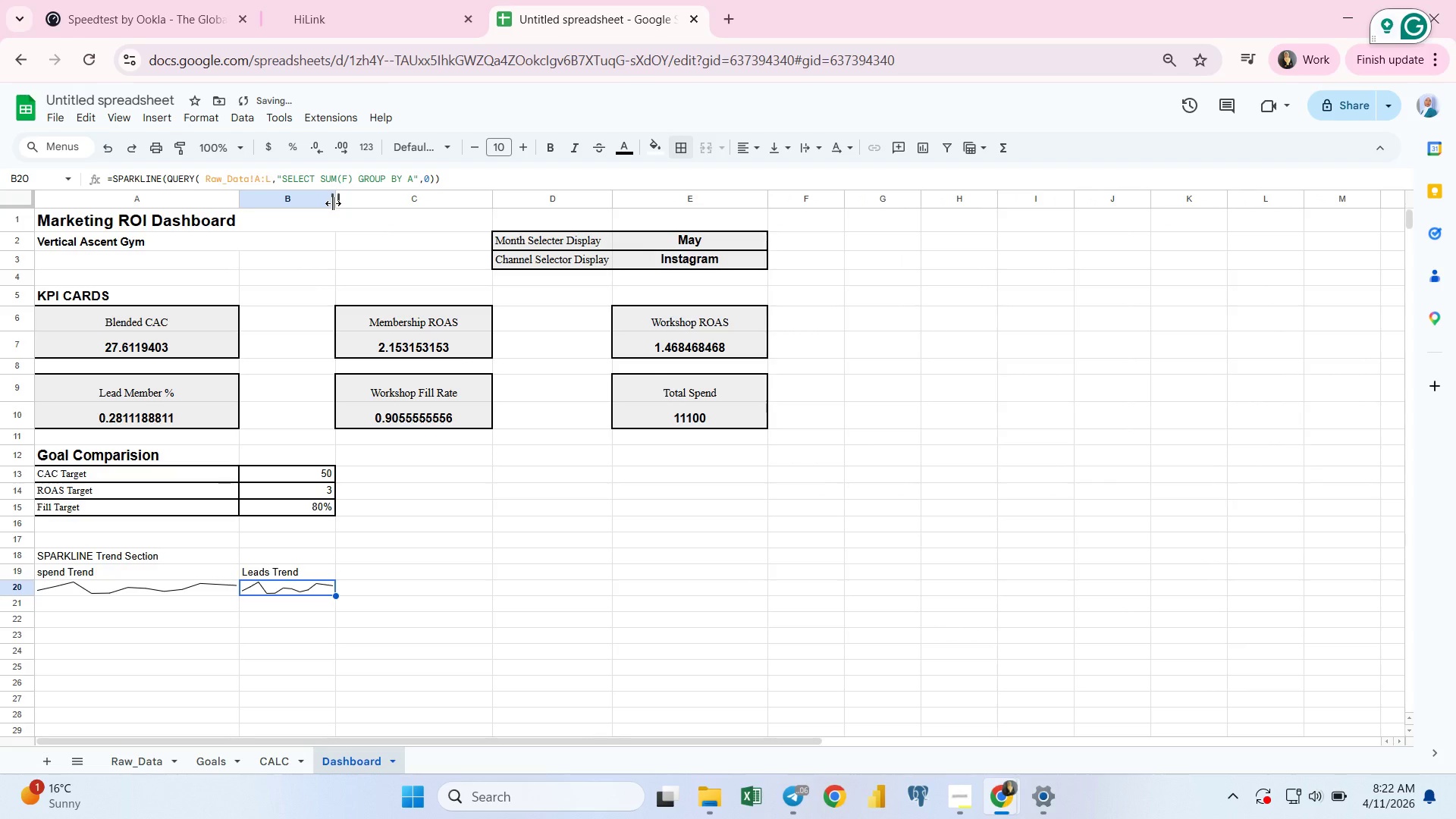 
left_click_drag(start_coordinate=[334, 198], to_coordinate=[348, 198])
 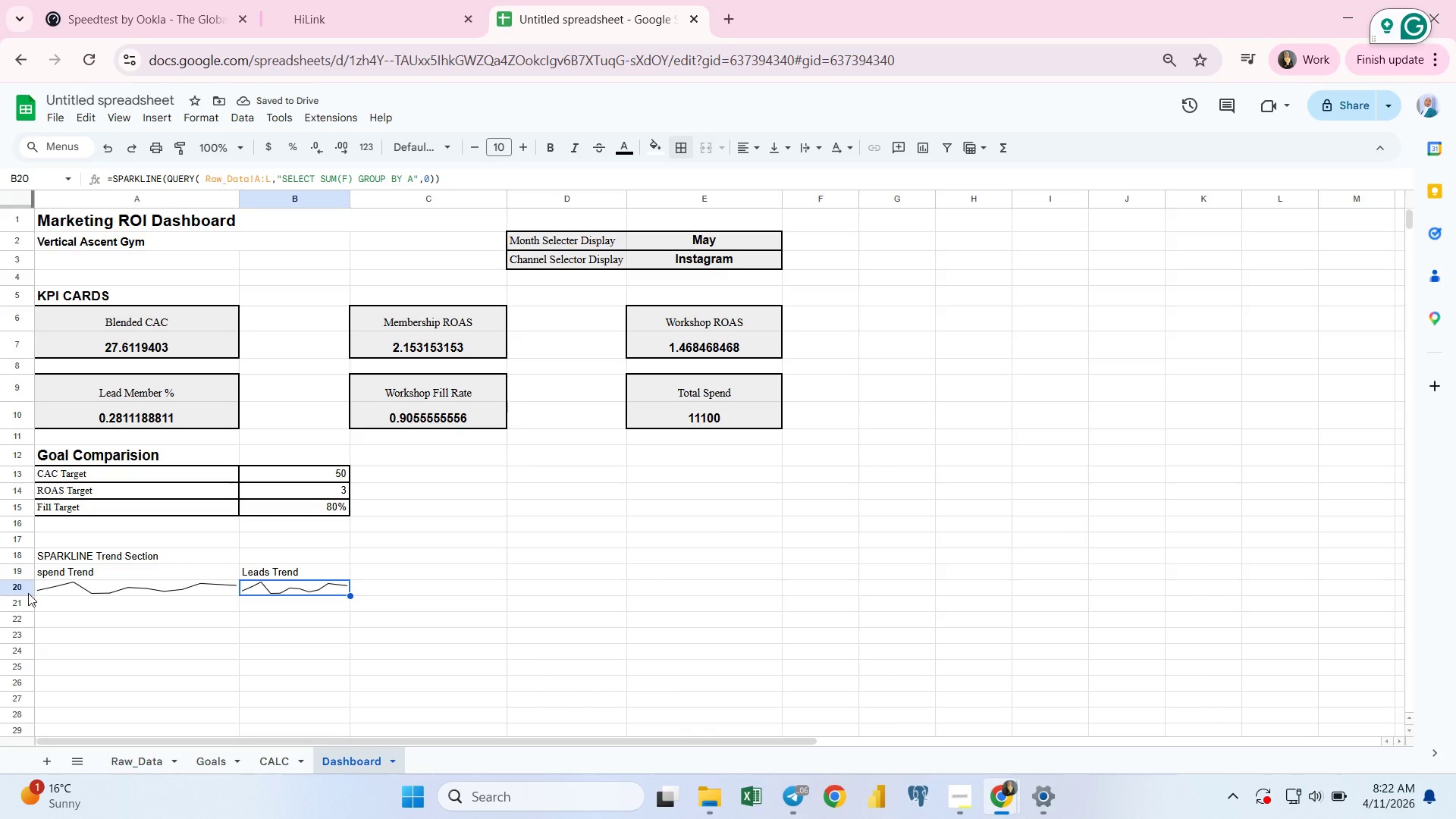 
left_click_drag(start_coordinate=[15, 596], to_coordinate=[14, 626])
 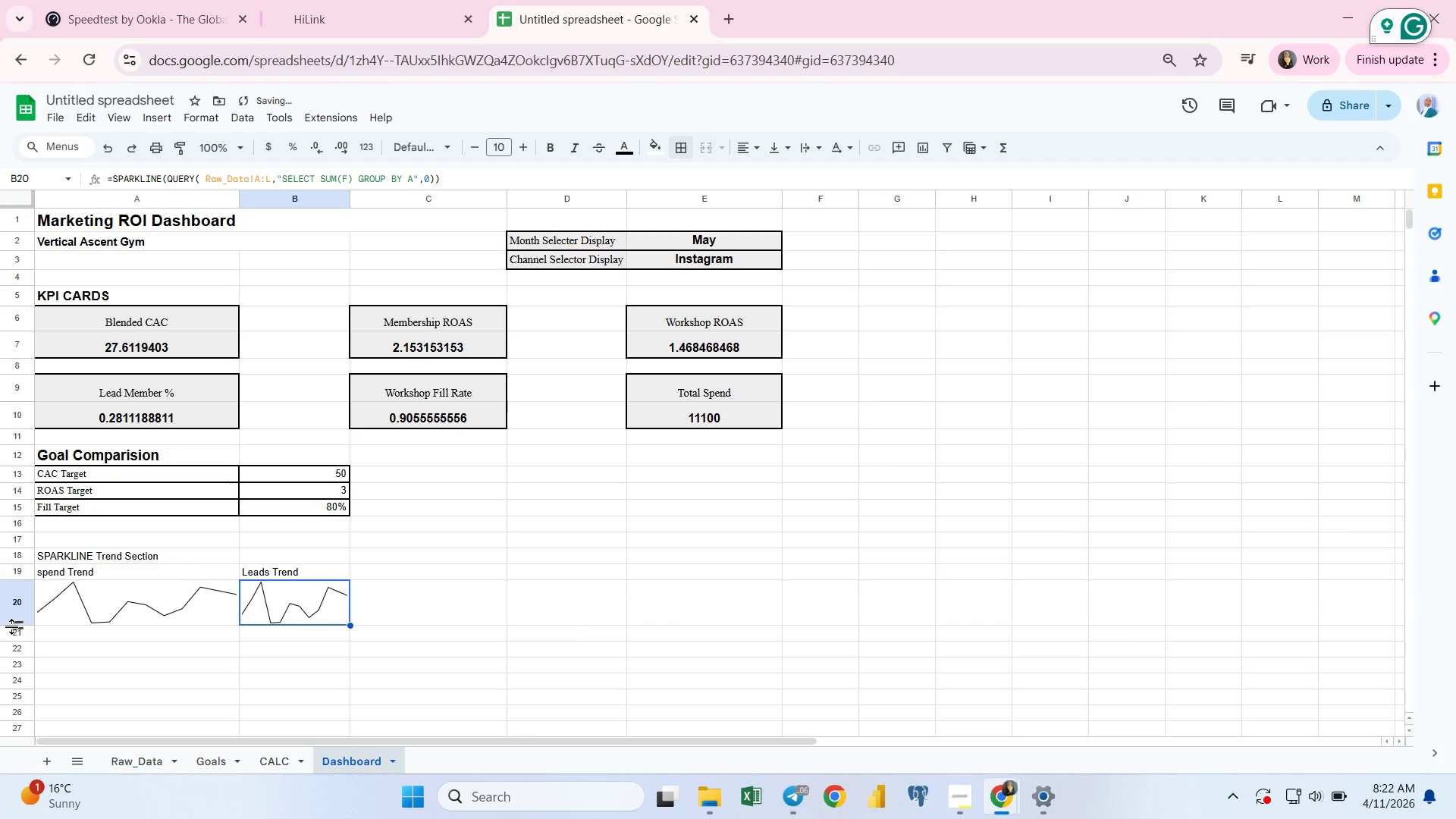 
left_click_drag(start_coordinate=[12, 626], to_coordinate=[11, 656])
 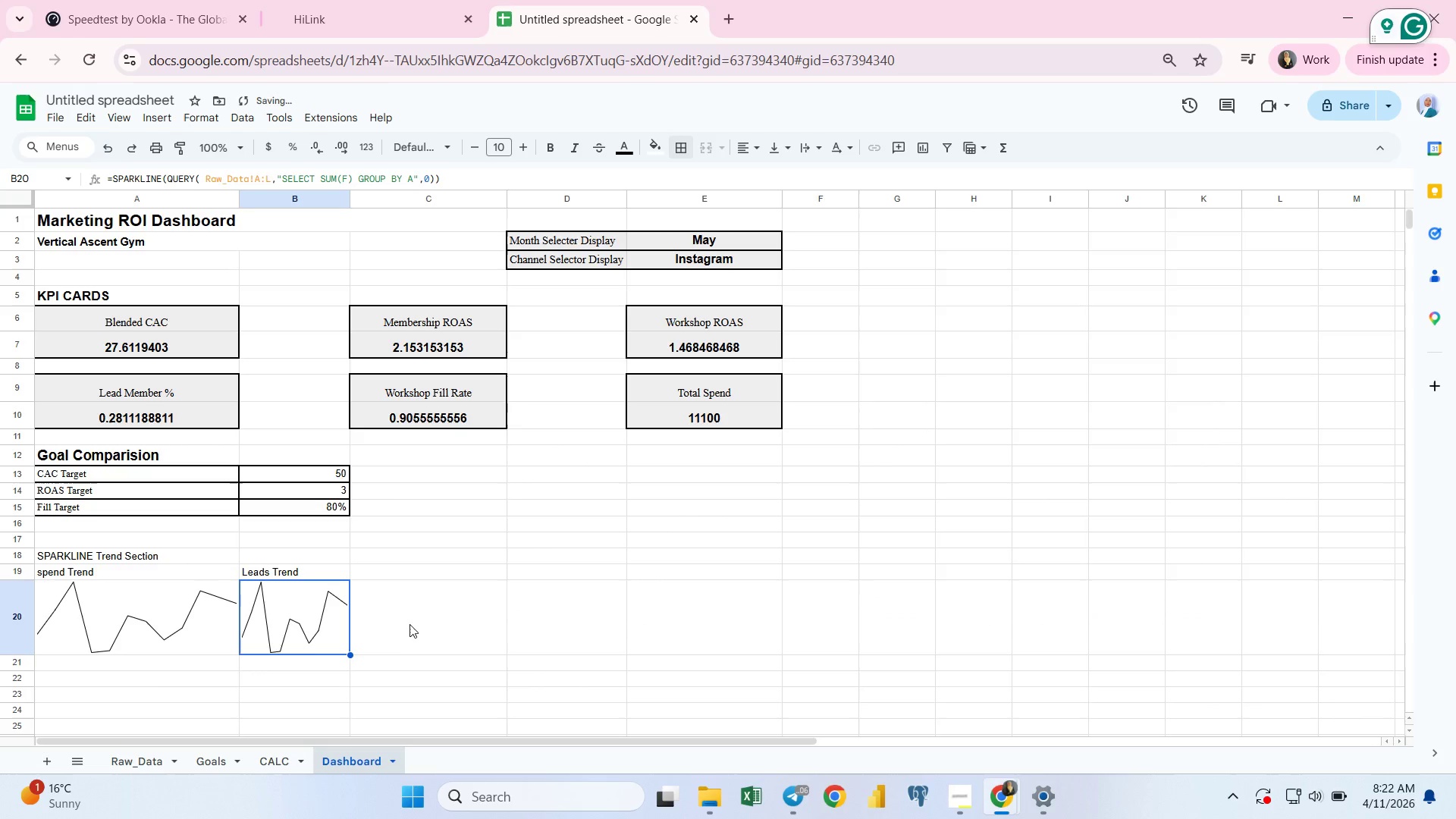 
left_click([410, 623])
 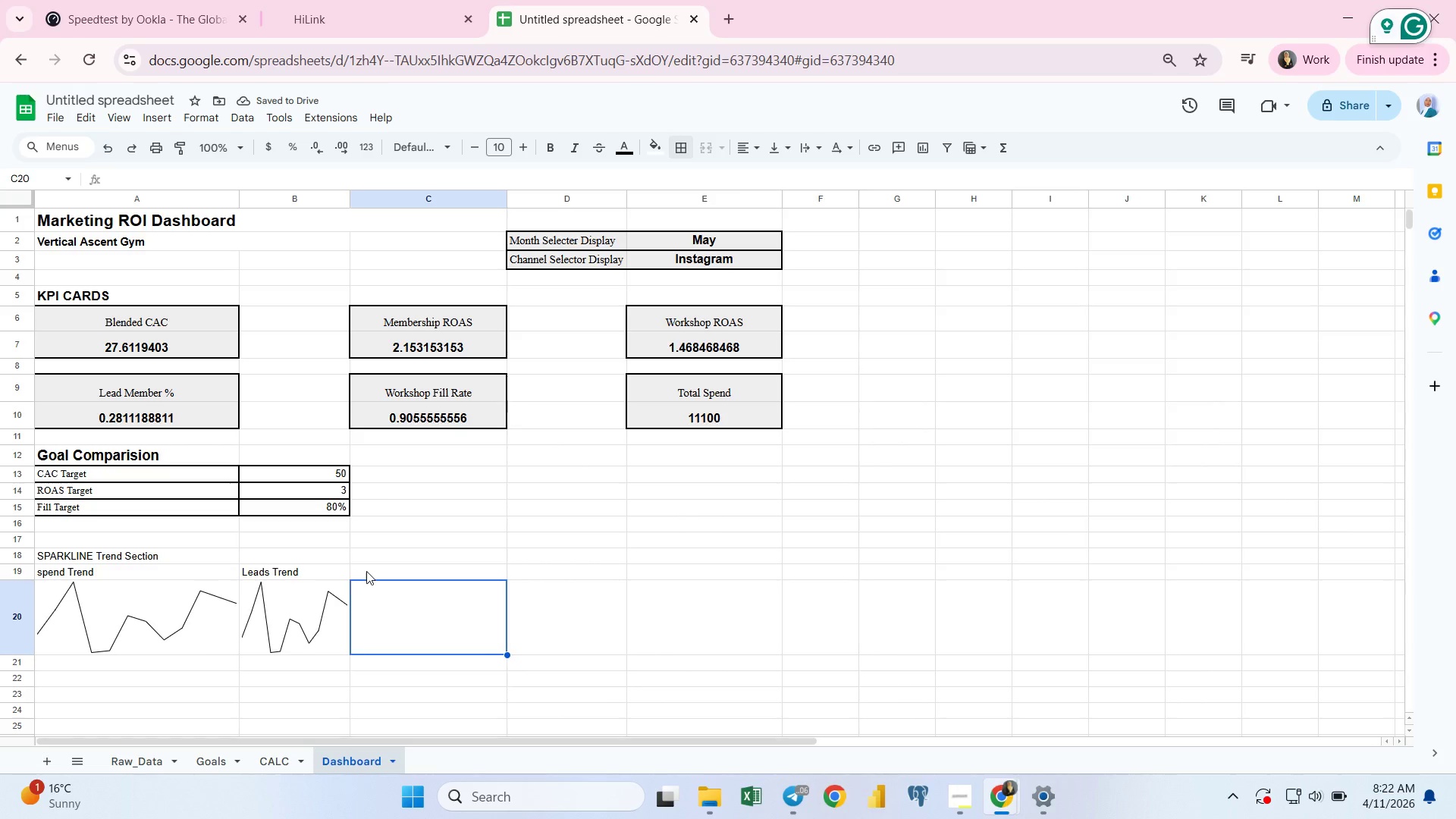 
left_click([371, 576])
 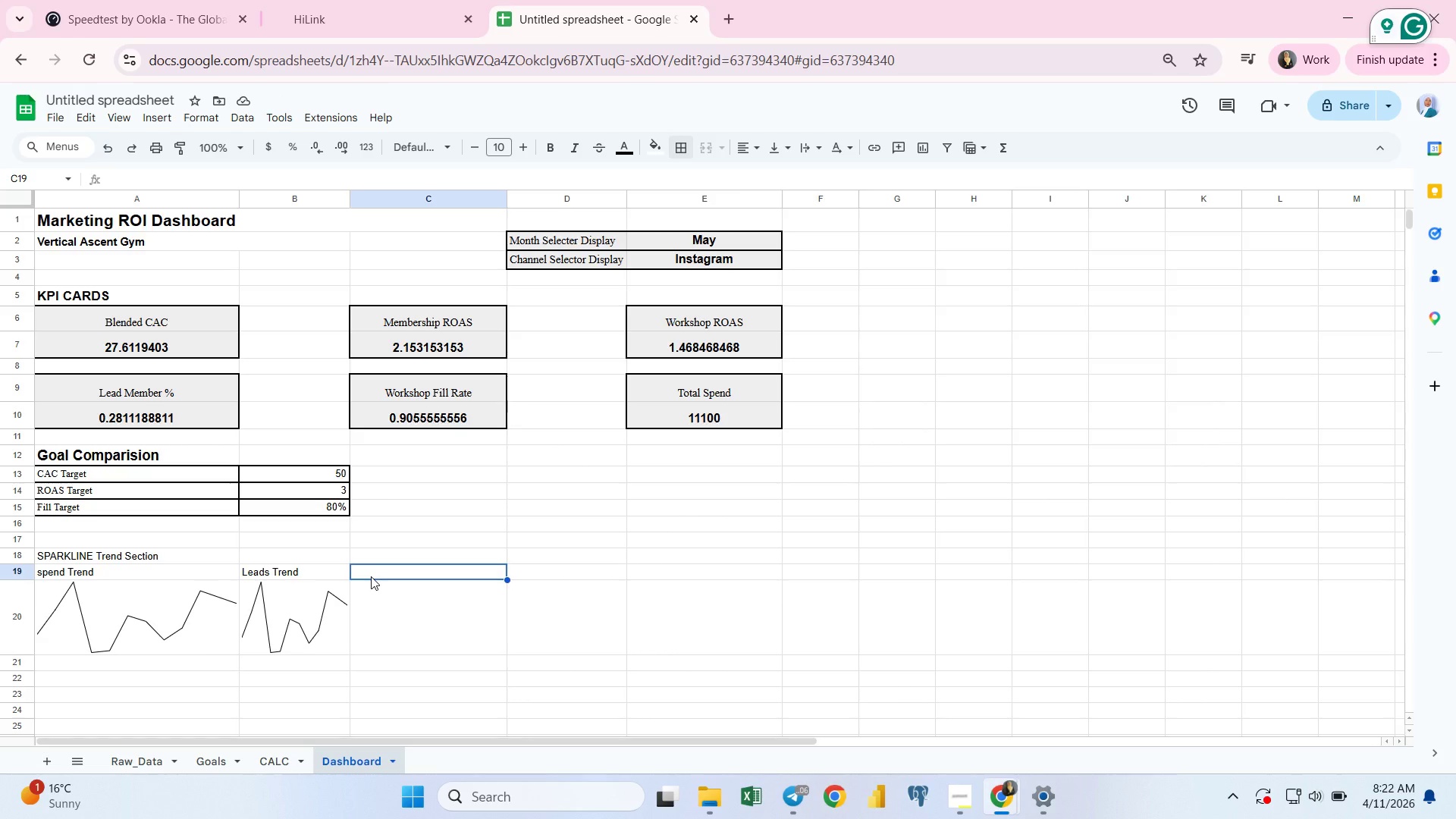 
wait(11.31)
 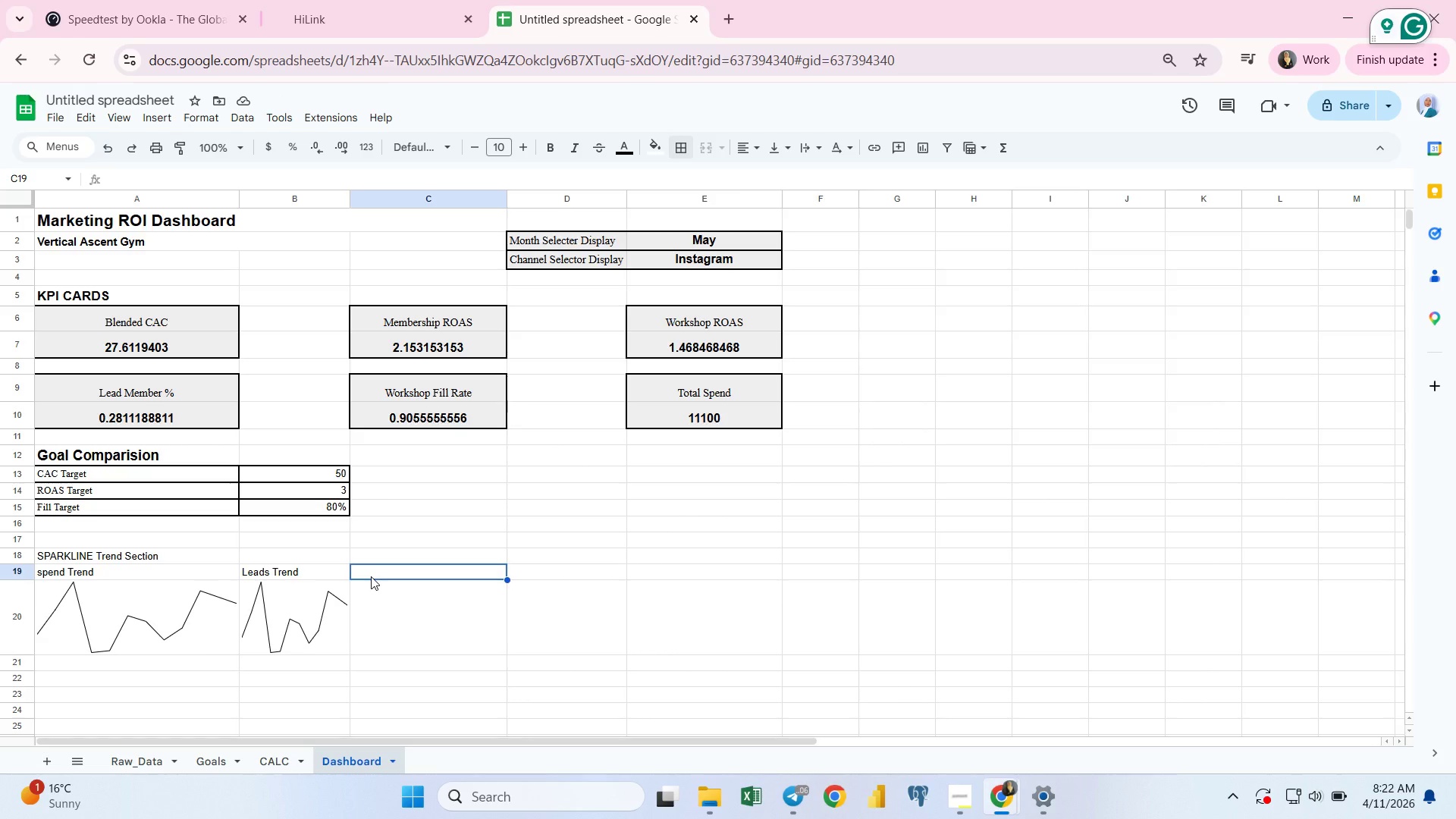 
type(Revenue Trend)
 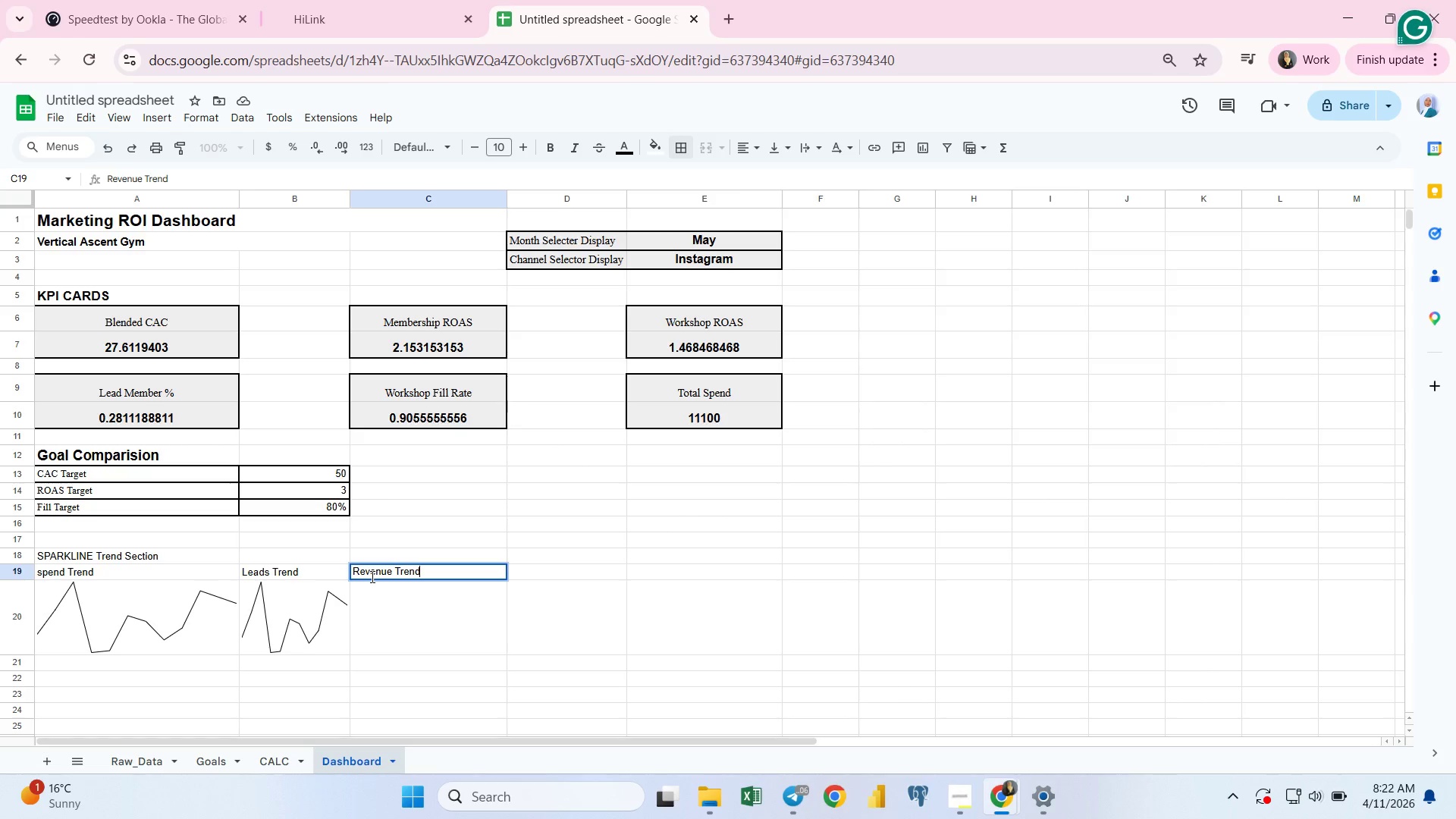 
key(Enter)
 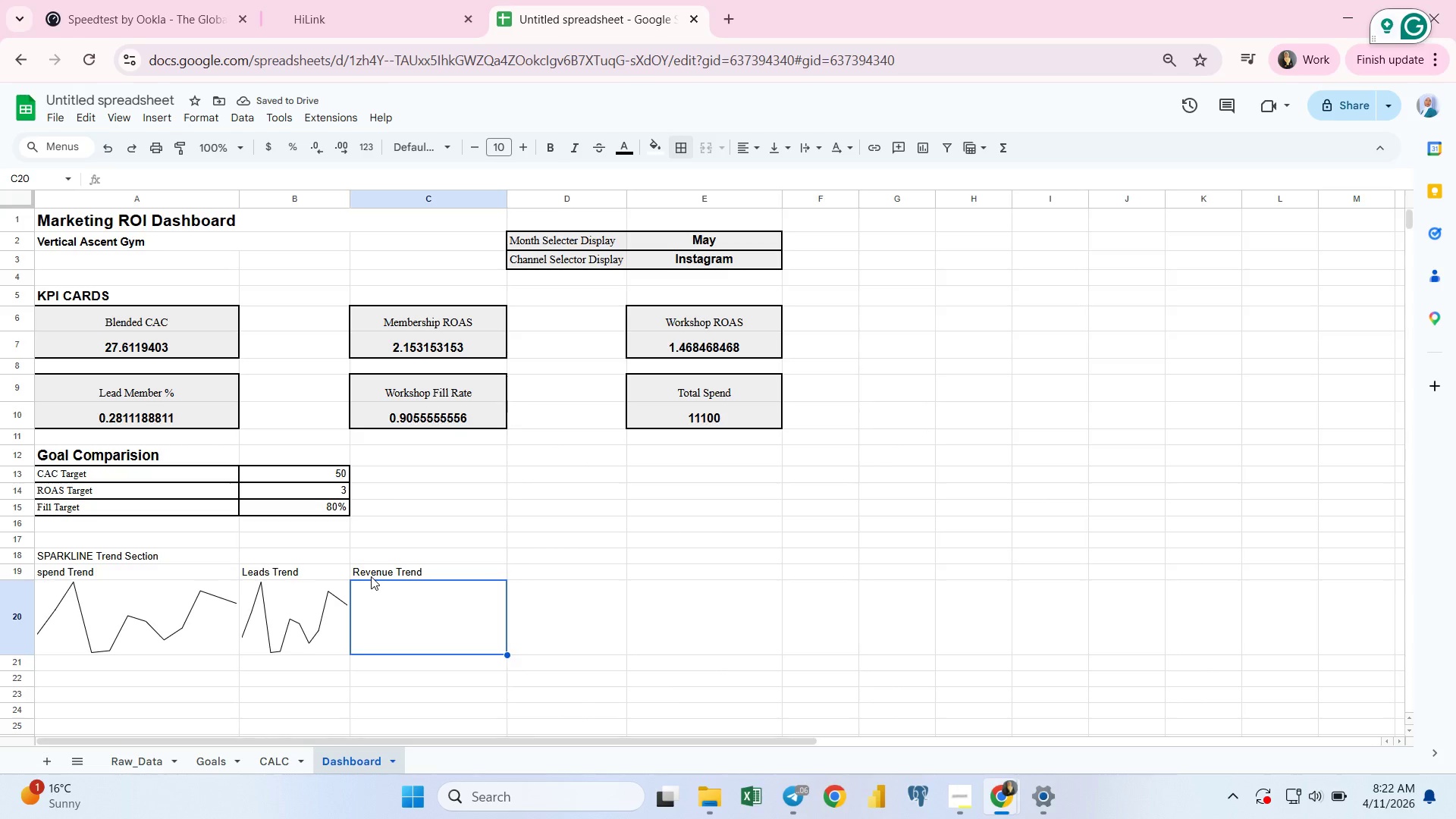 
type(=spar)
 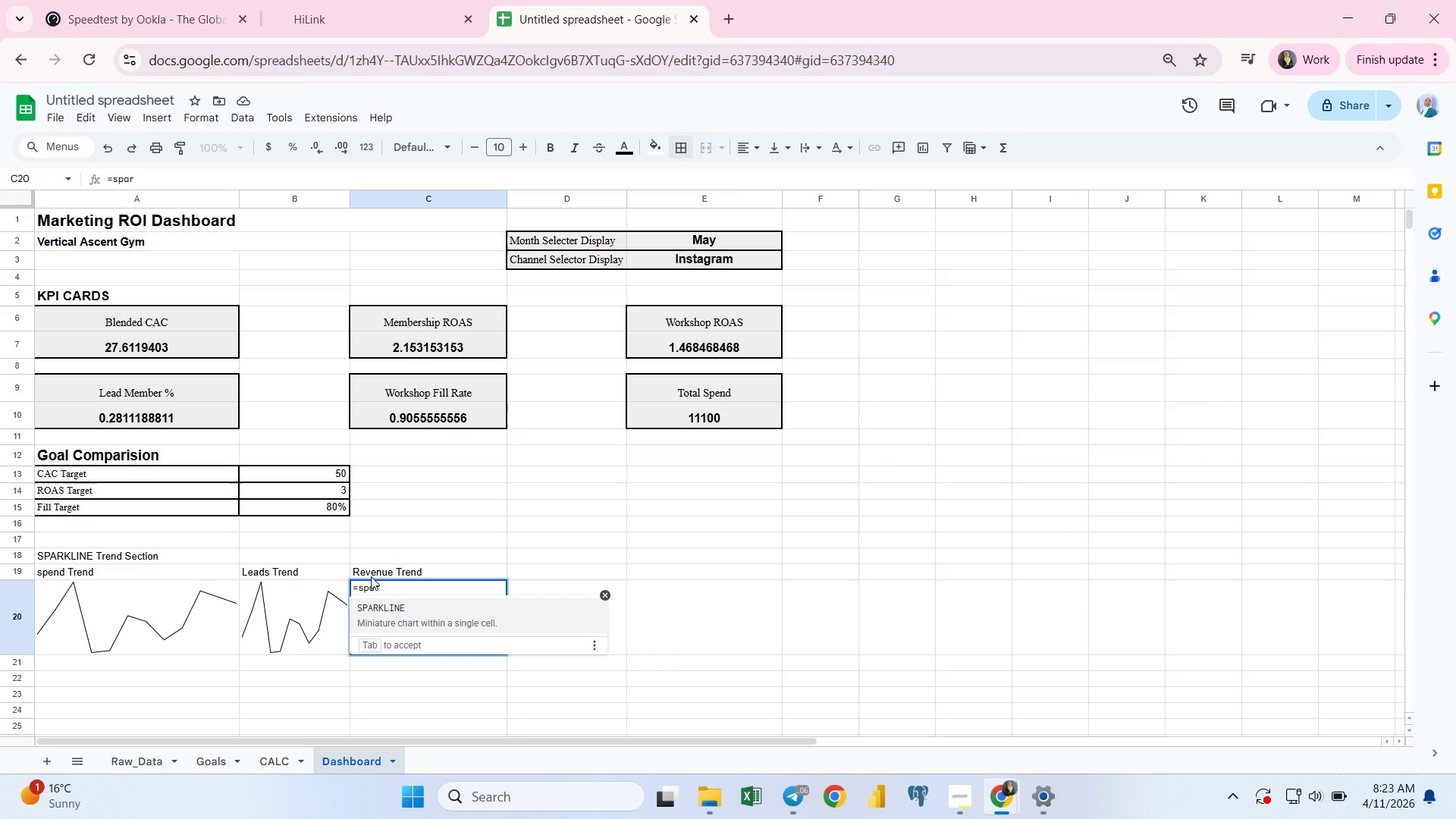 
key(Enter)
 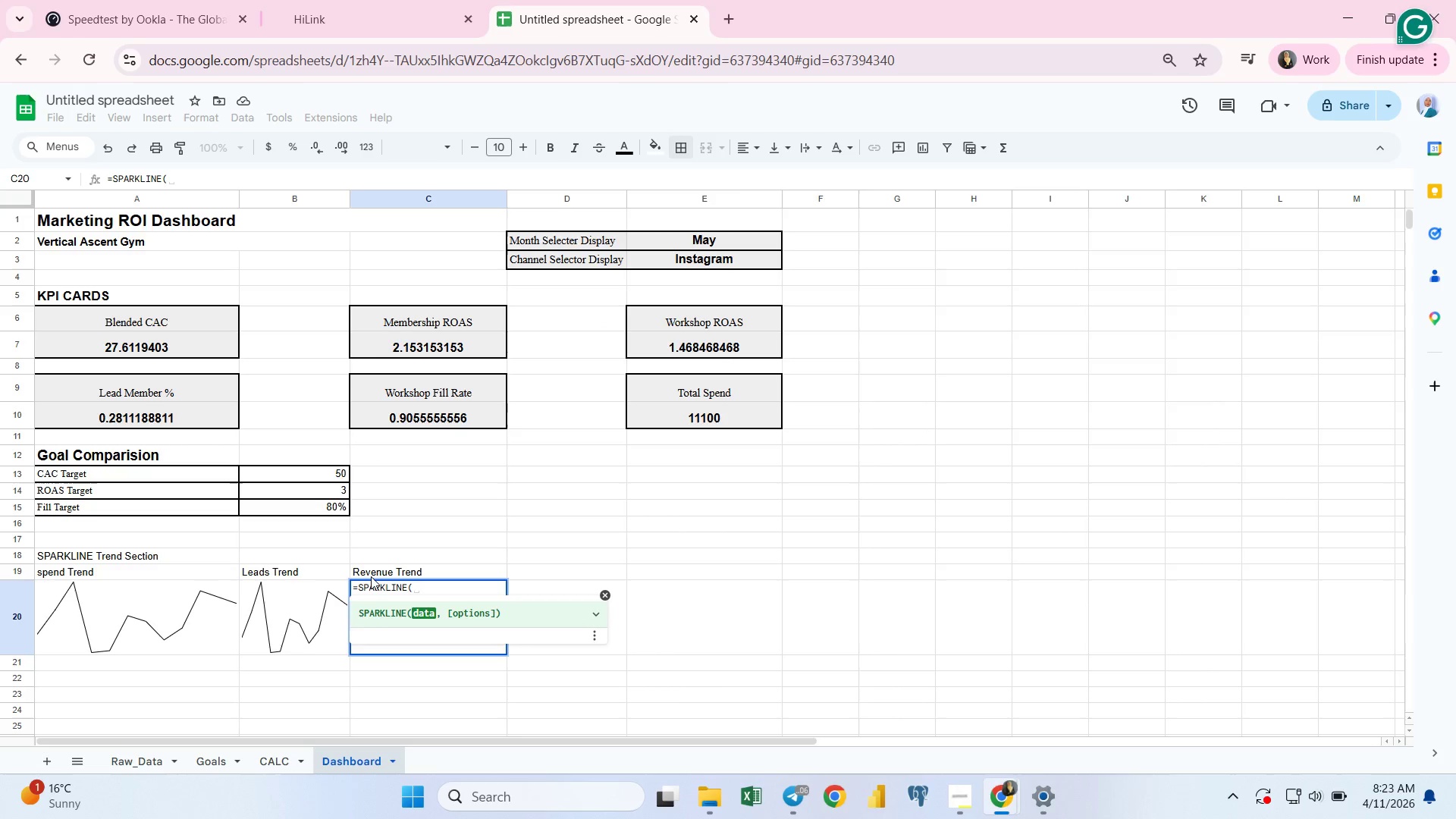 
type(qu)
 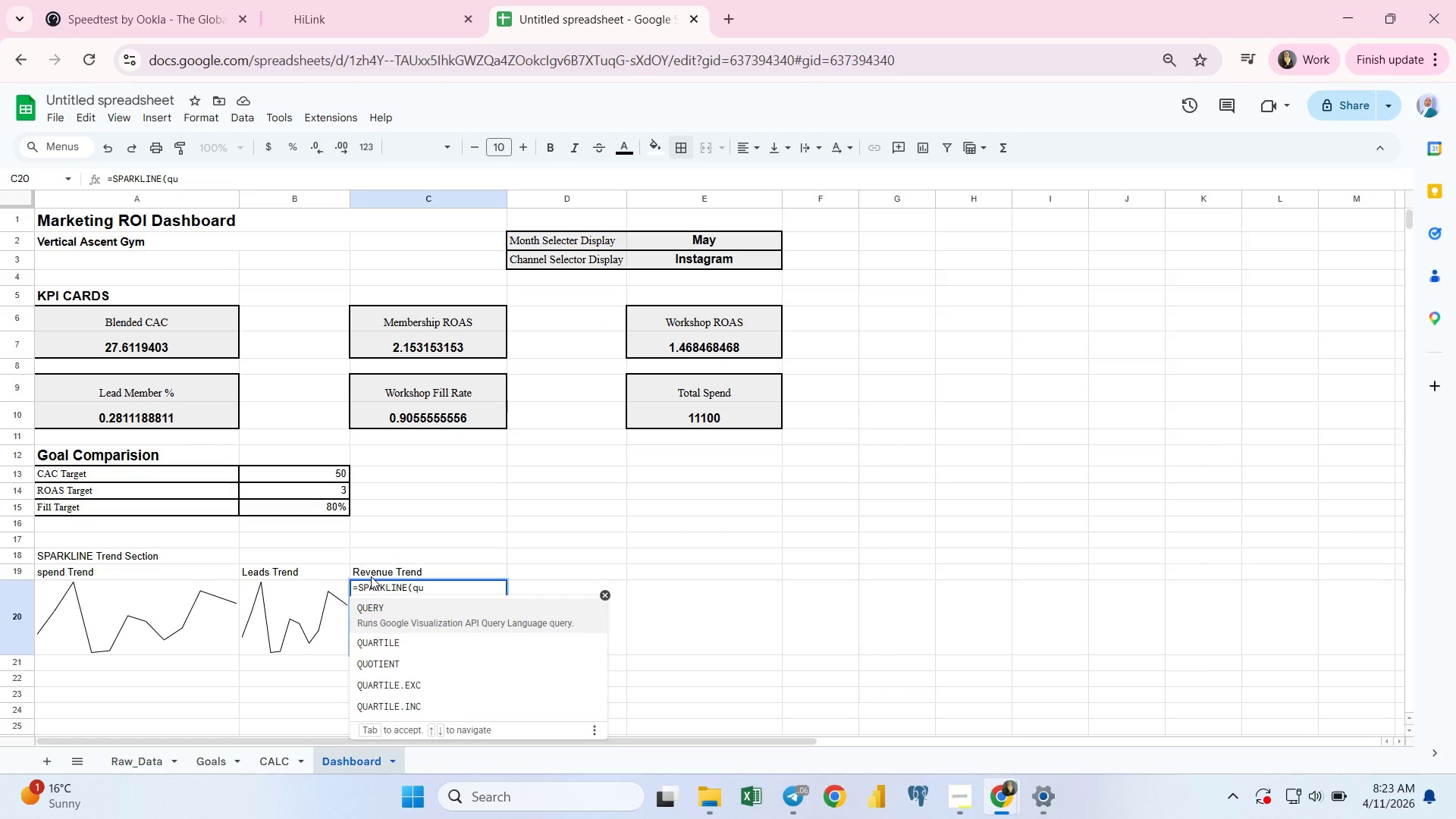 
key(Enter)
 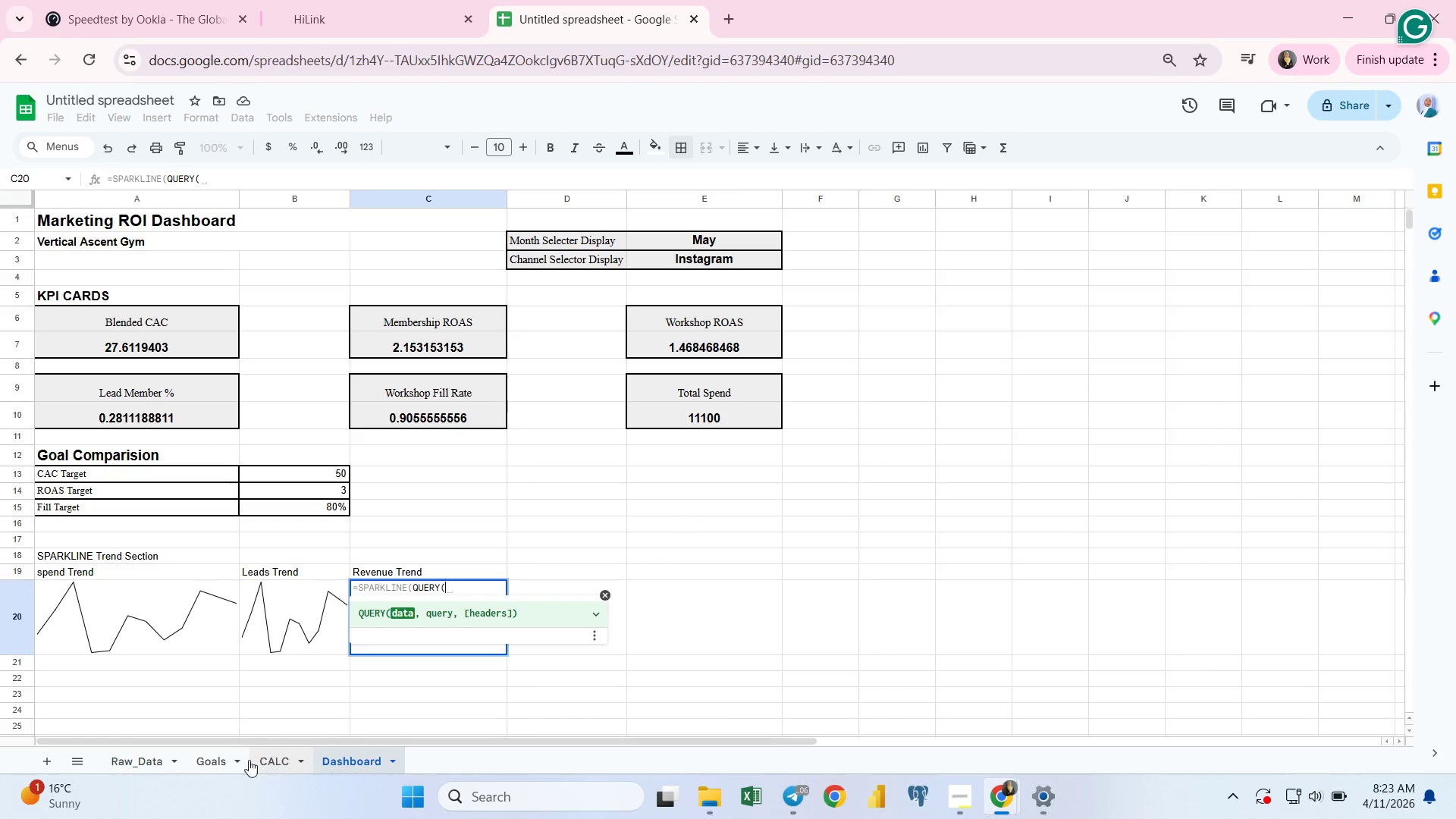 
left_click([134, 764])
 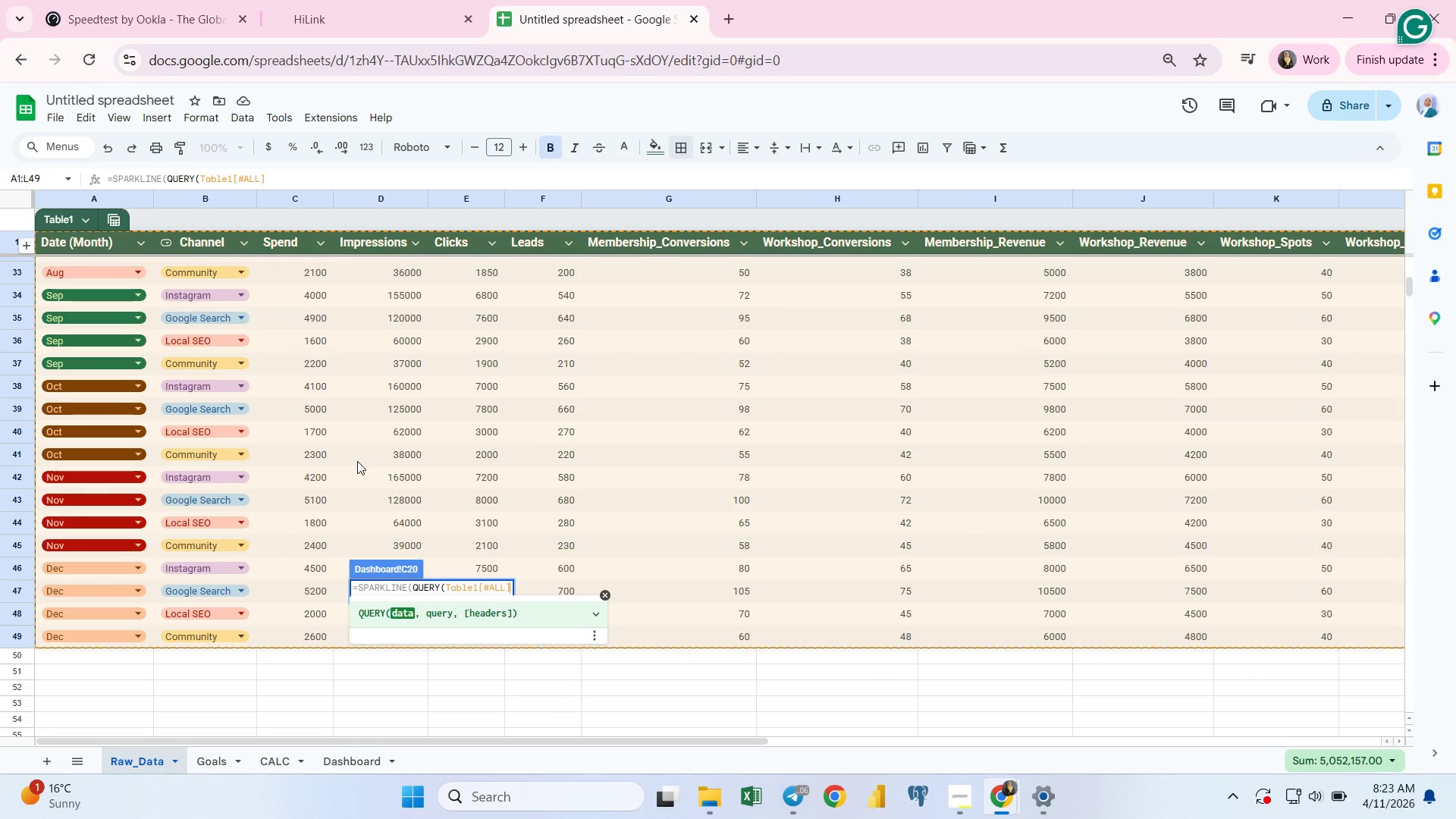 
key(Backspace)
 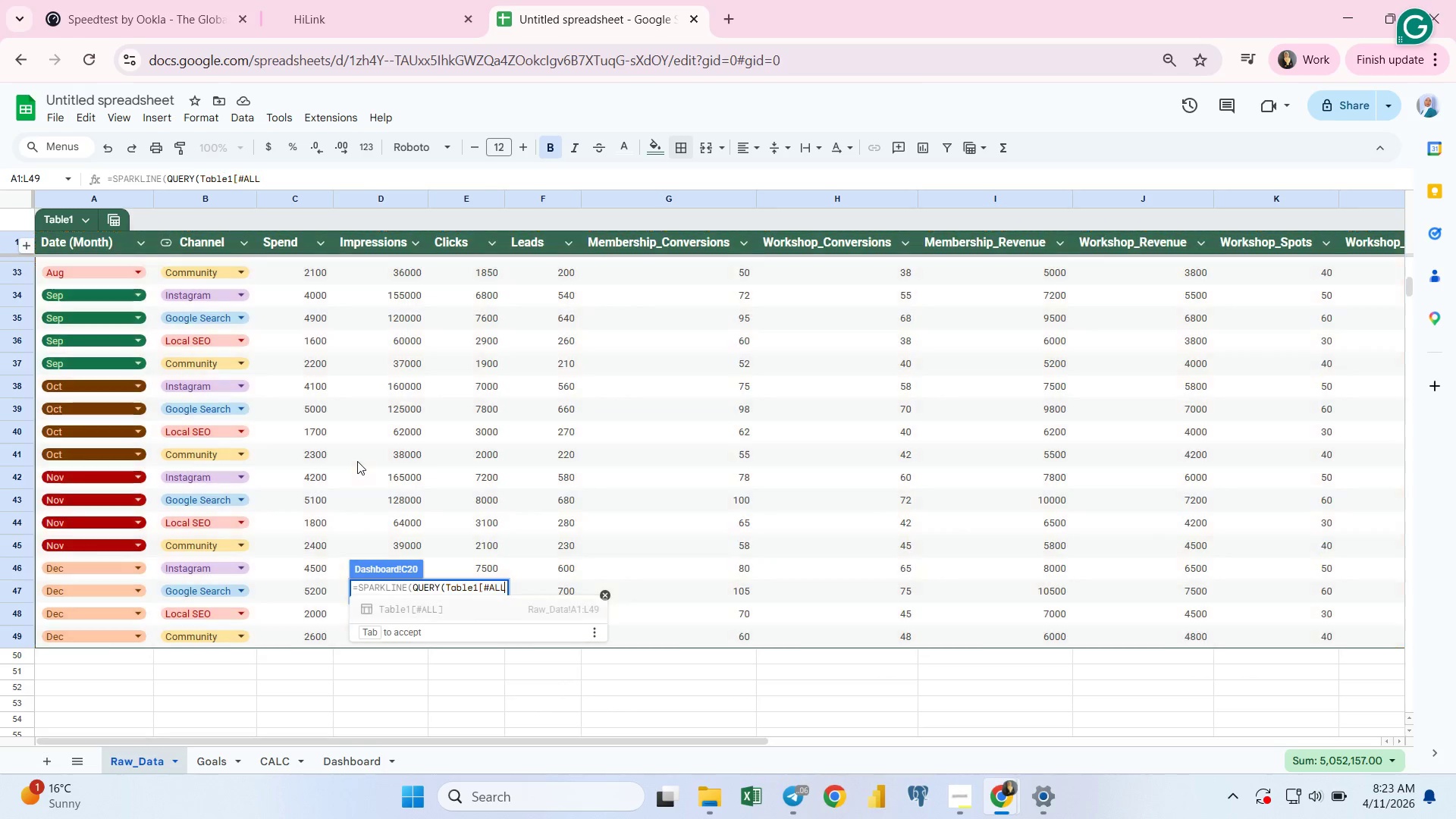 
key(Backspace)
 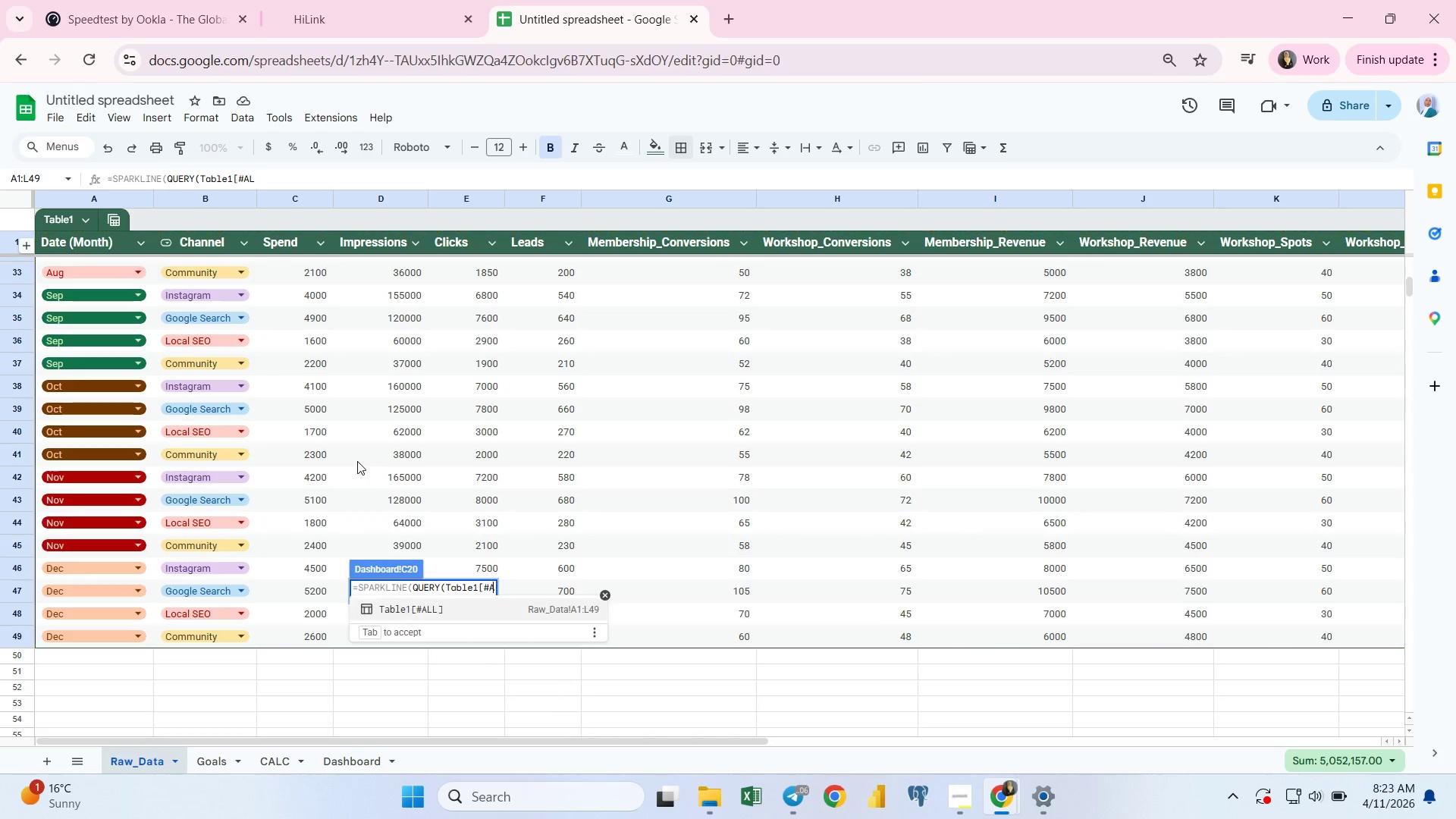 
key(Backspace)
 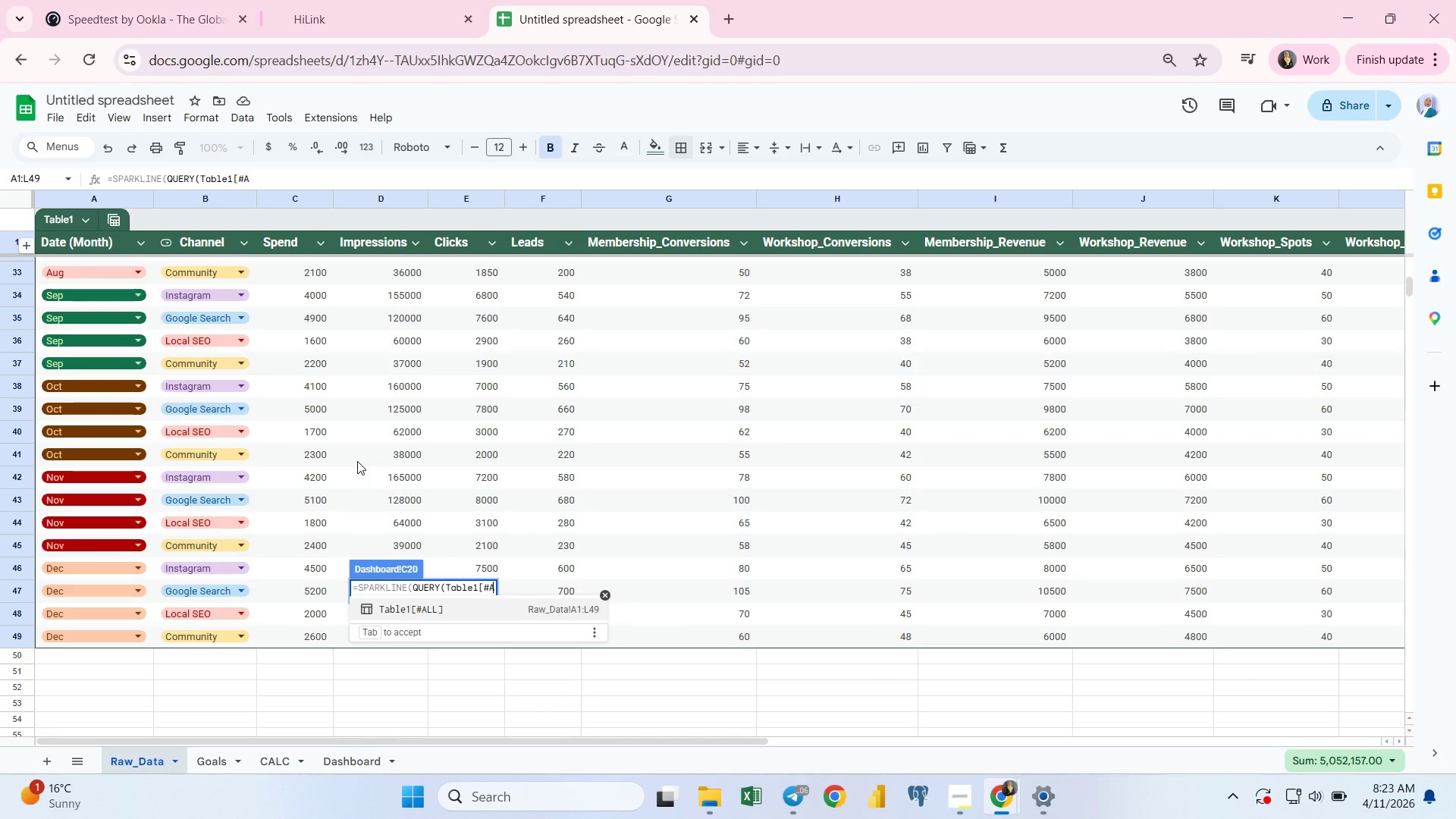 
key(Backspace)
 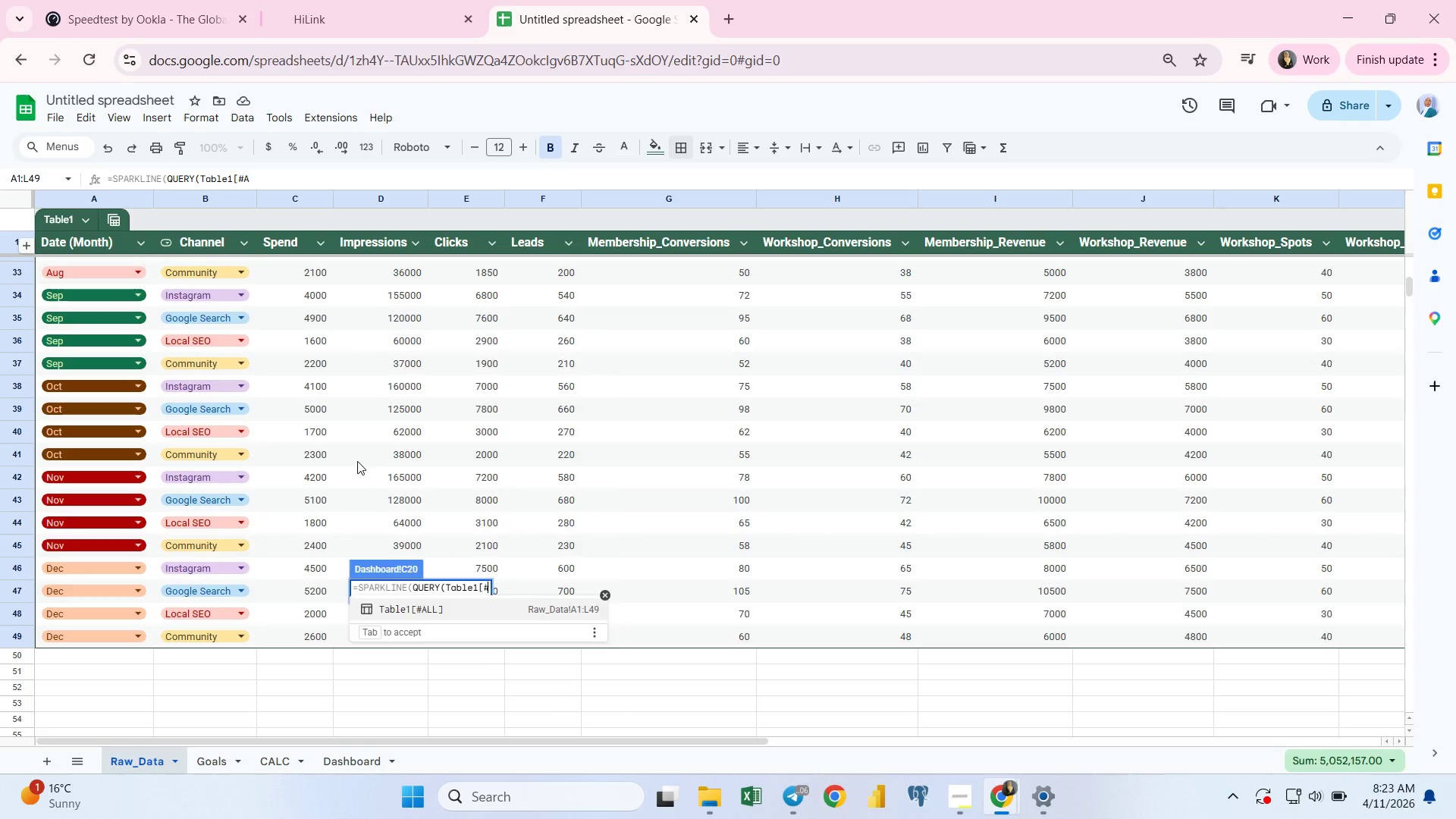 
key(Backspace)
 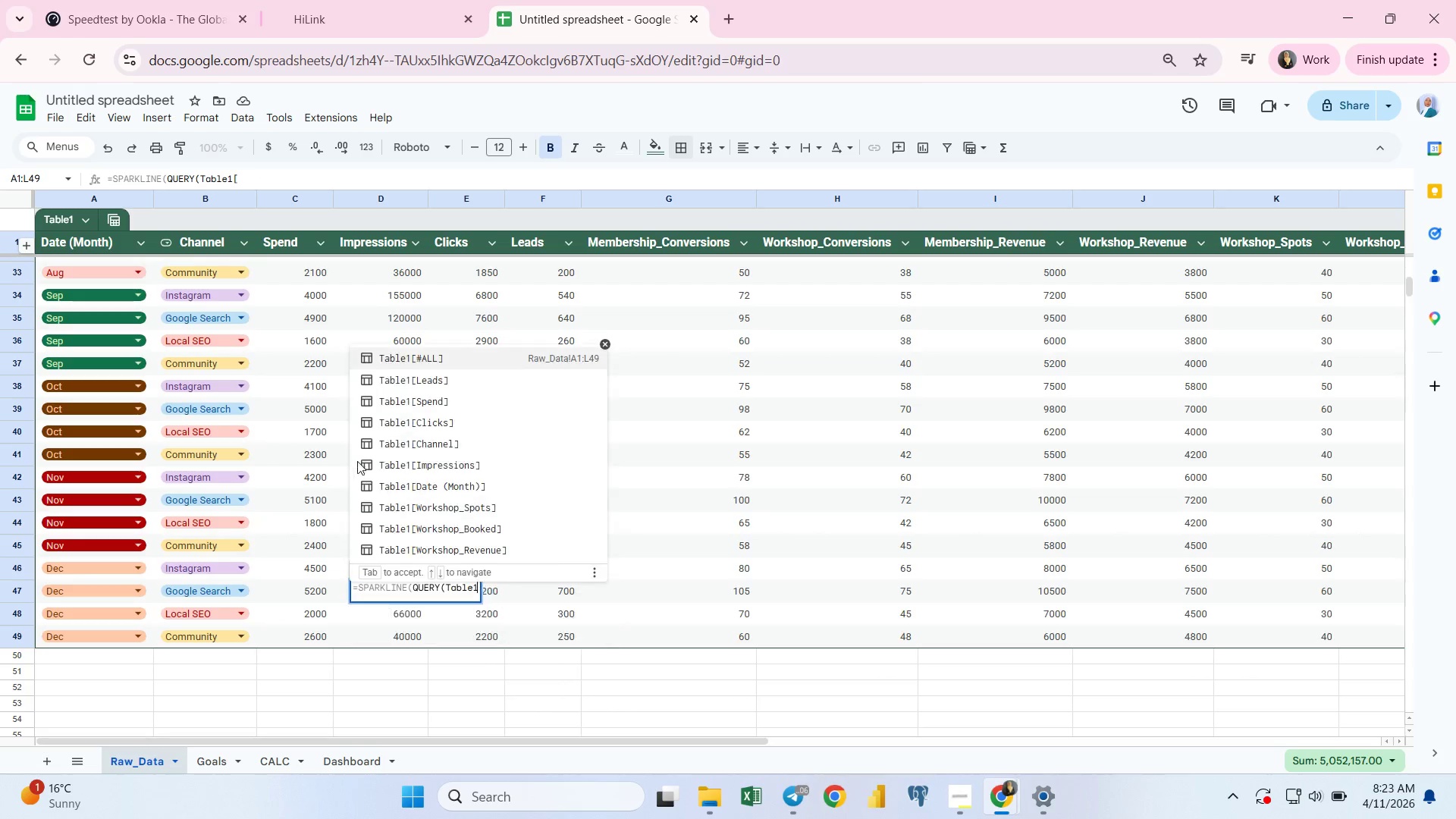 
key(Backspace)
 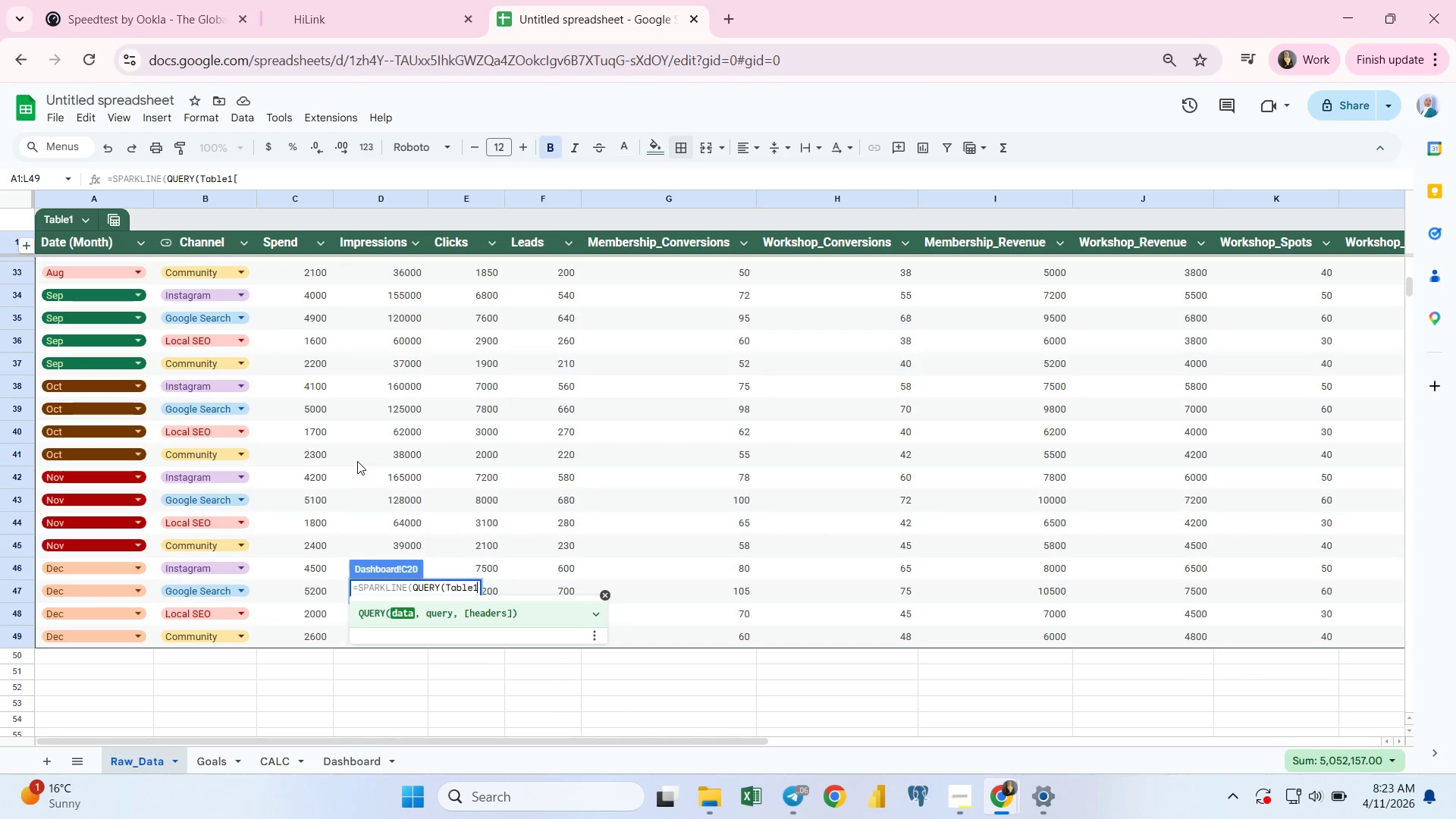 
key(Backspace)
 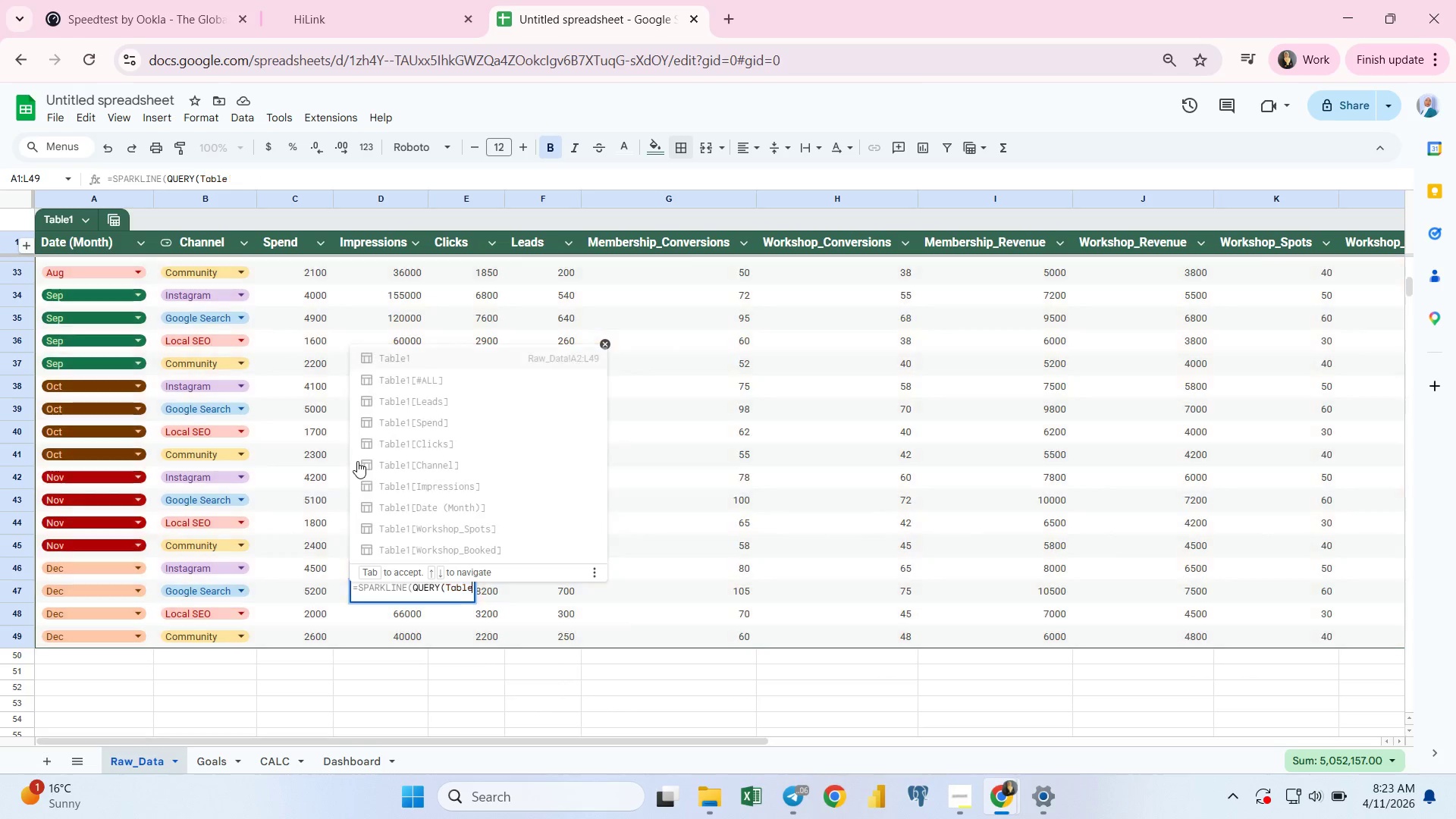 
key(Backspace)
 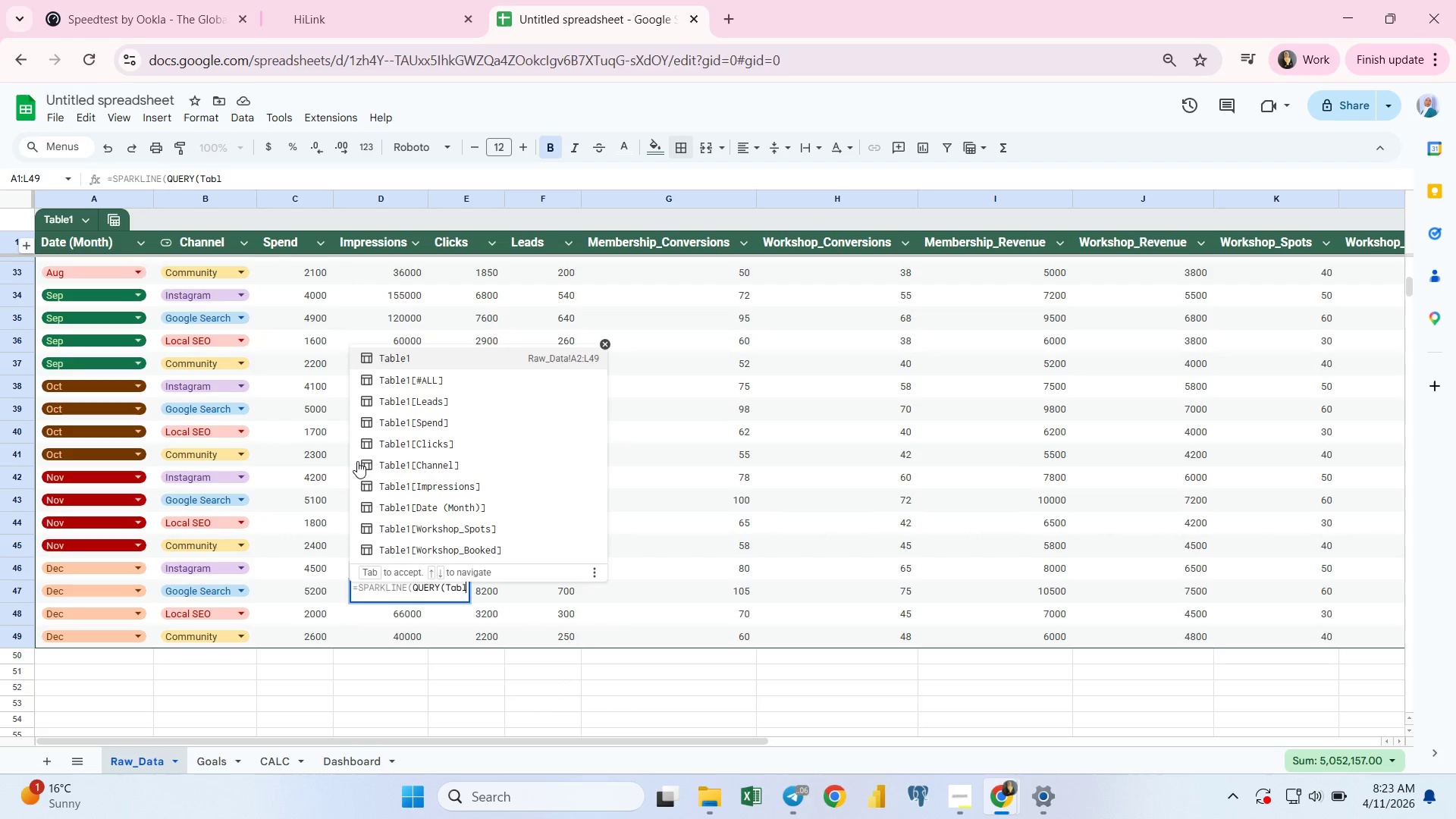 
key(Backspace)
 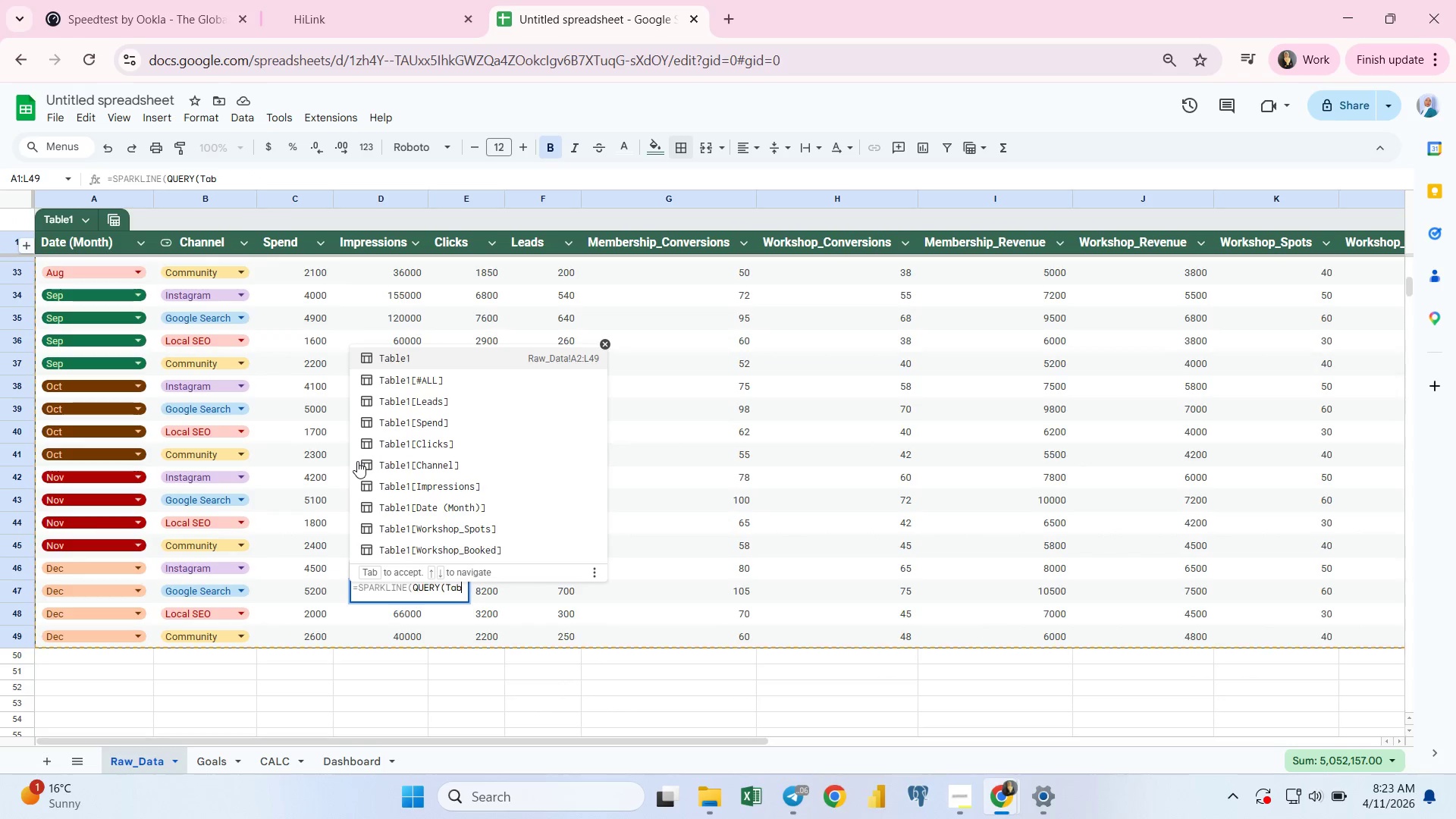 
key(Backspace)
 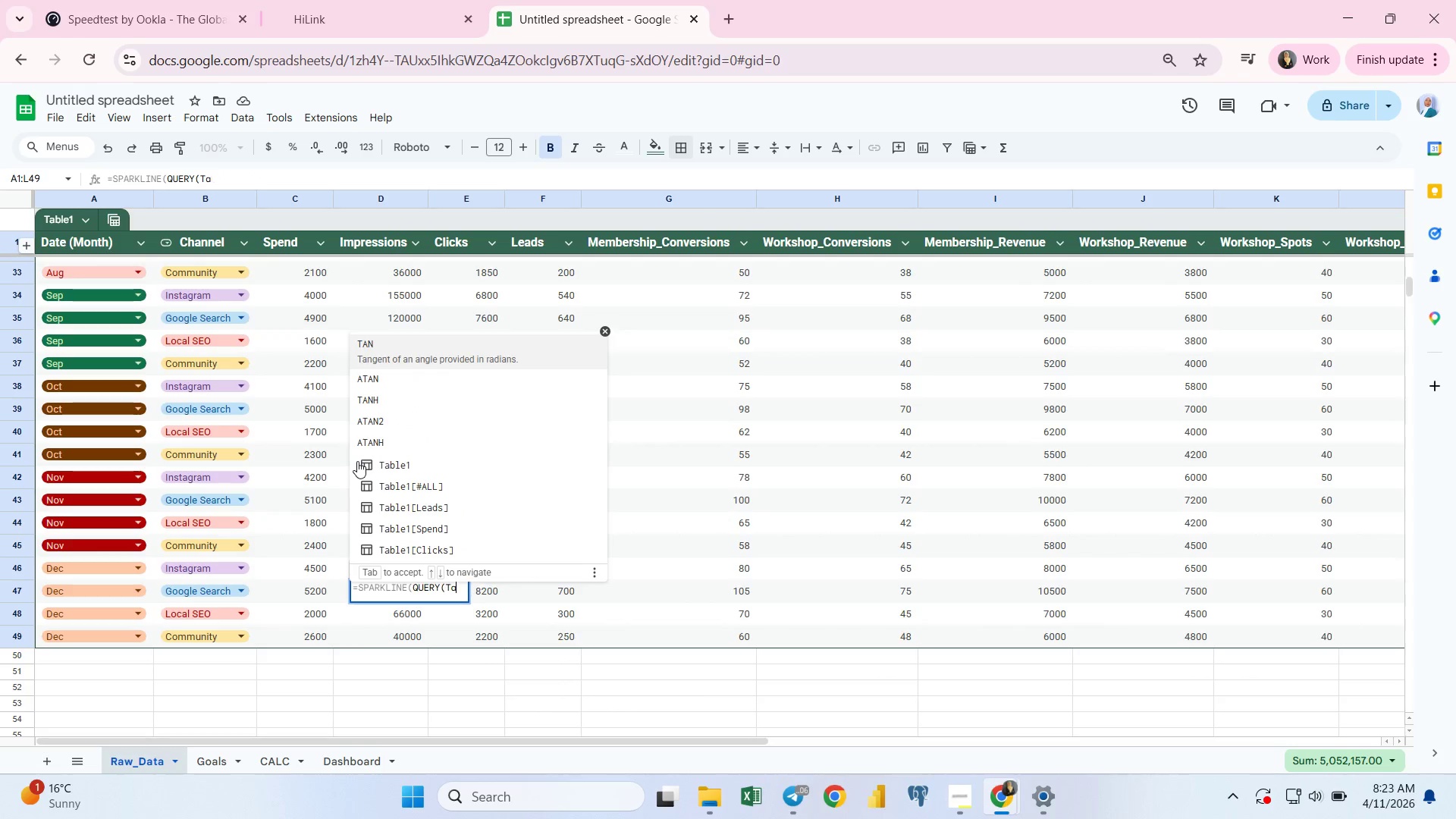 
key(Backspace)
 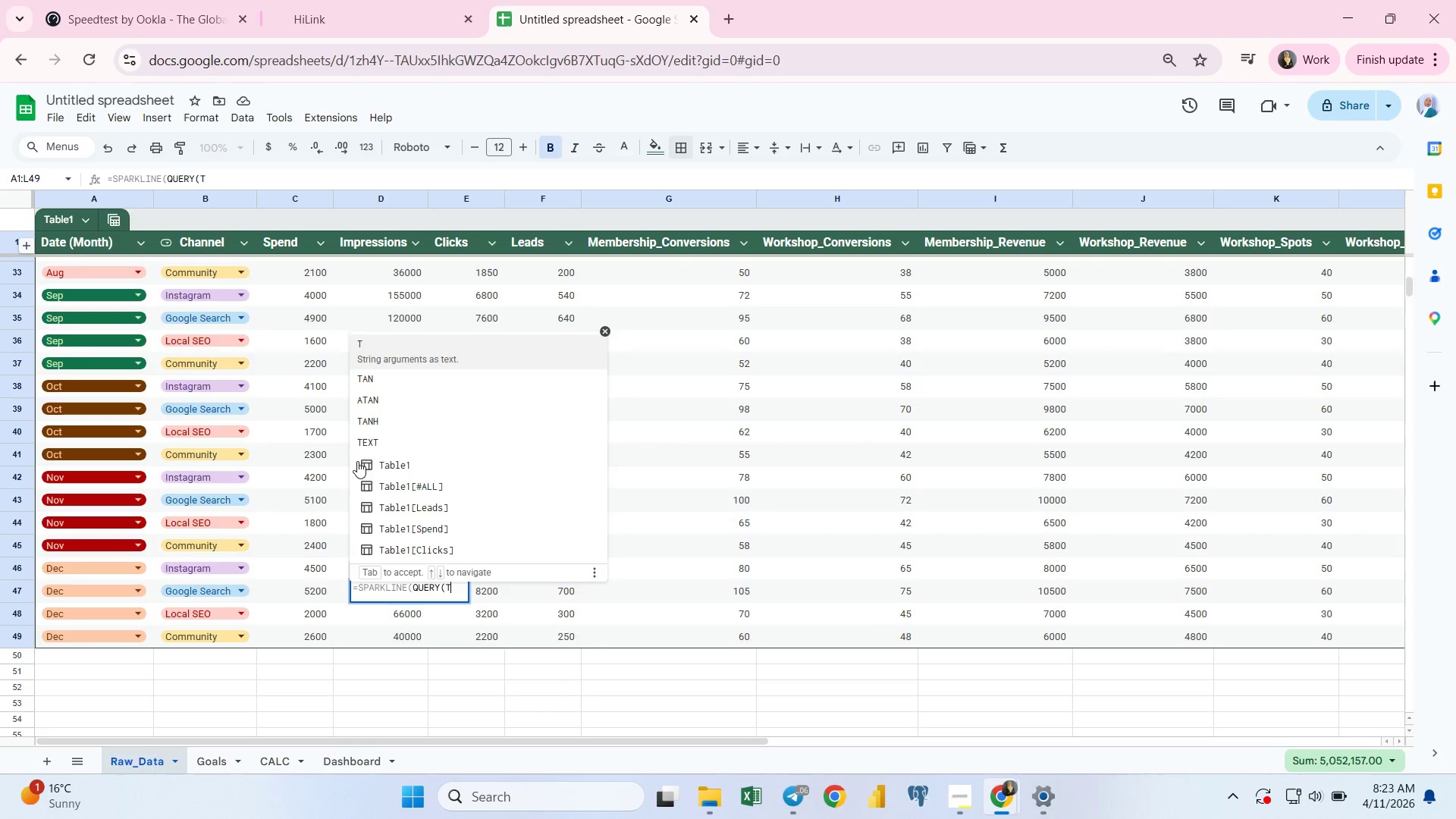 
key(Backspace)
 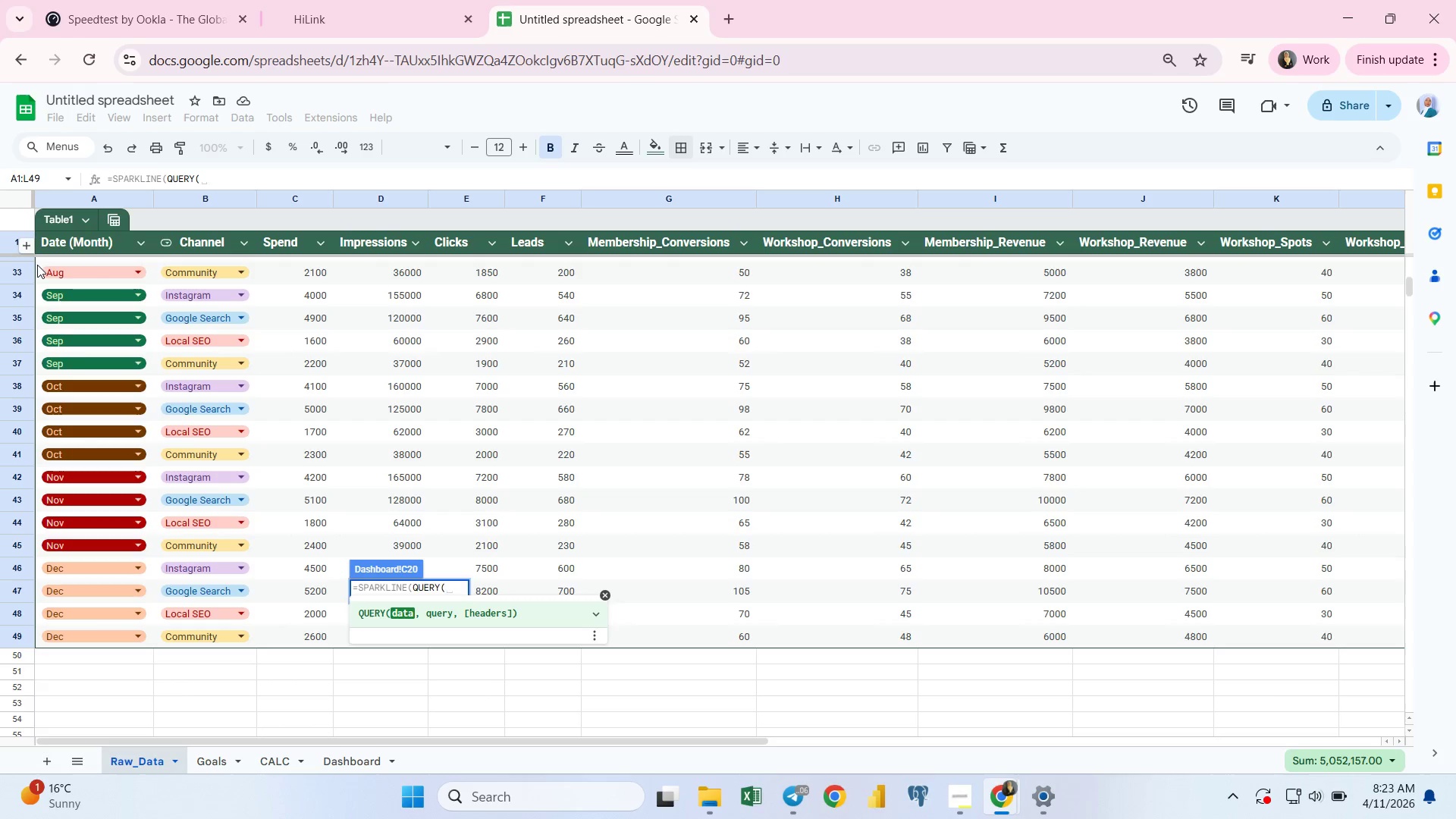 
left_click([36, 268])
 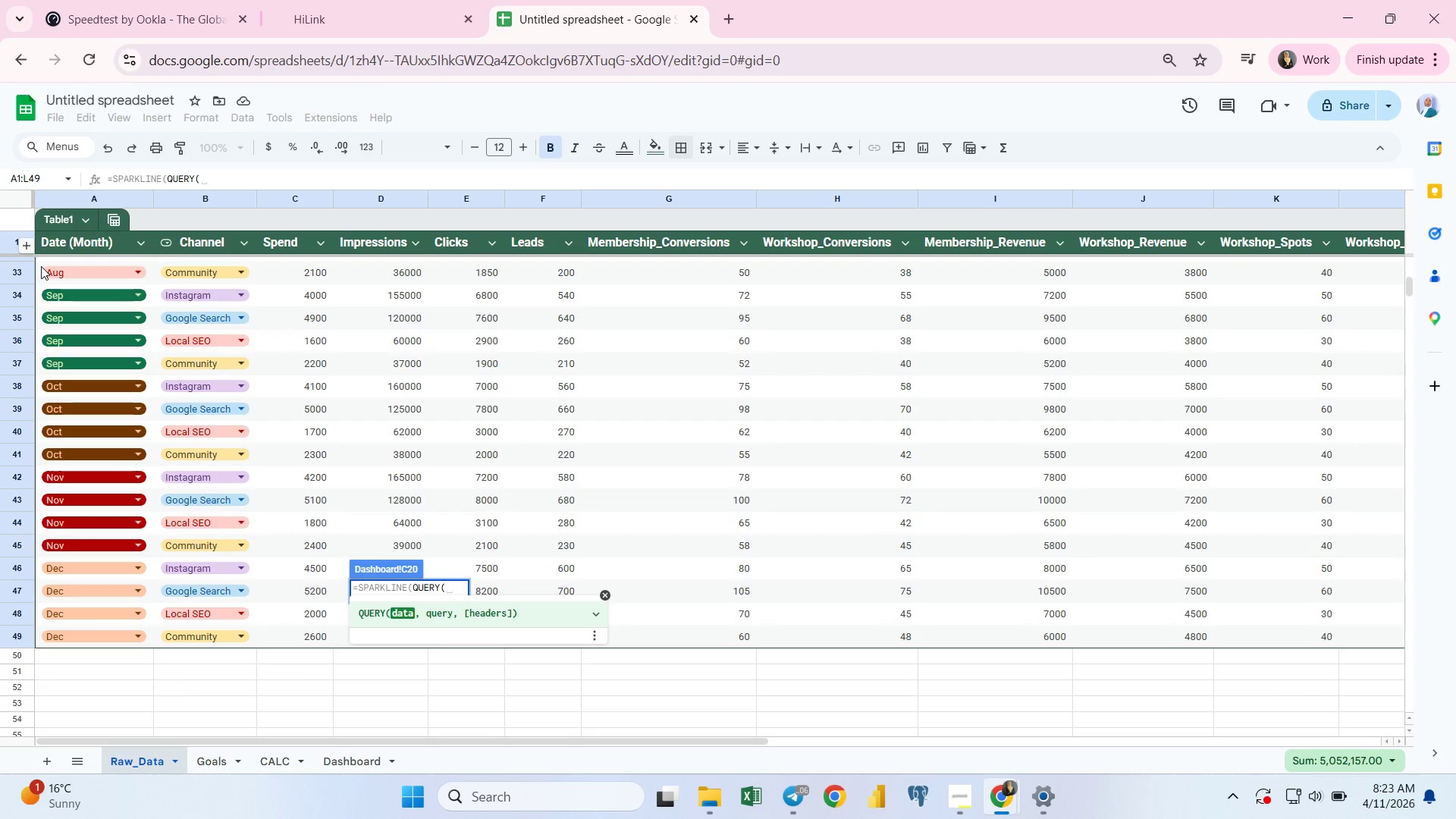 
left_click([40, 265])
 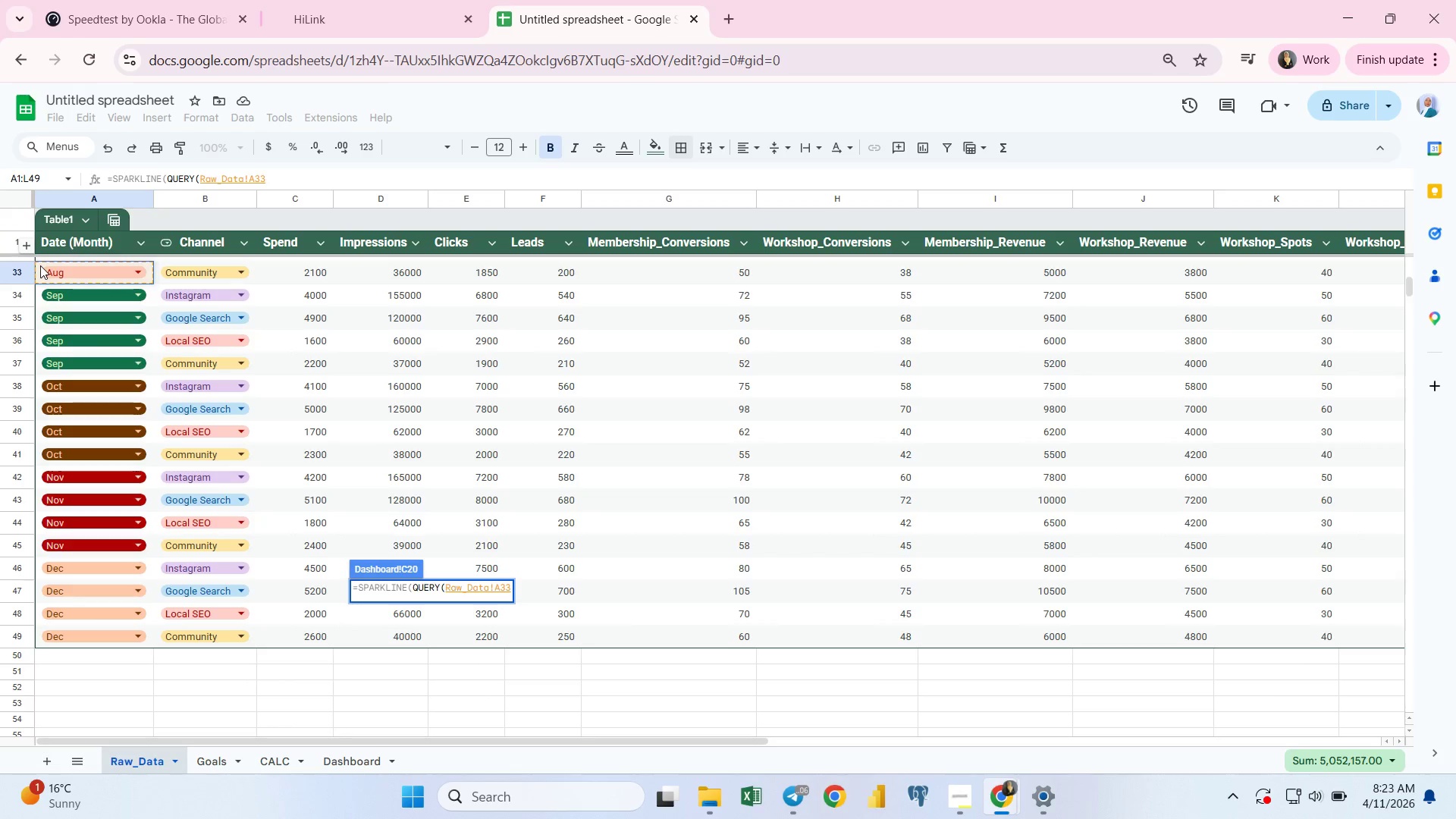 
hold_key(key=ShiftRight, duration=0.44)
 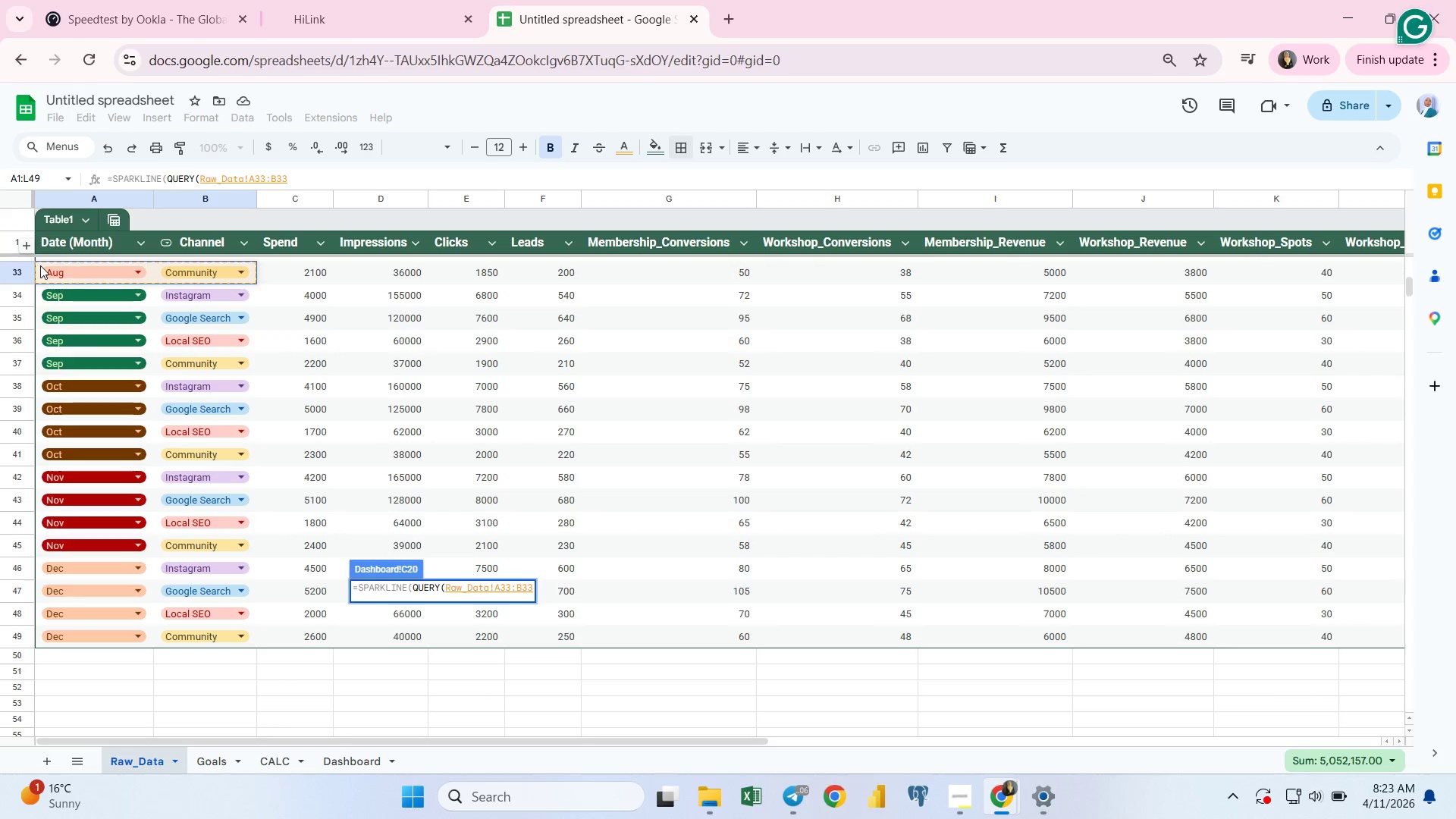 
key(ArrowRight)
 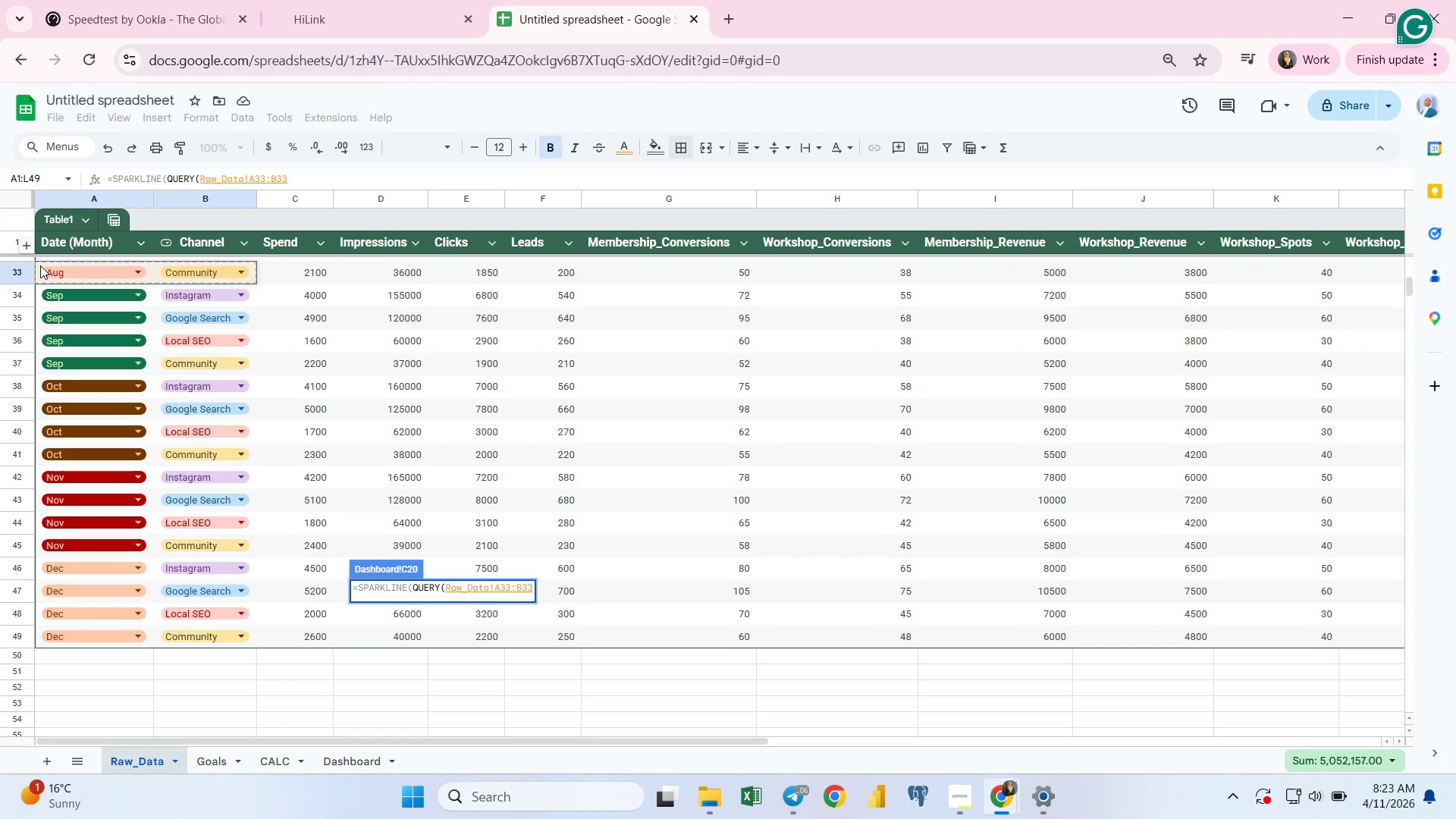 
key(Backspace)
 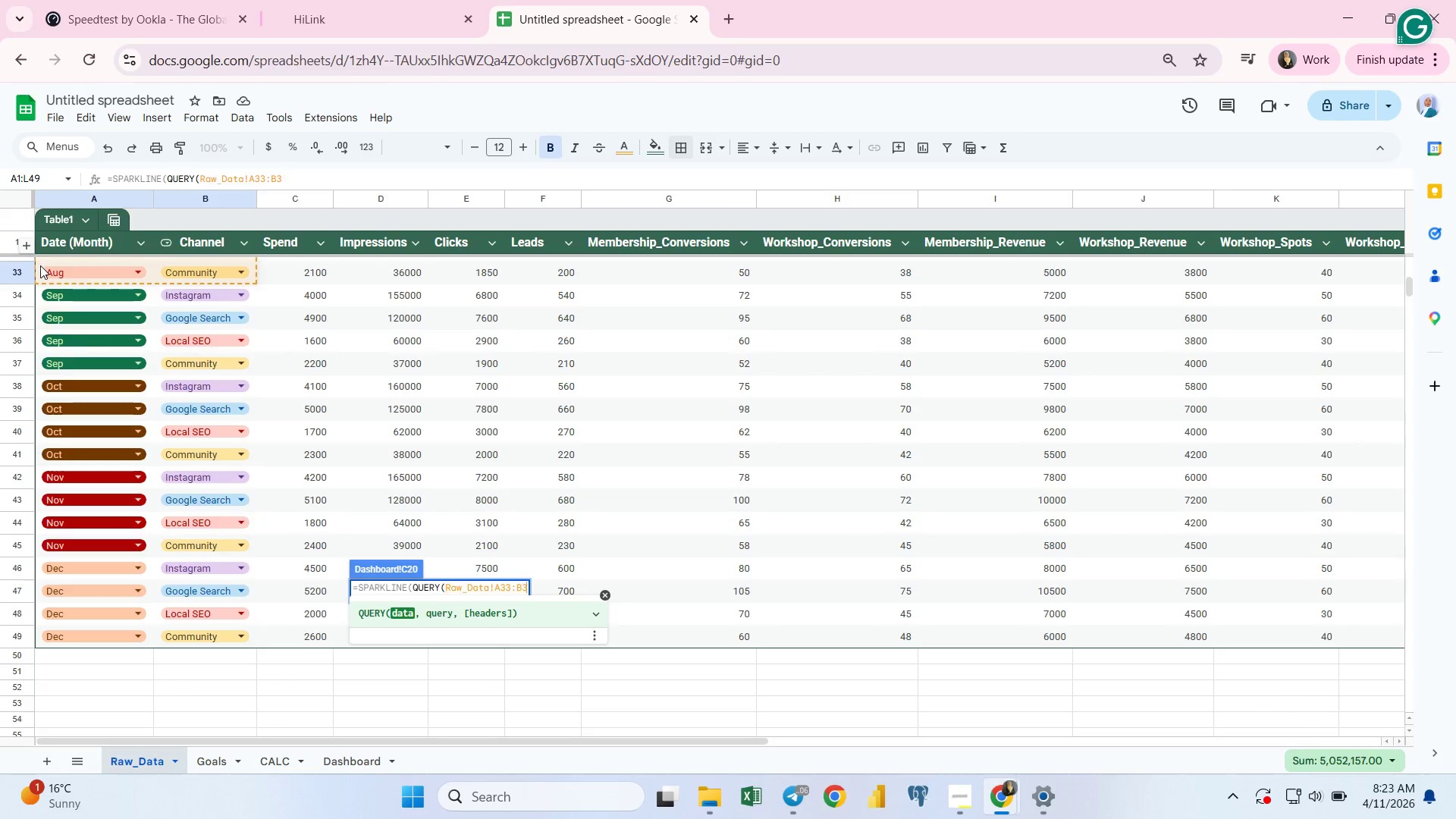 
key(Backspace)
 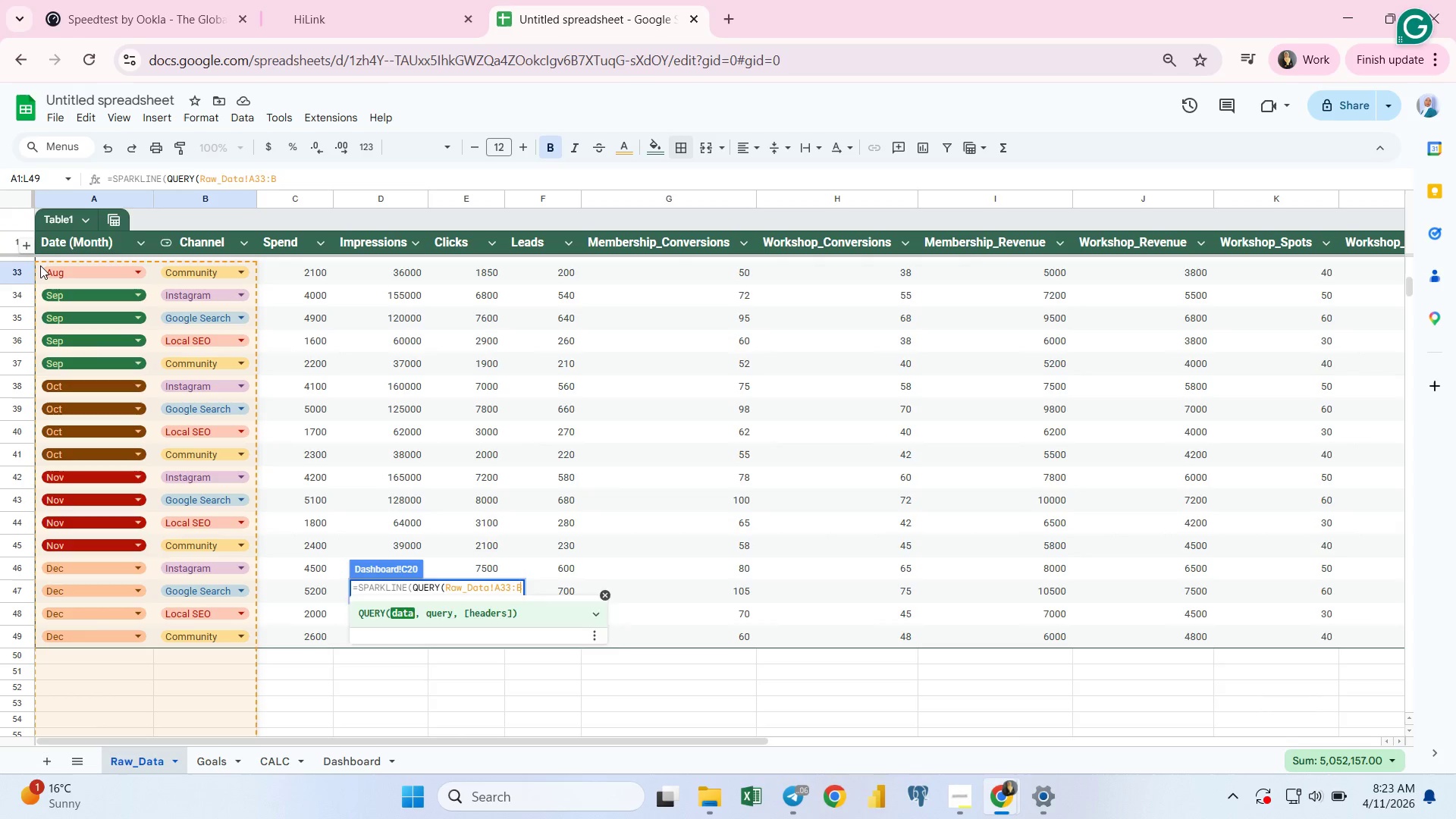 
key(Backspace)
 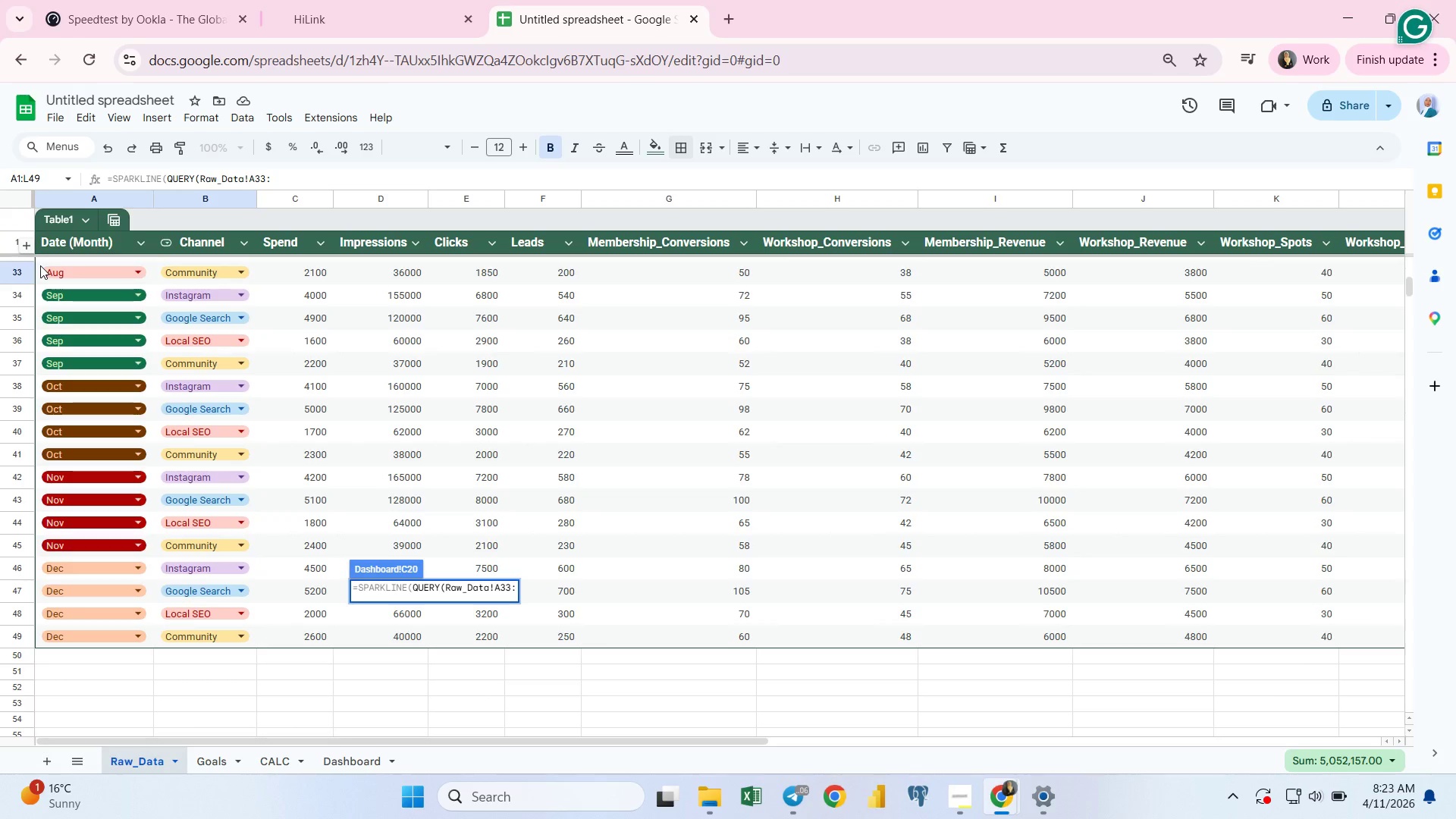 
key(L)
 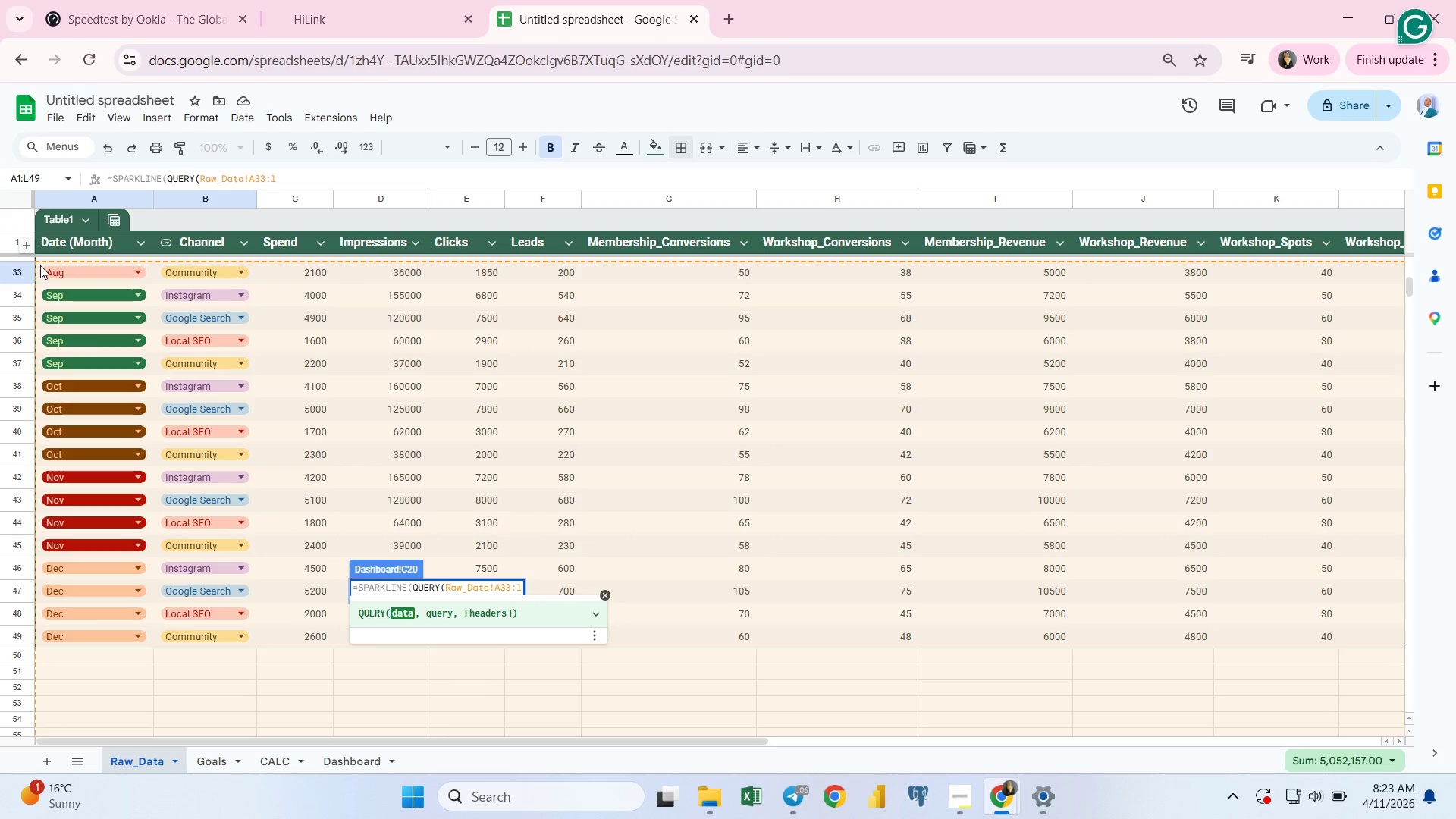 
key(Backspace)
 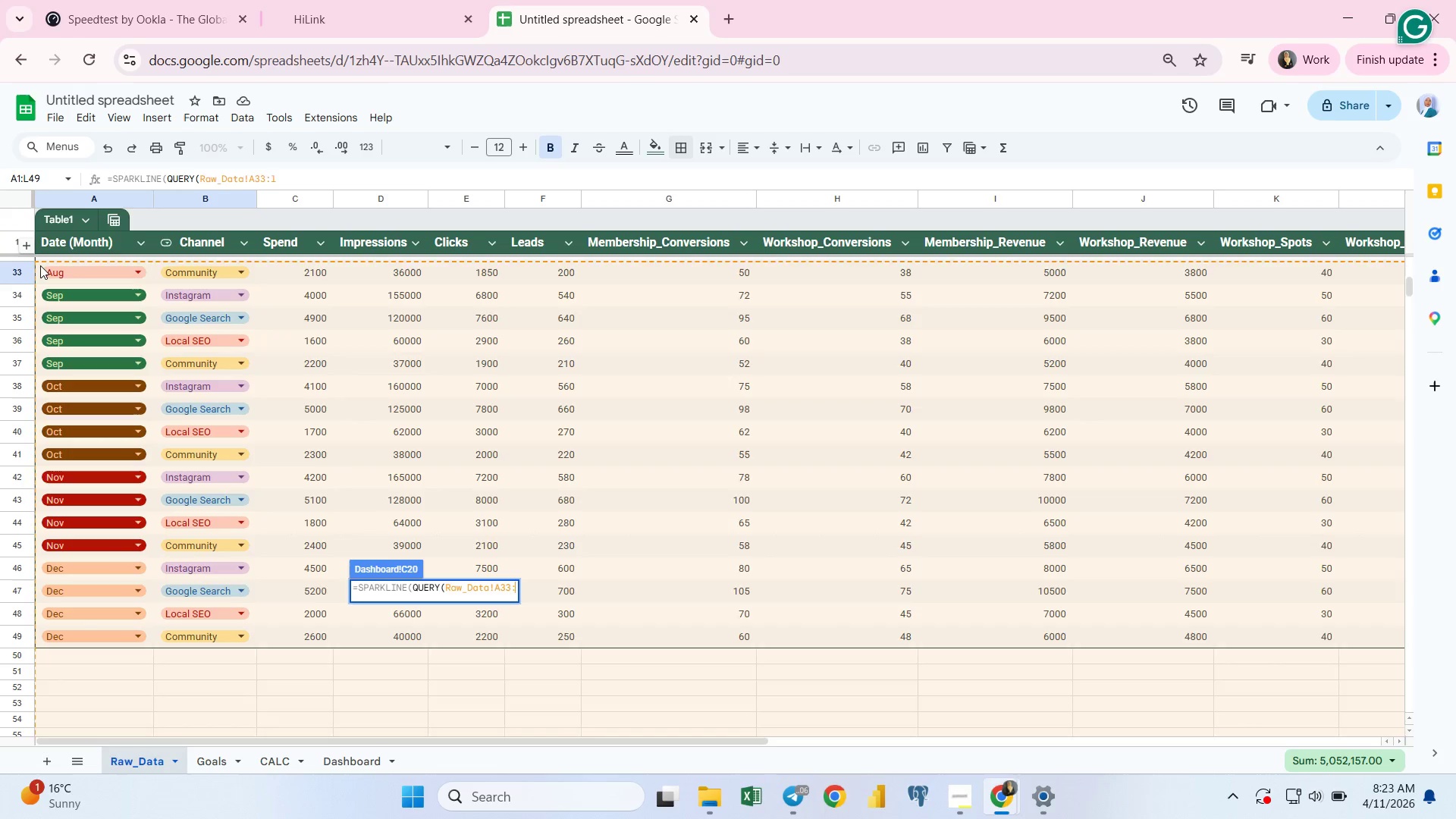 
key(CapsLock)
 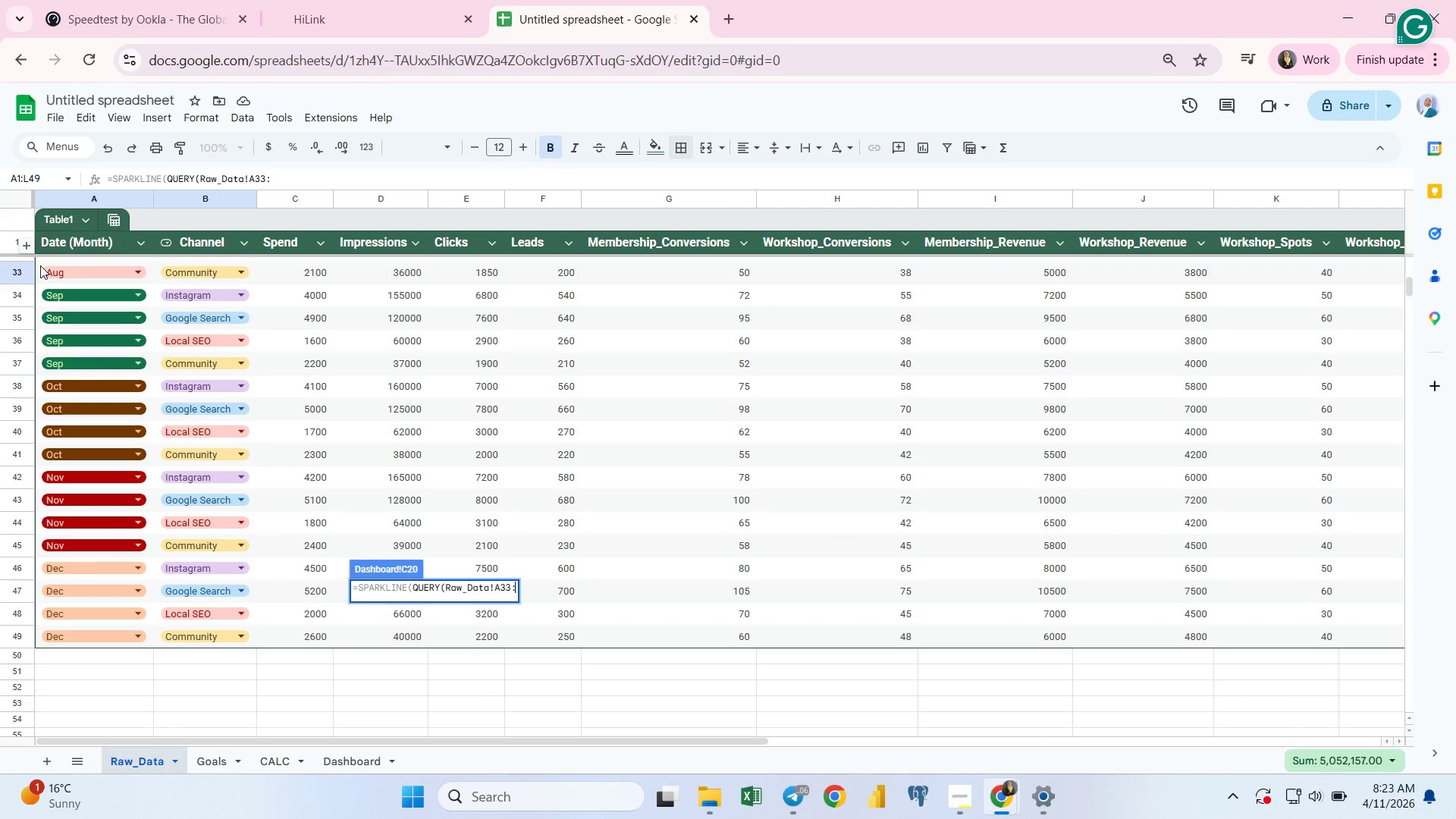 
key(L)
 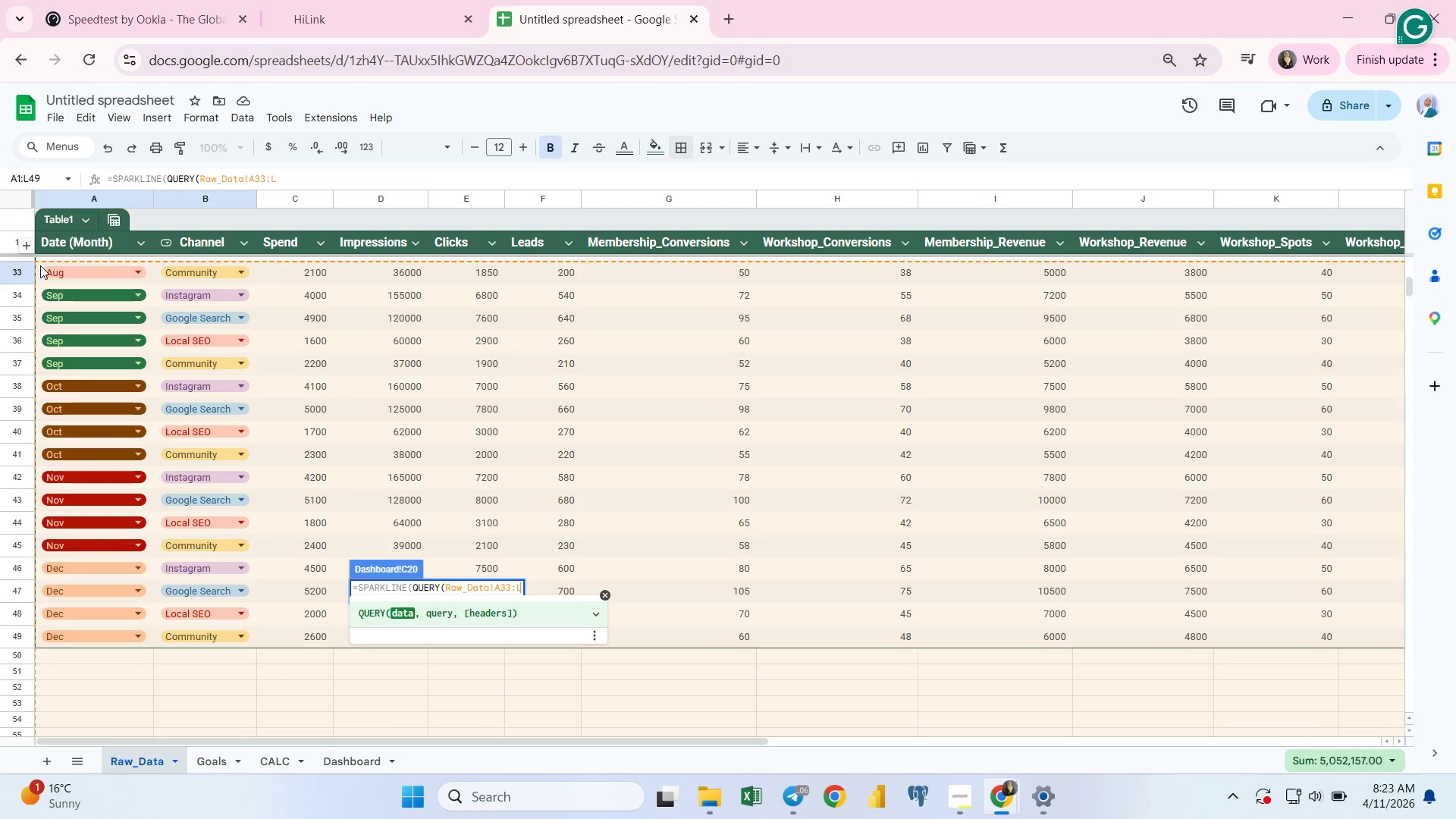 
key(ArrowLeft)
 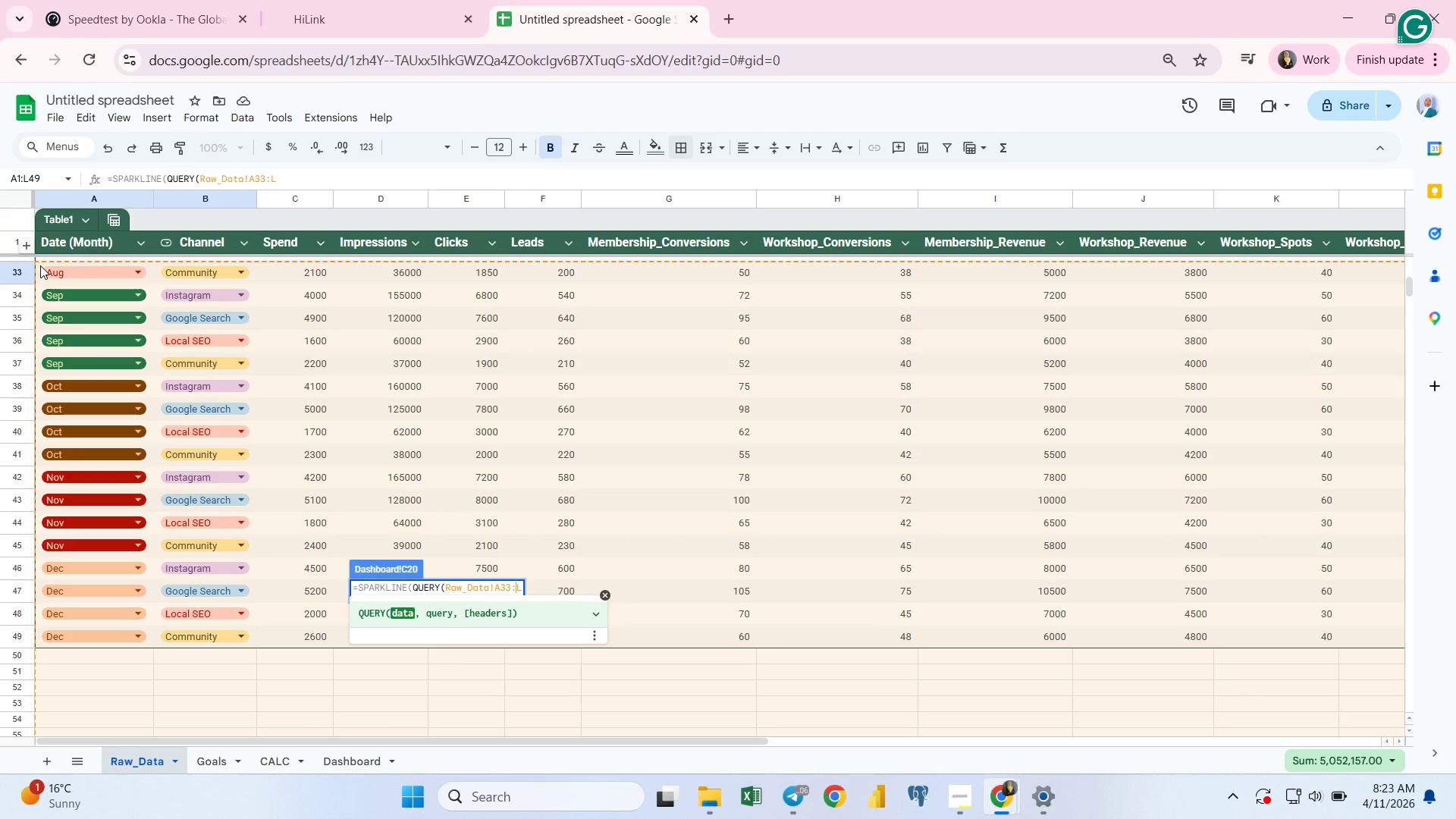 
key(ArrowLeft)
 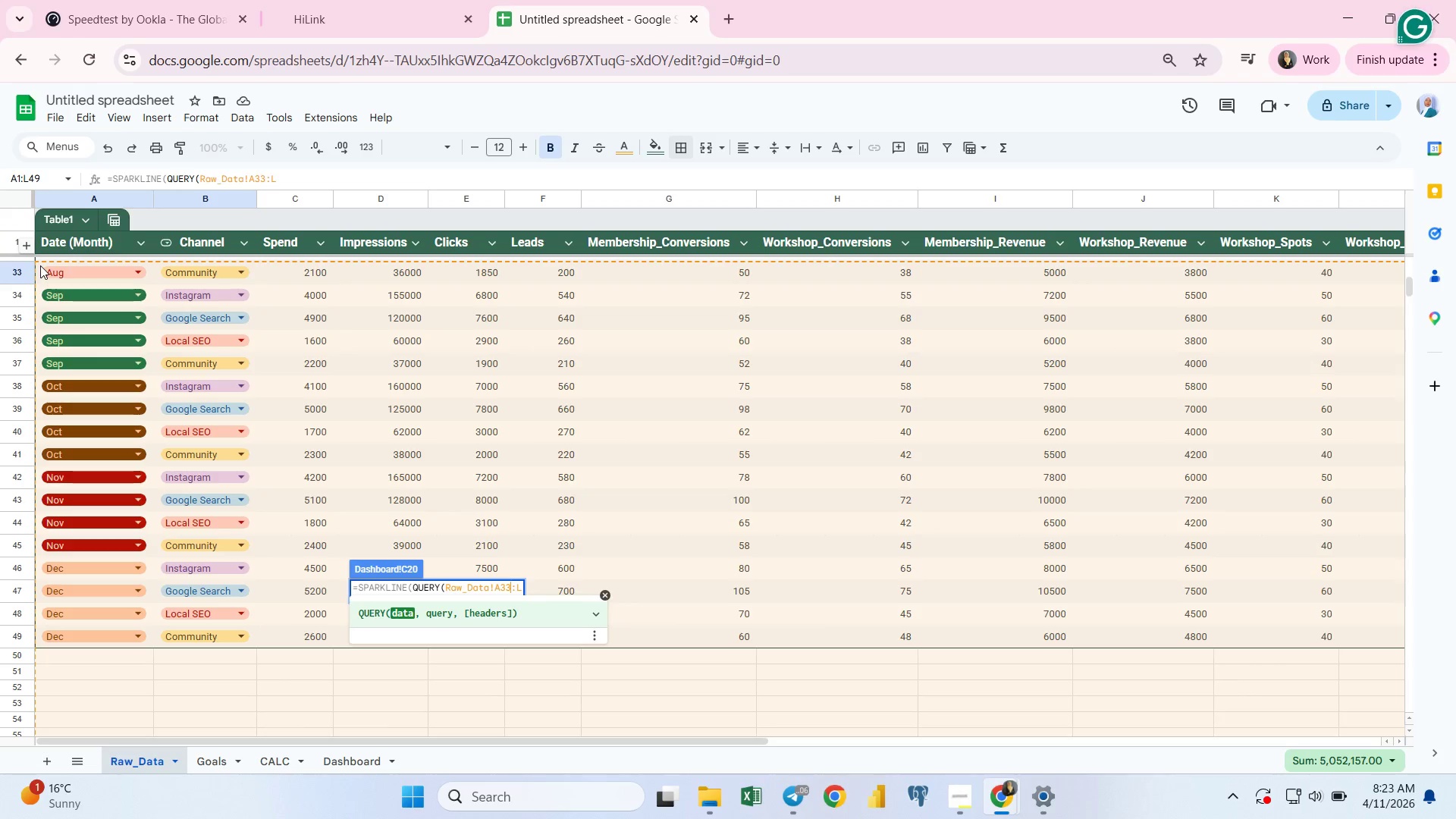 
key(Backspace)
 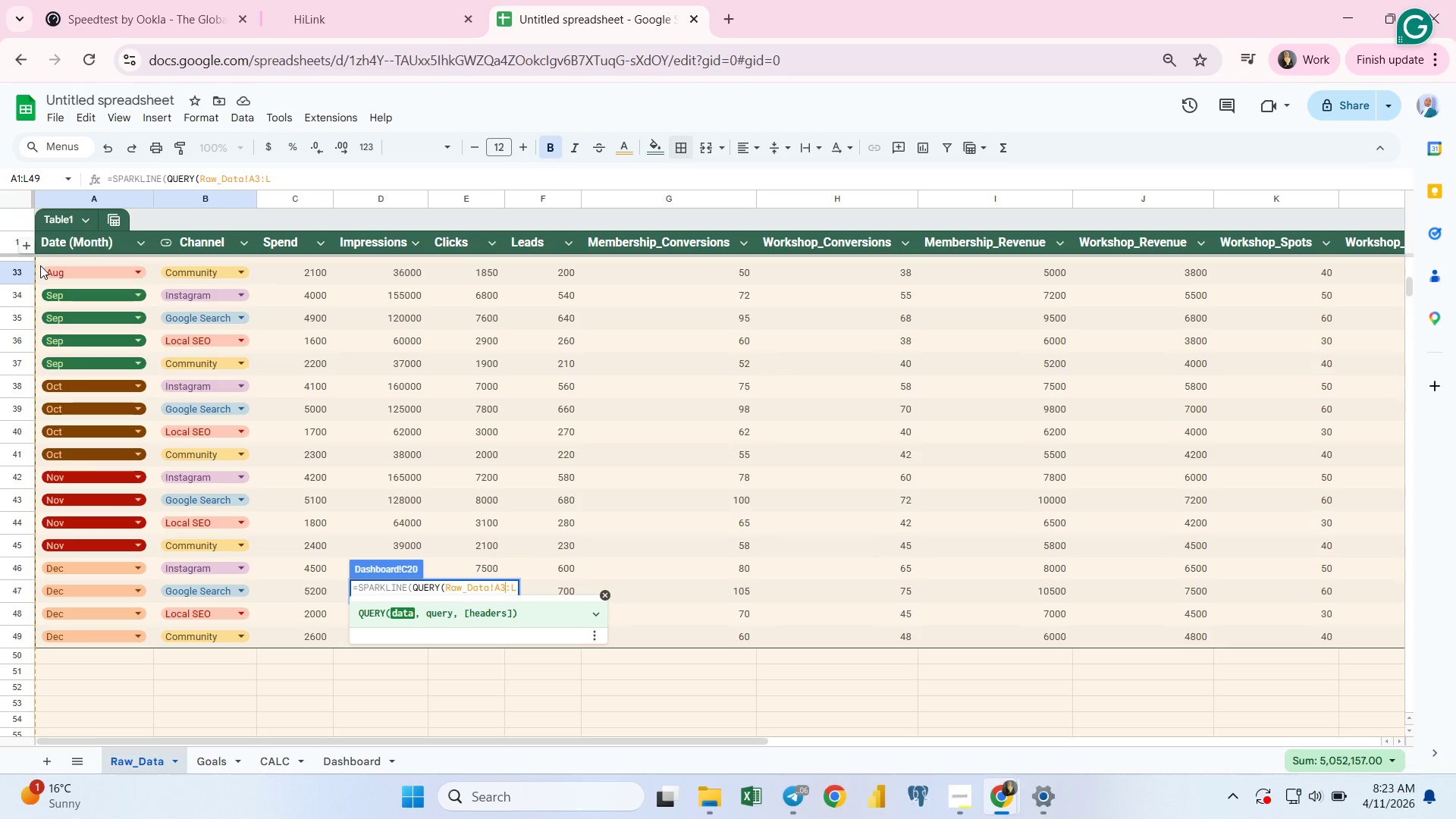 
key(Backspace)
 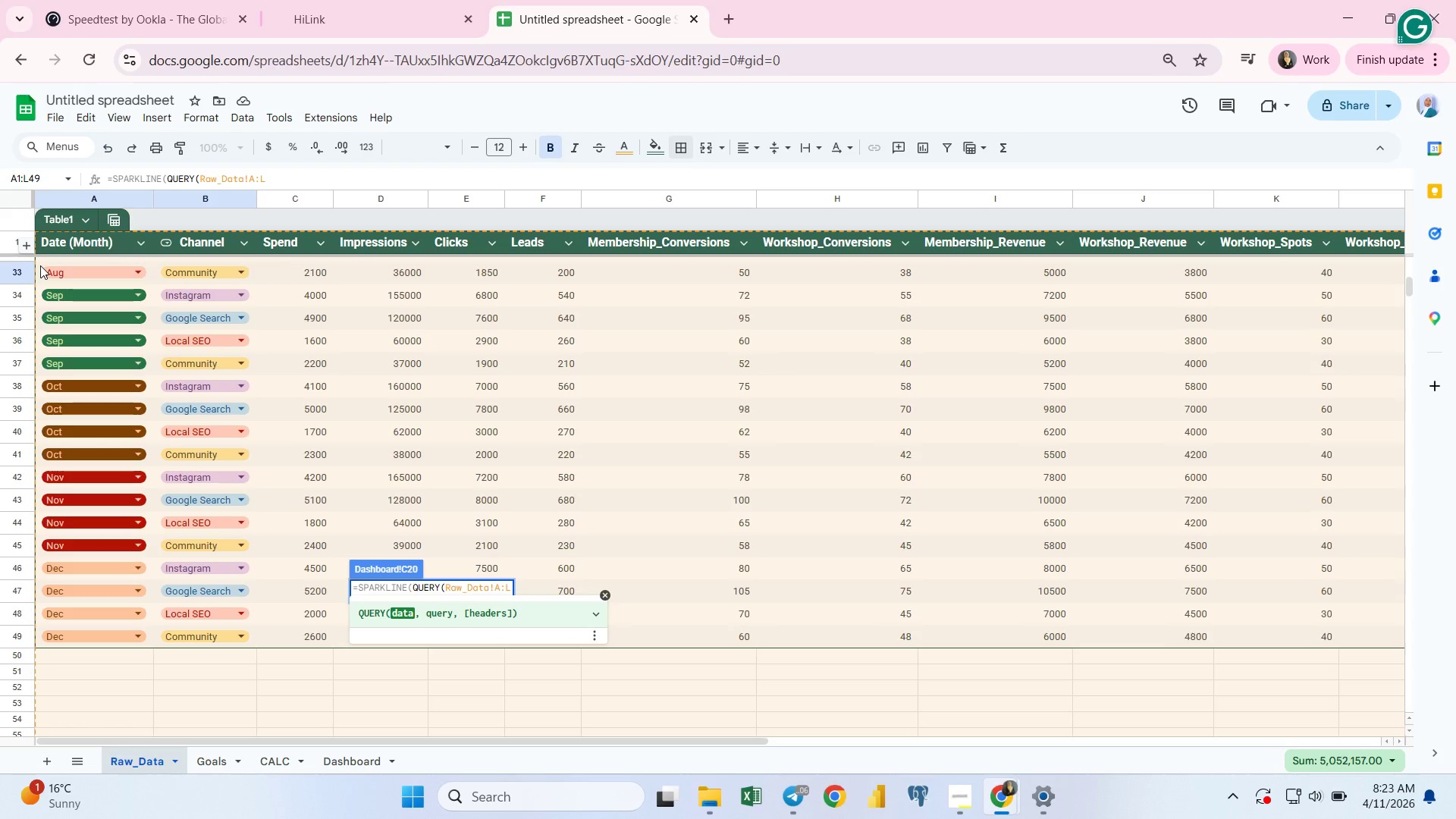 
key(ArrowRight)
 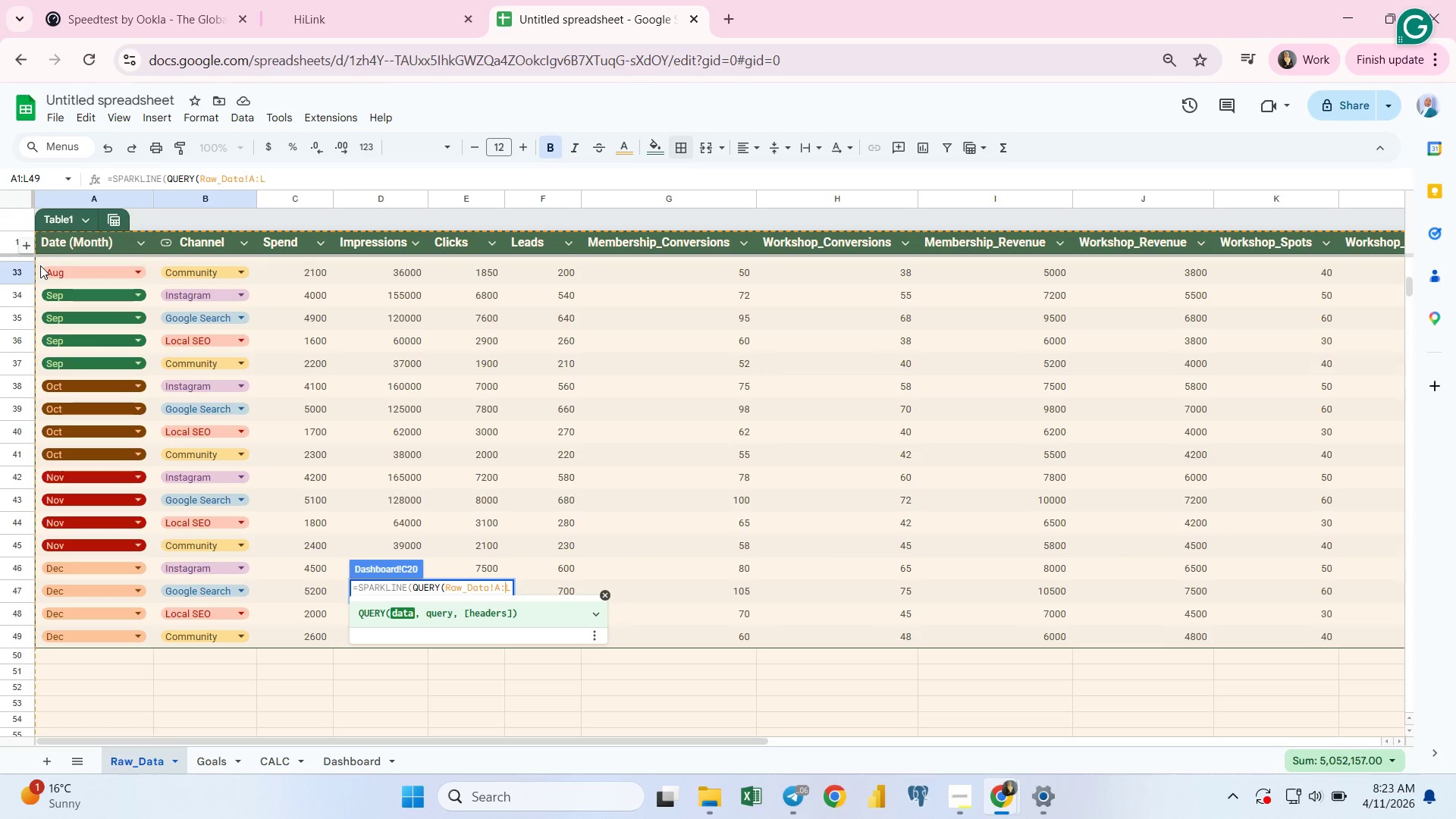 
key(ArrowRight)
 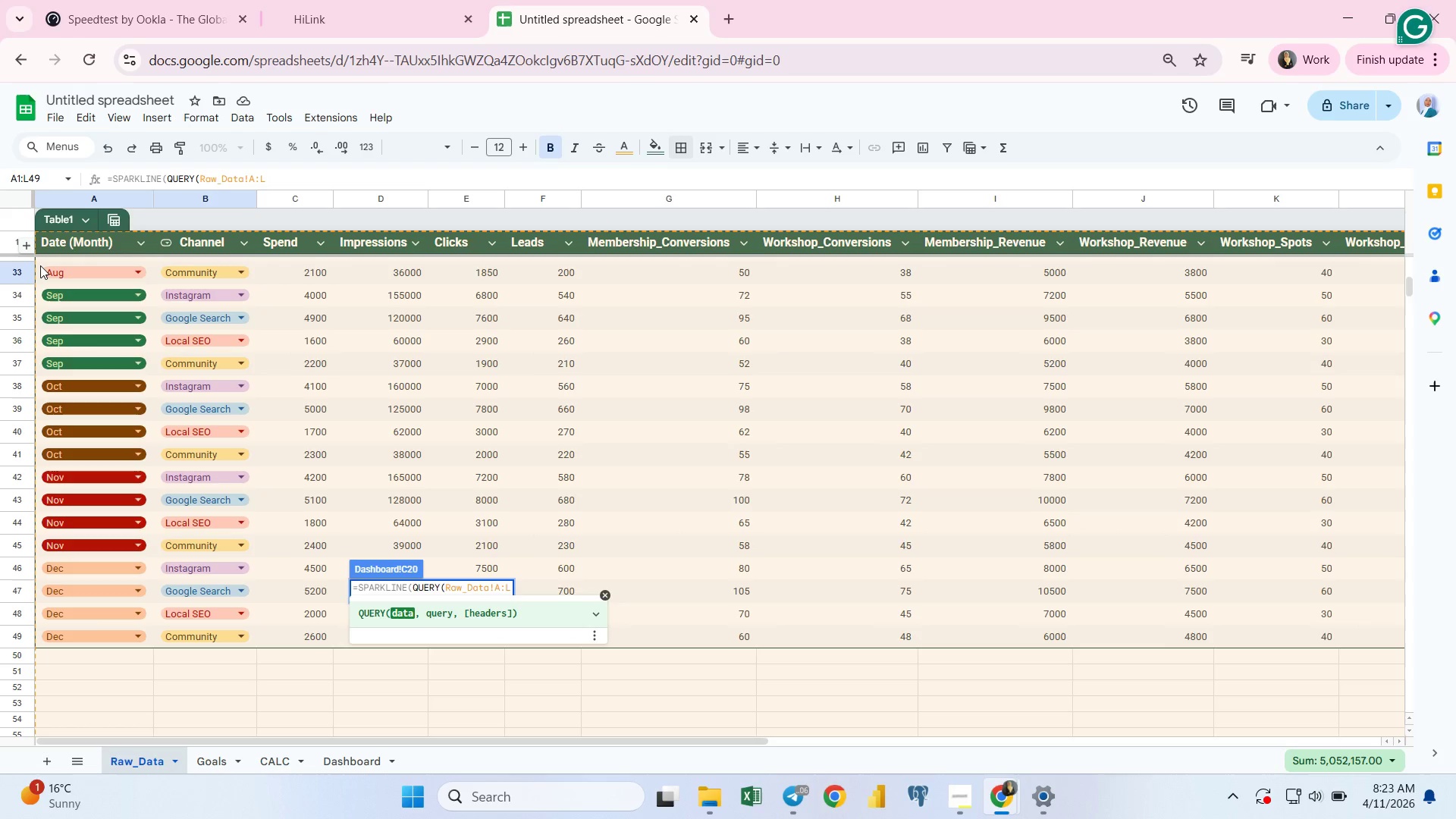 
type(,"SELECT)
 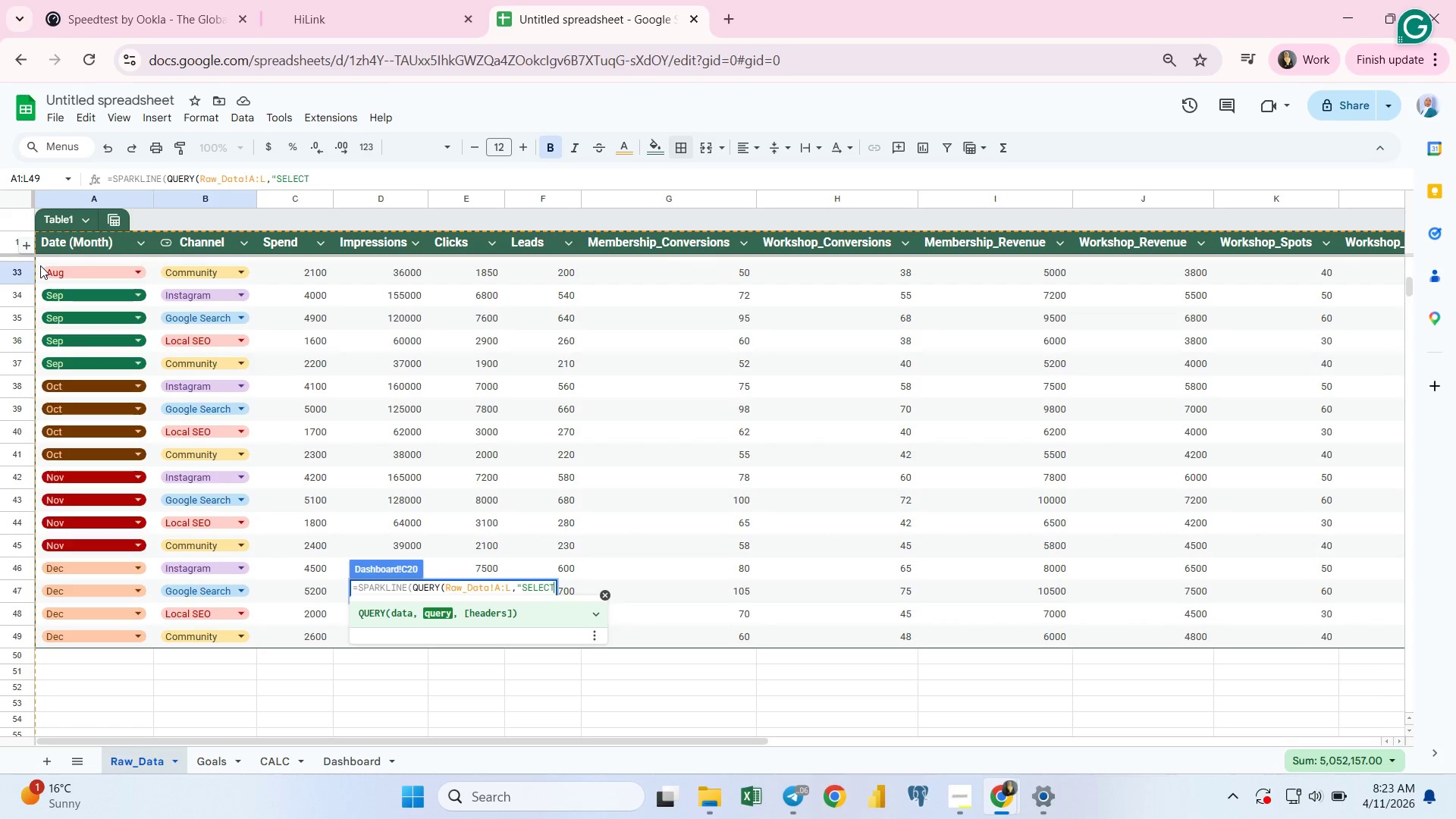 
wait(9.51)
 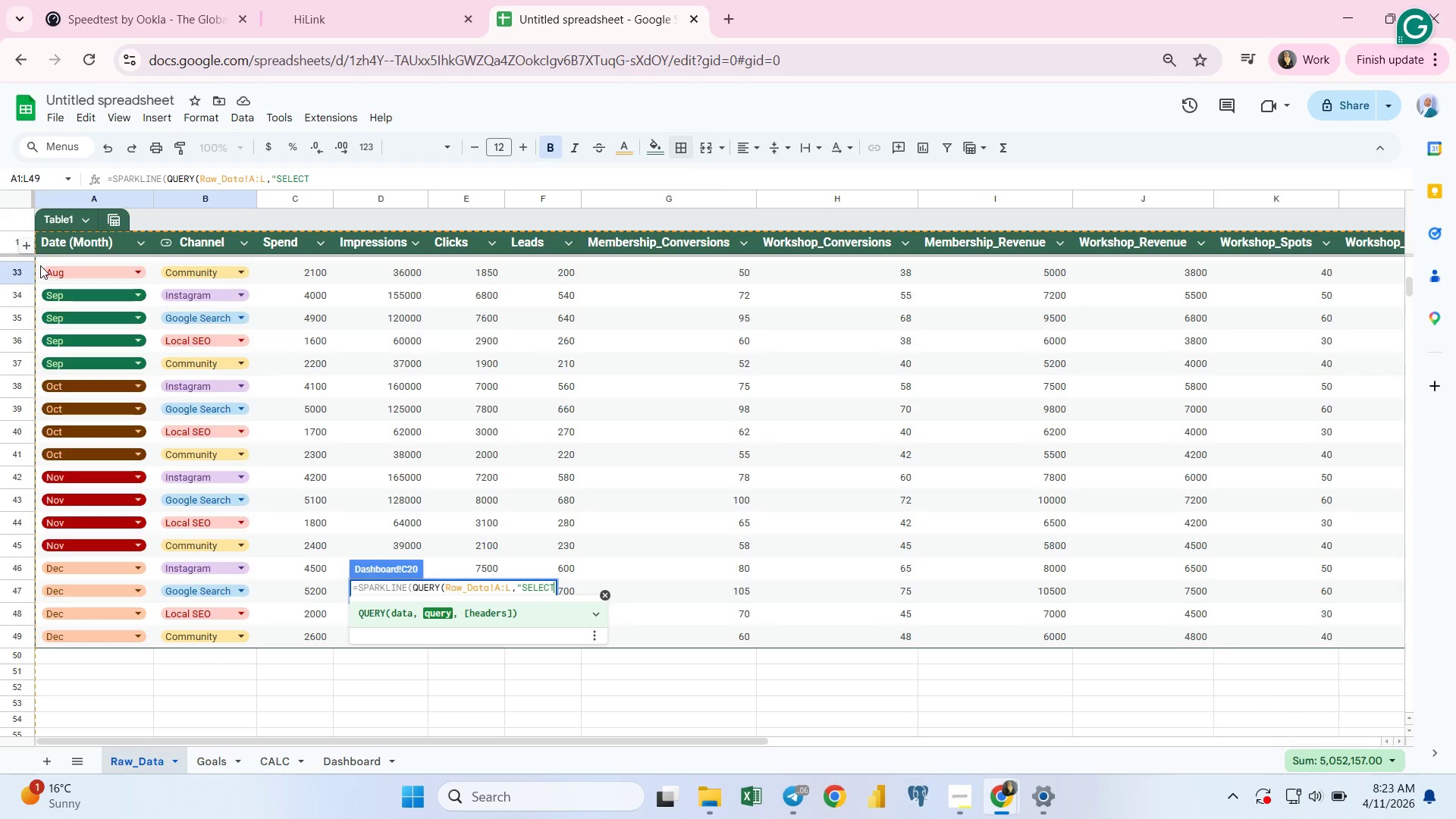 
type( SUM())
 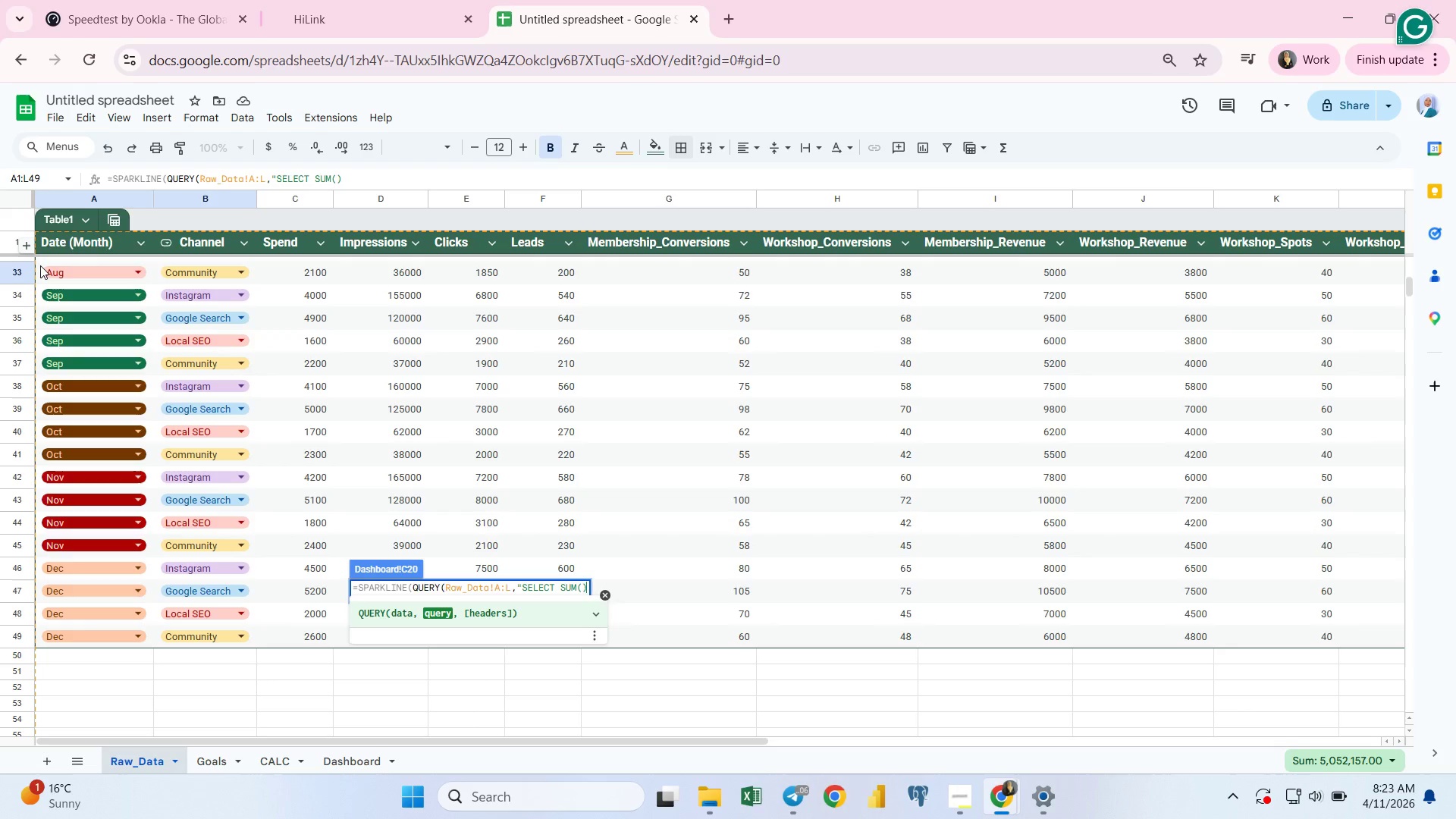 
key(ArrowLeft)
 